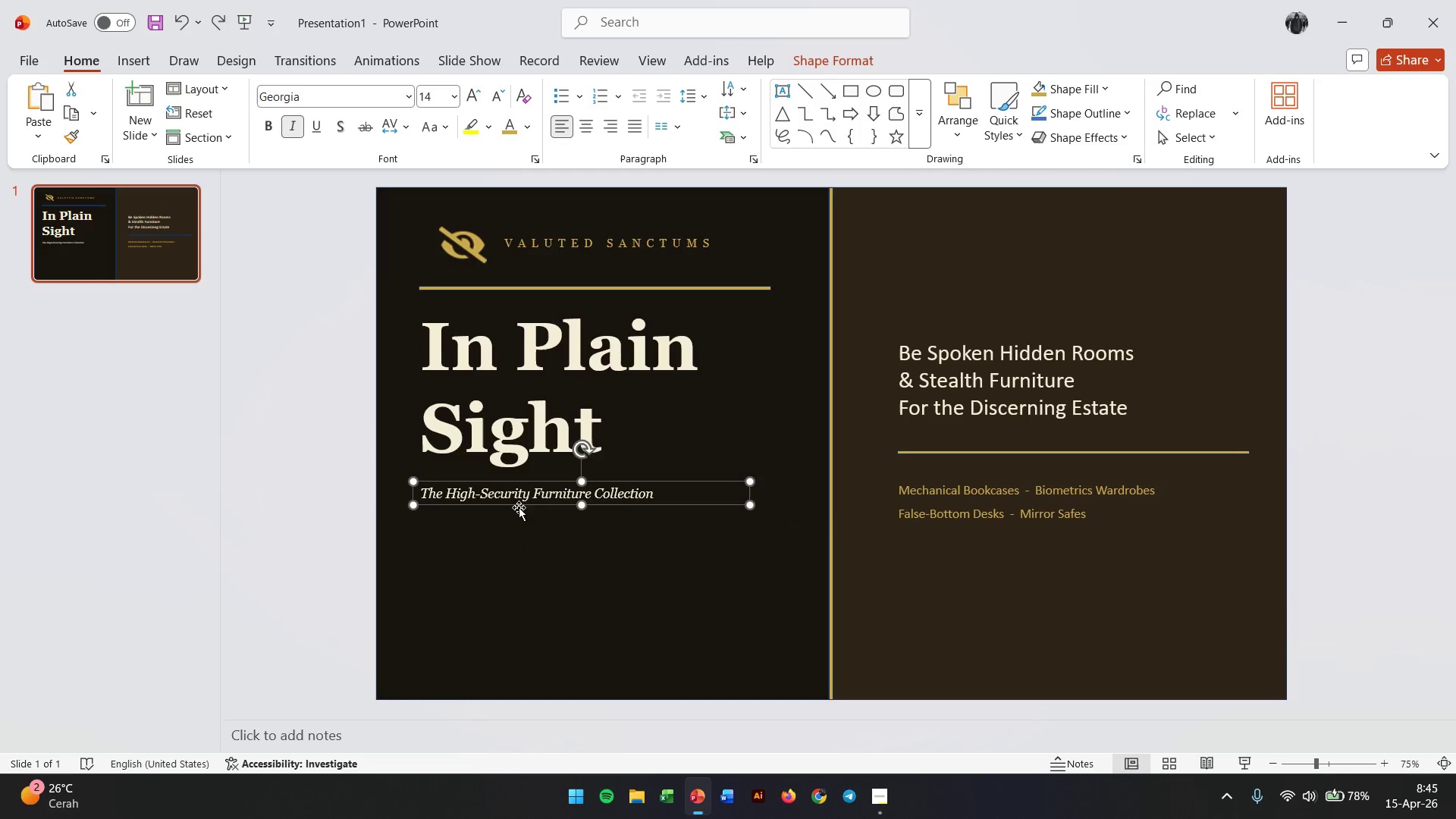 
left_click_drag(start_coordinate=[520, 501], to_coordinate=[526, 680])
 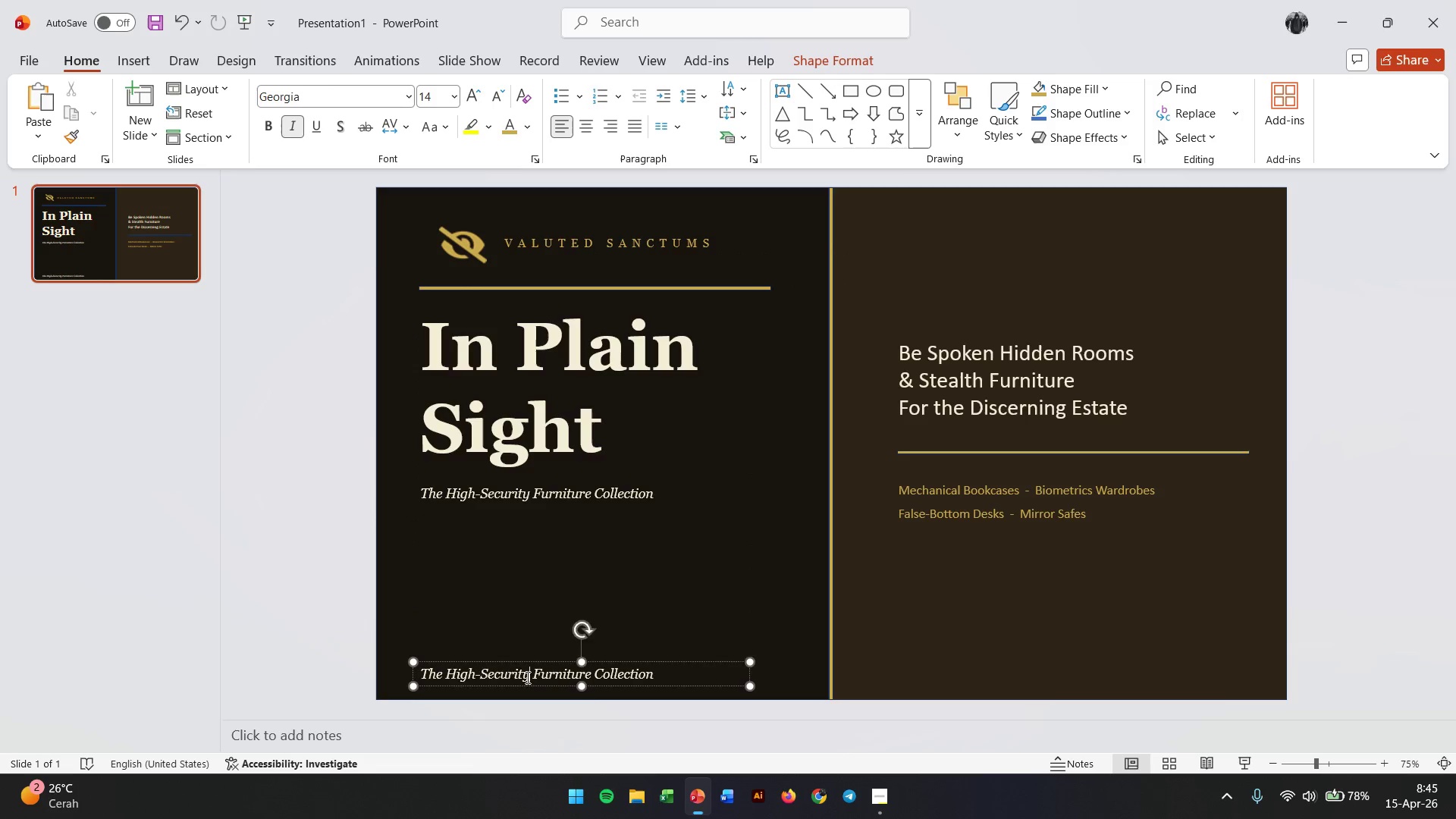 
hold_key(key=ControlLeft, duration=3.53)
 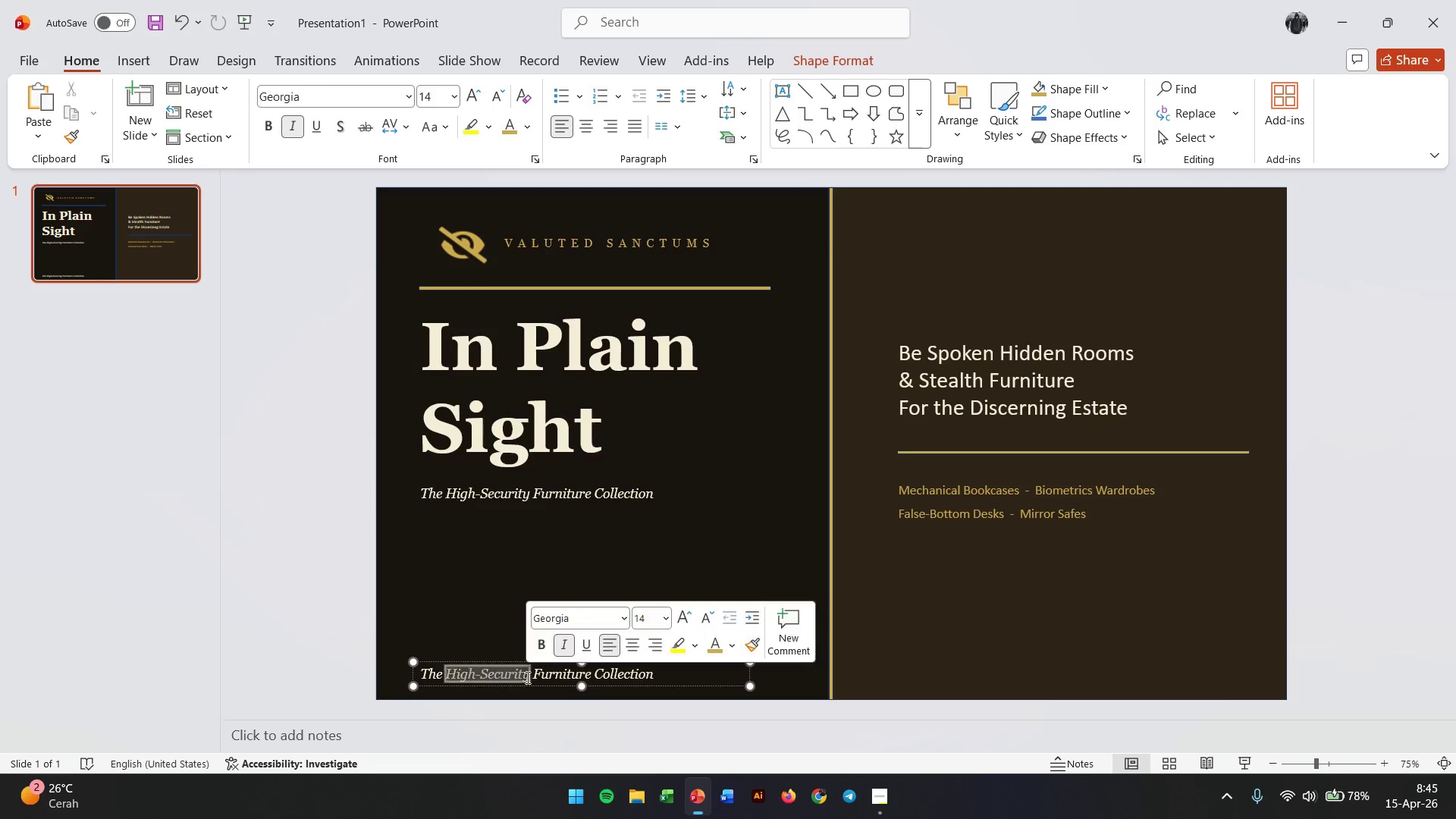 
hold_key(key=ShiftLeft, duration=3.12)
 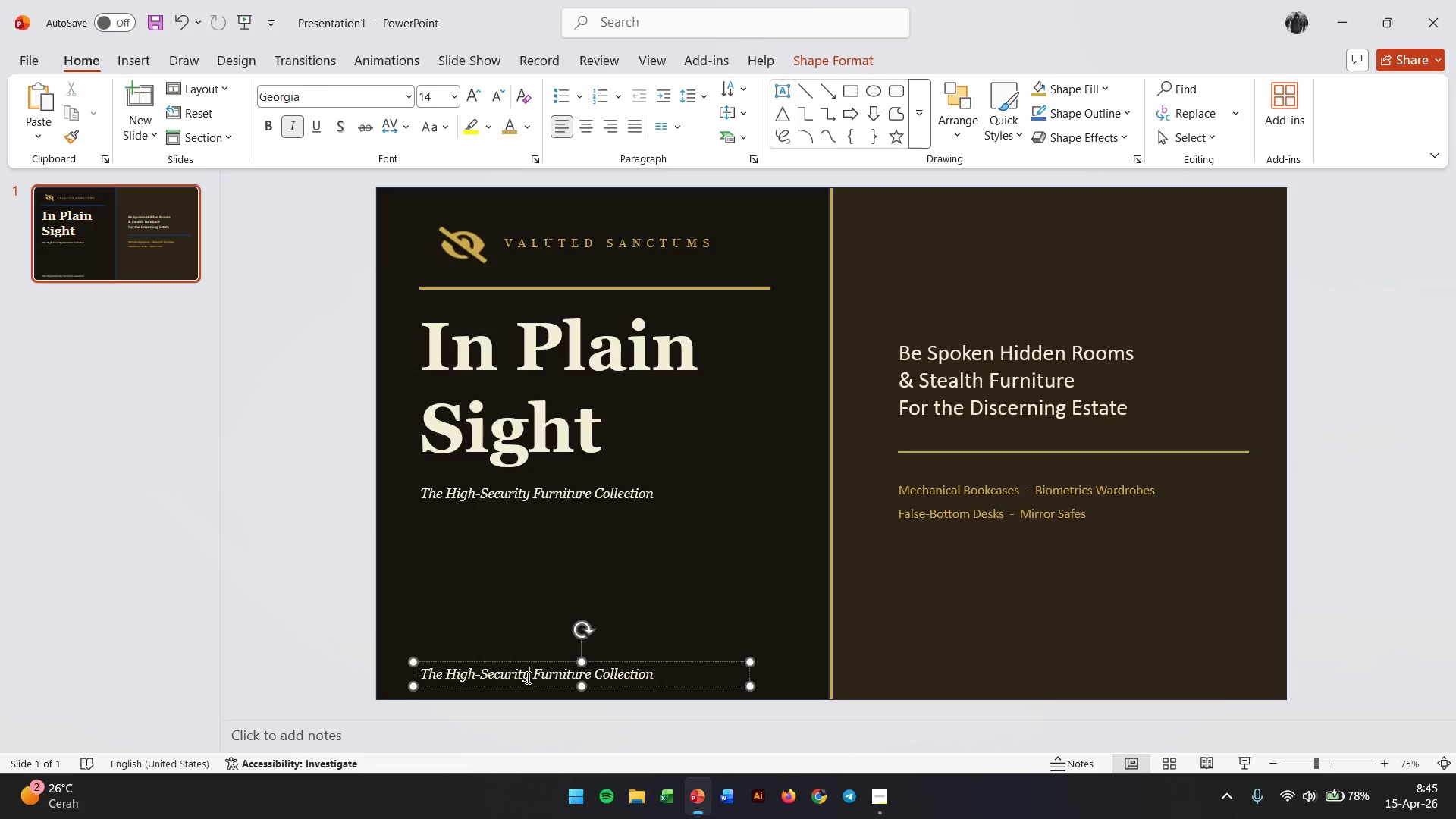 
double_click([526, 677])
 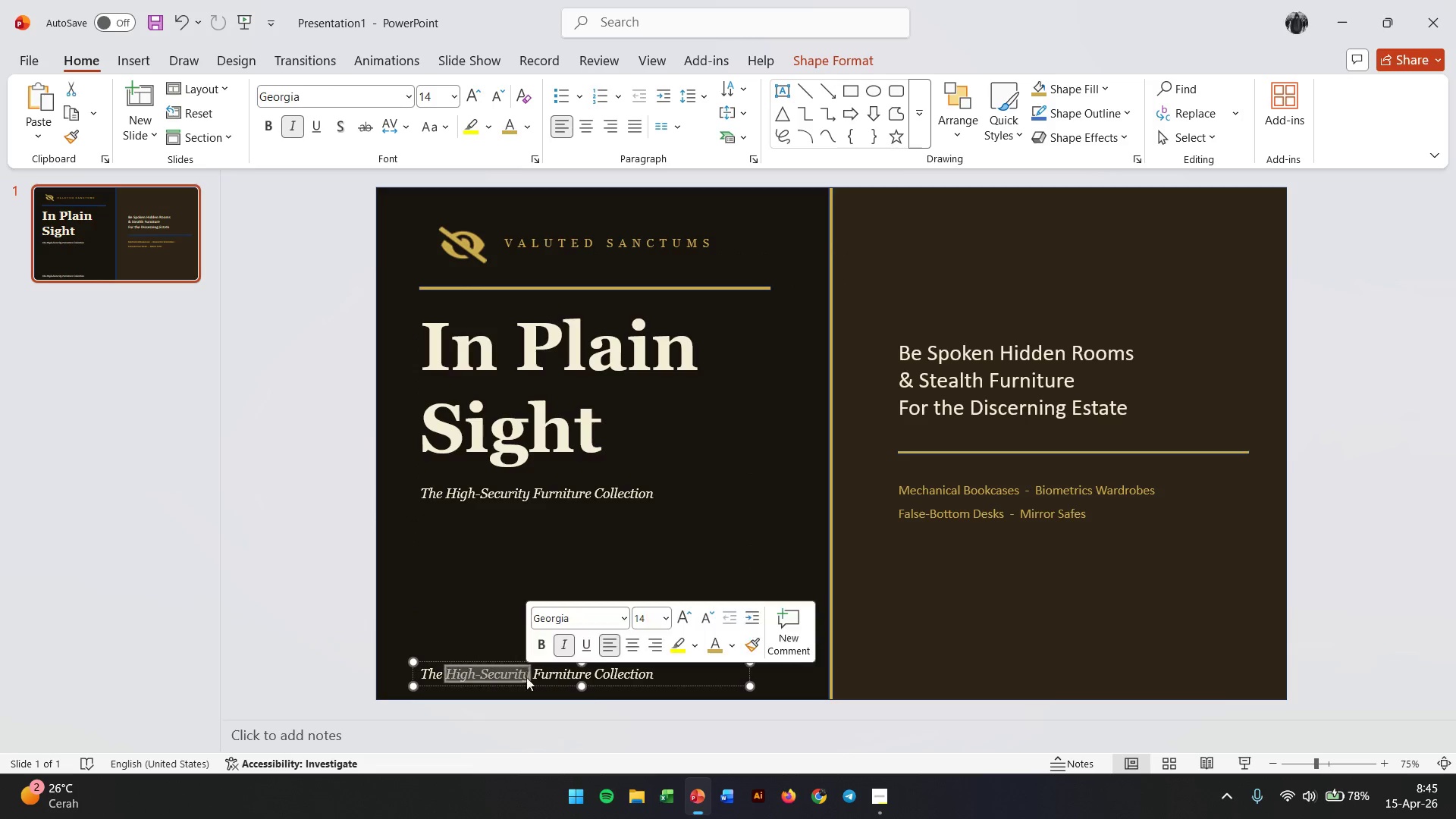 
triple_click([526, 677])
 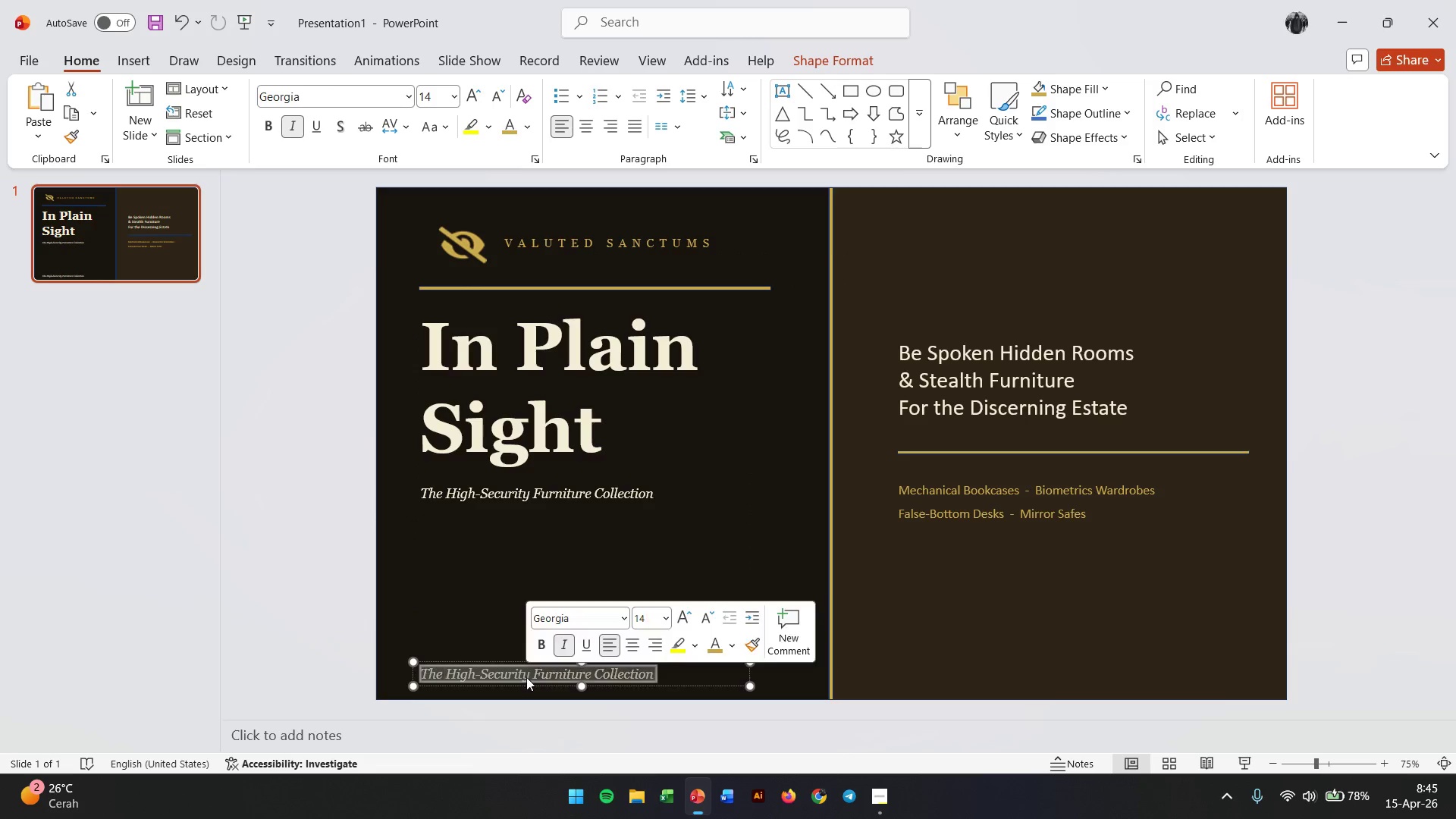 
triple_click([526, 677])
 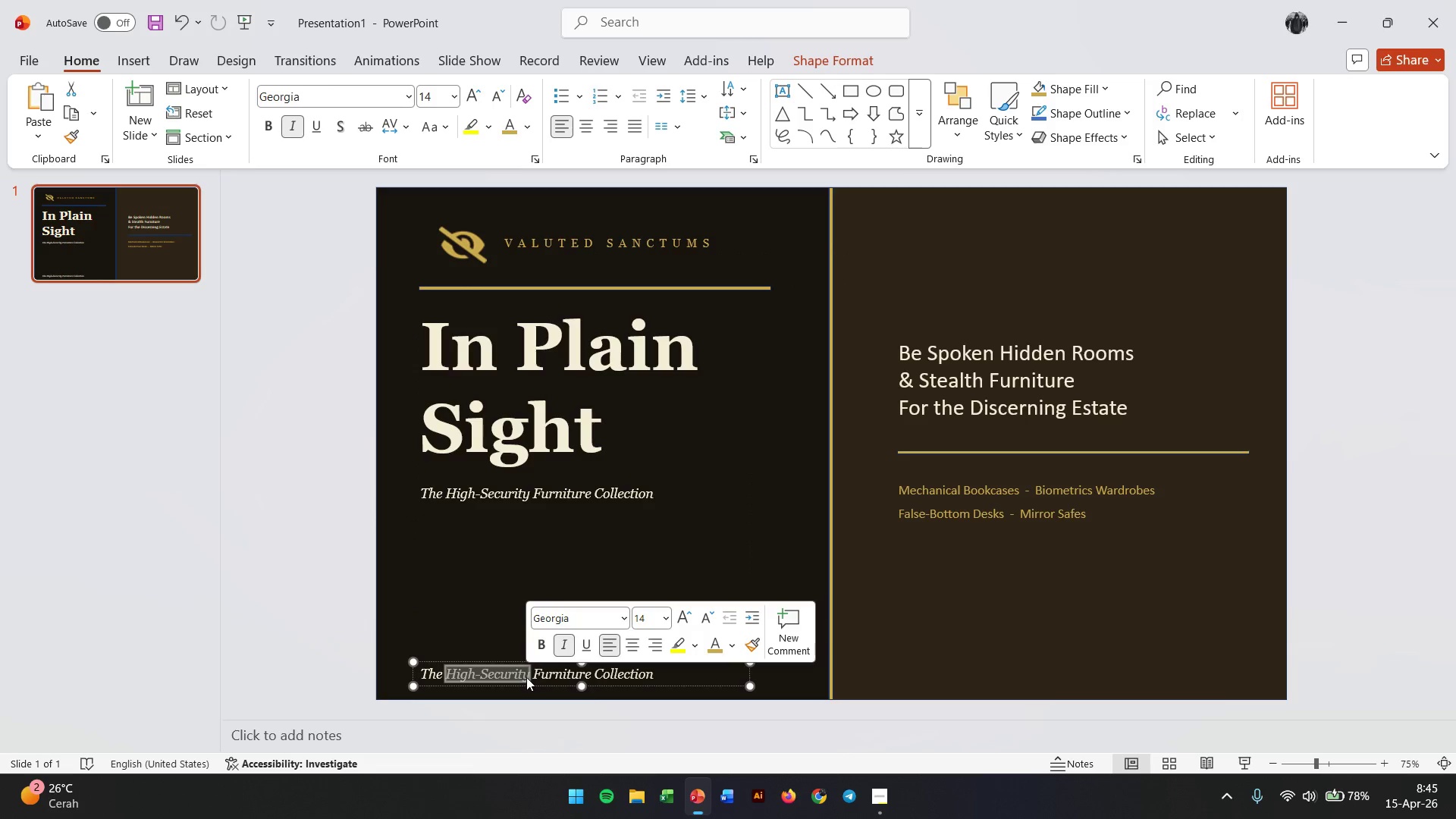 
triple_click([526, 677])
 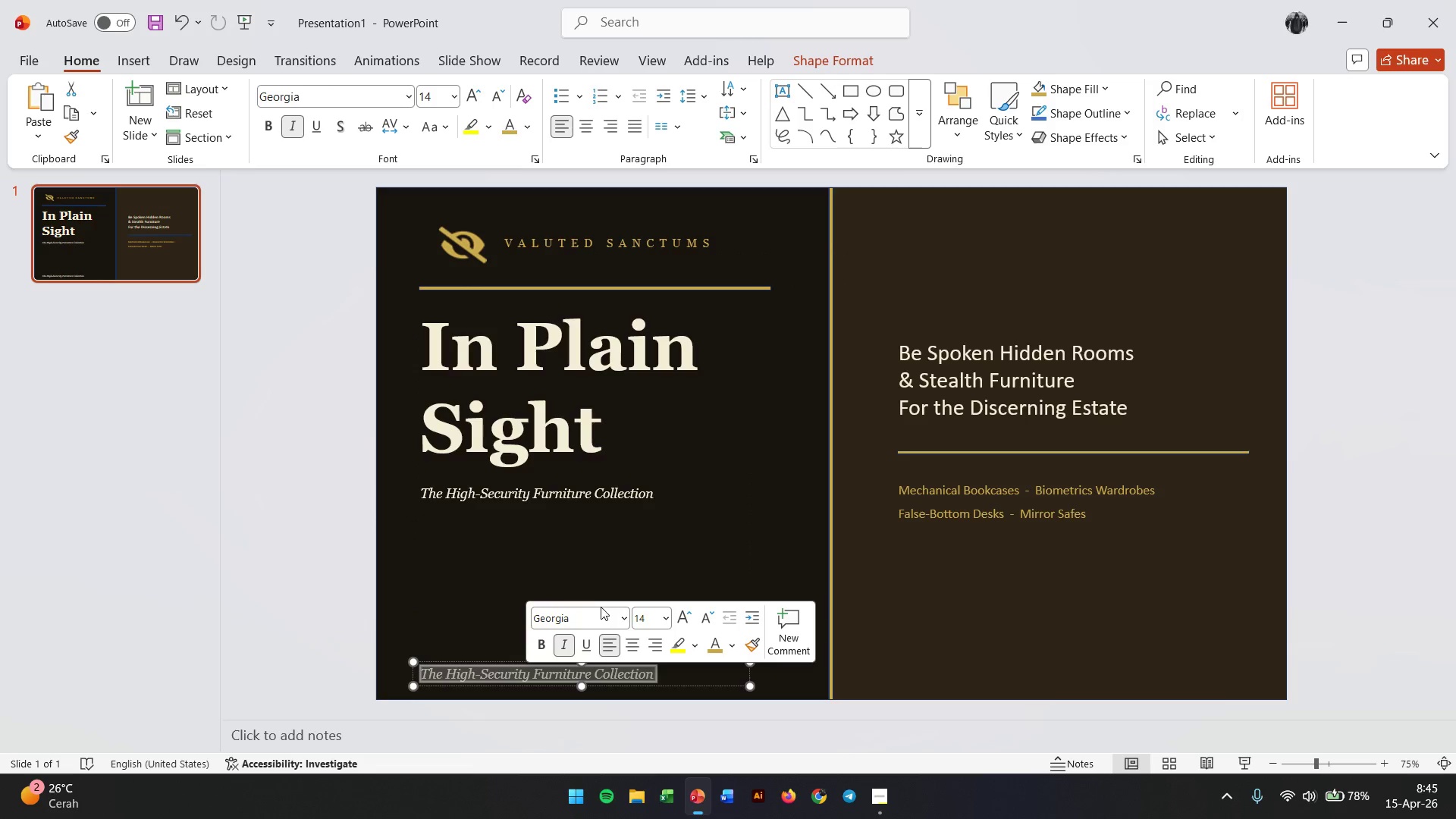 
double_click([590, 618])
 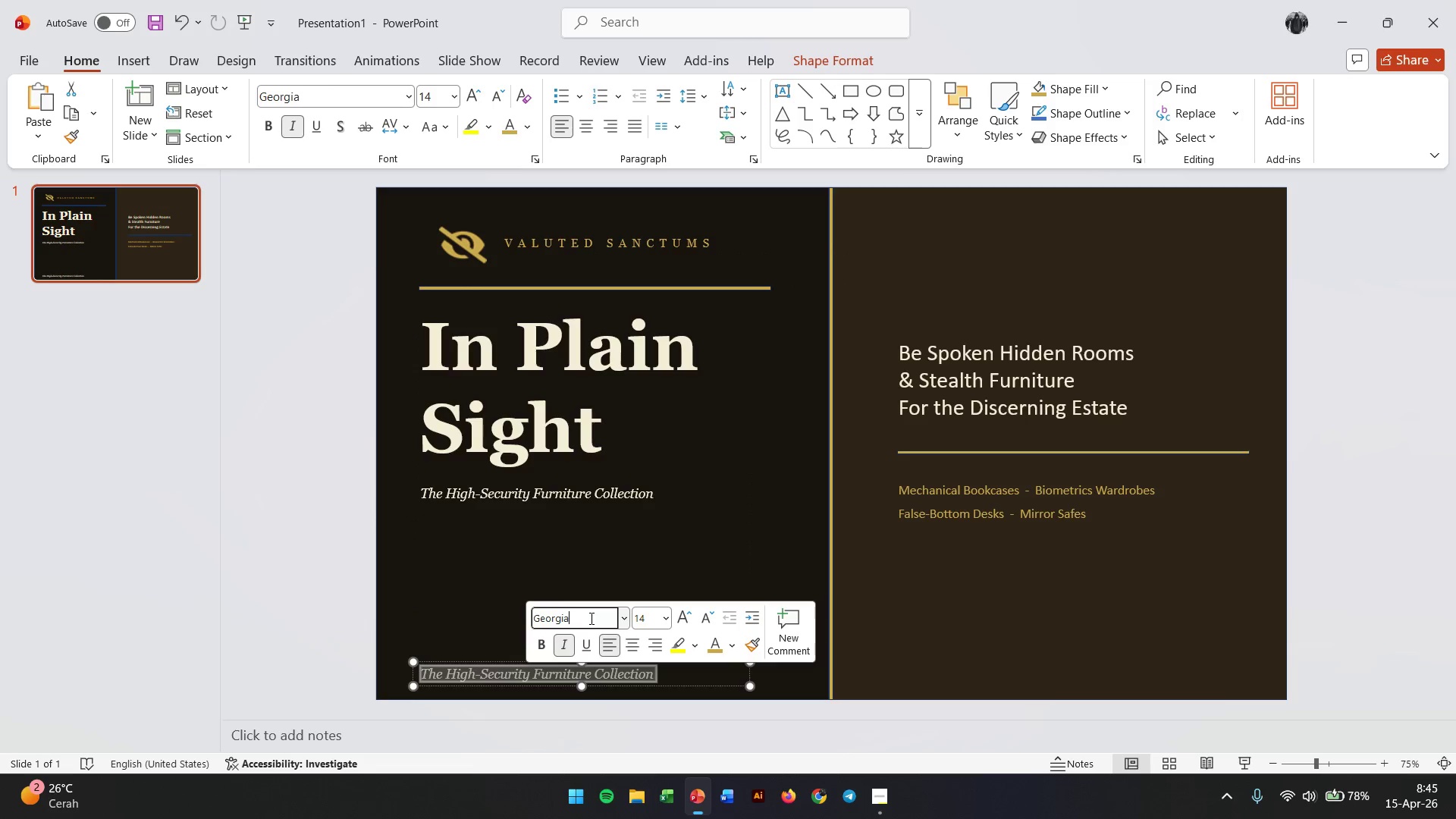 
triple_click([590, 618])
 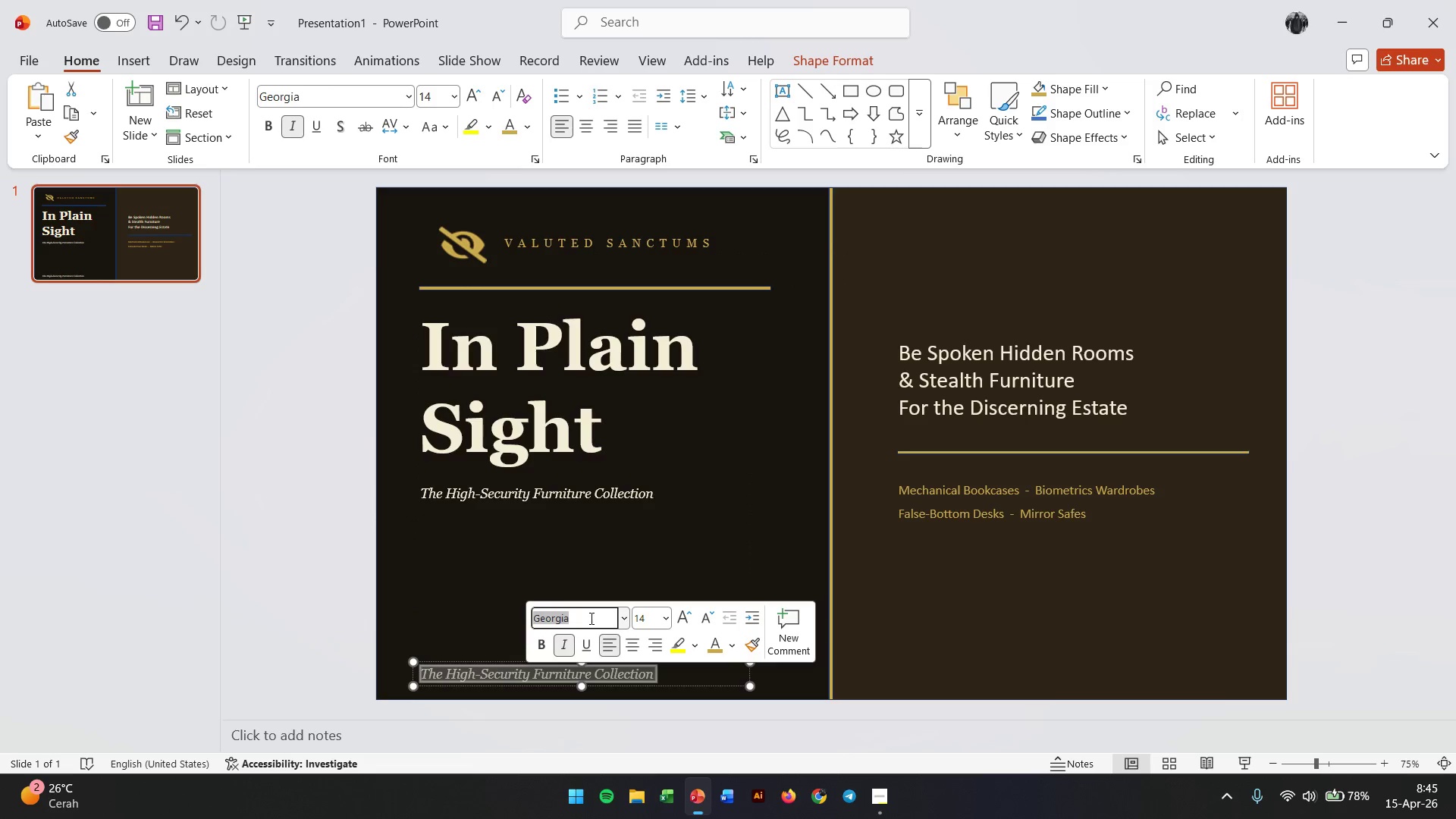 
type(CALIBR)
 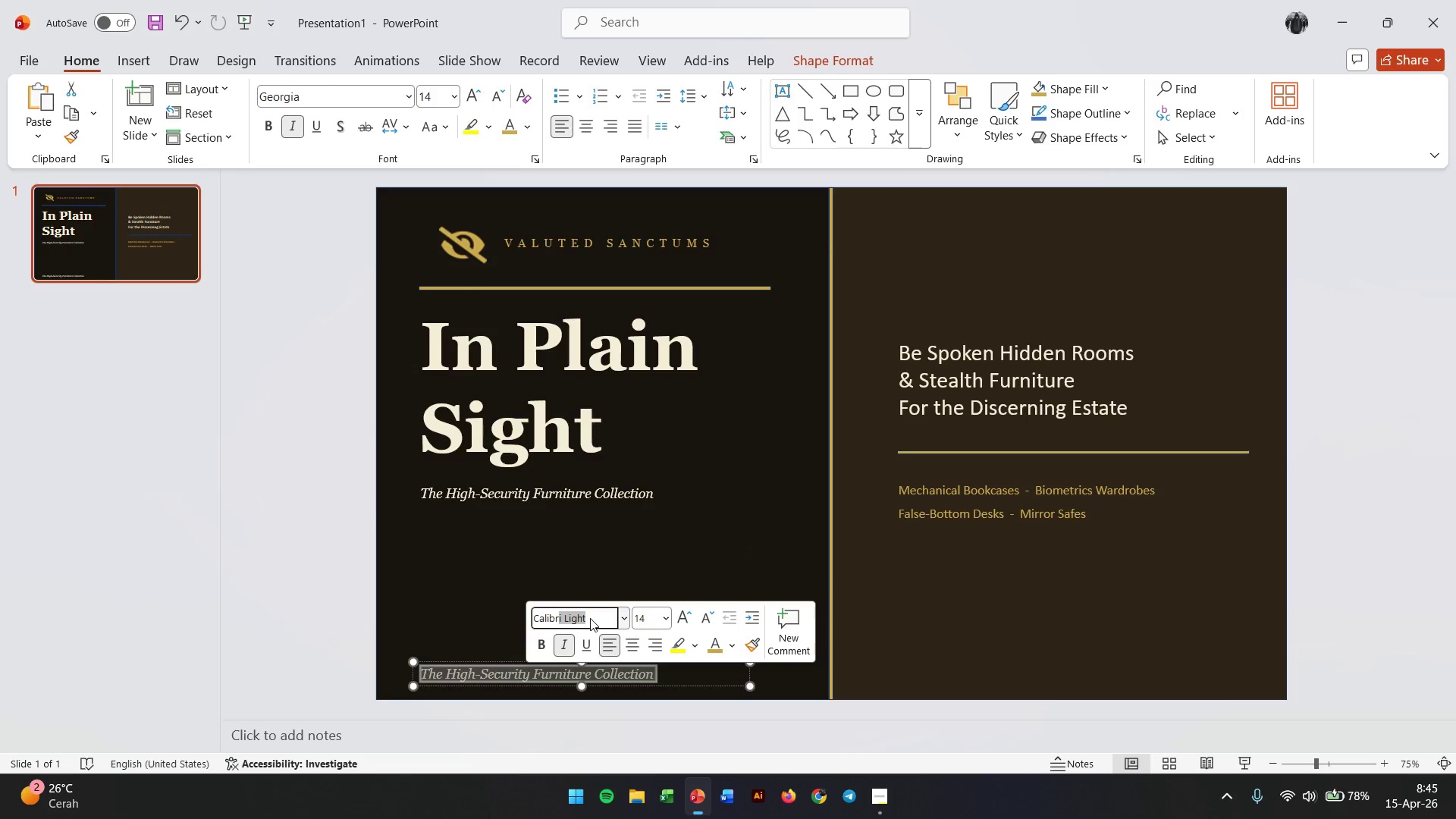 
key(ArrowRight)
 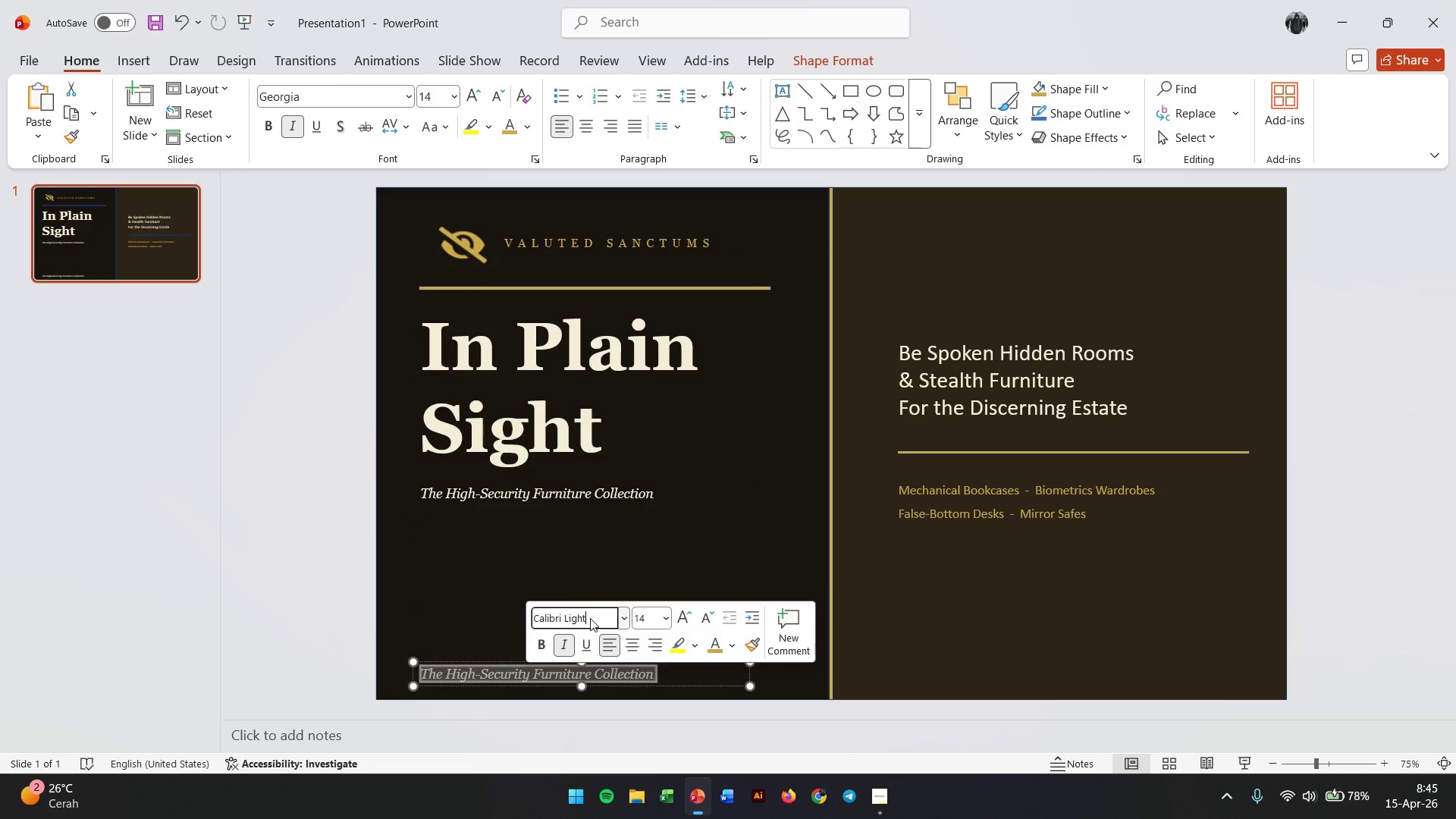 
key(Backspace)
 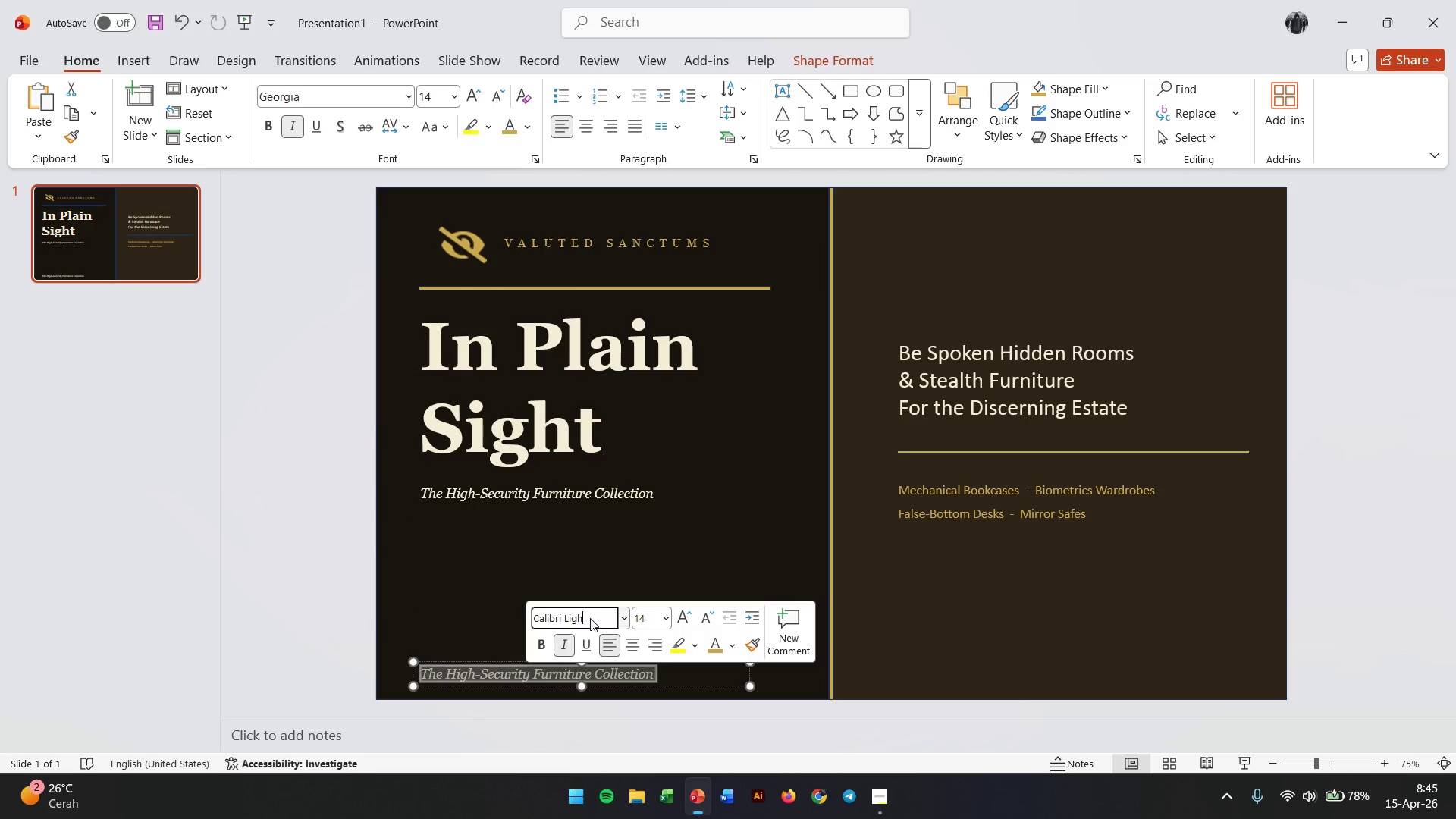 
key(Backspace)
 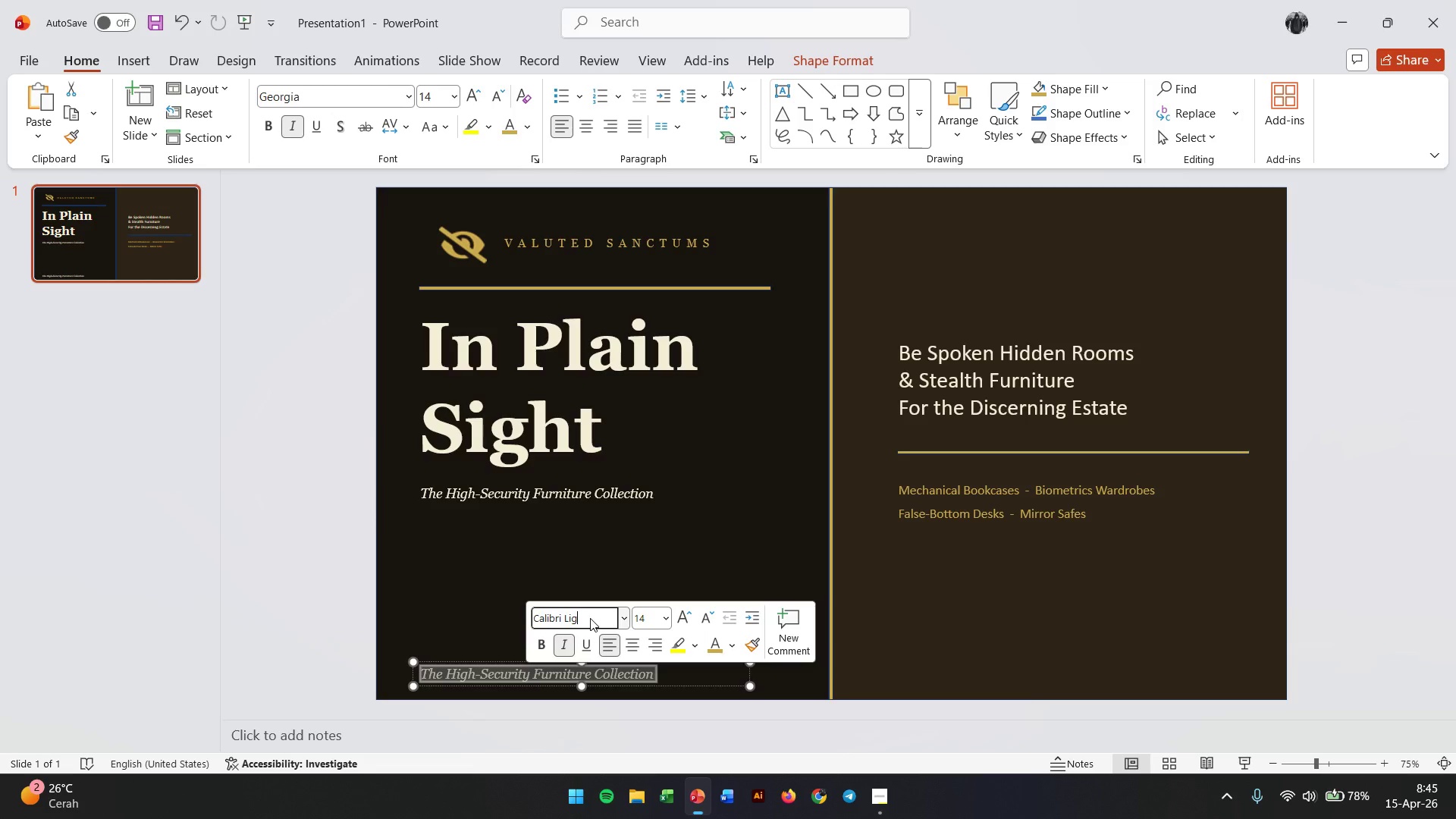 
key(Backspace)
 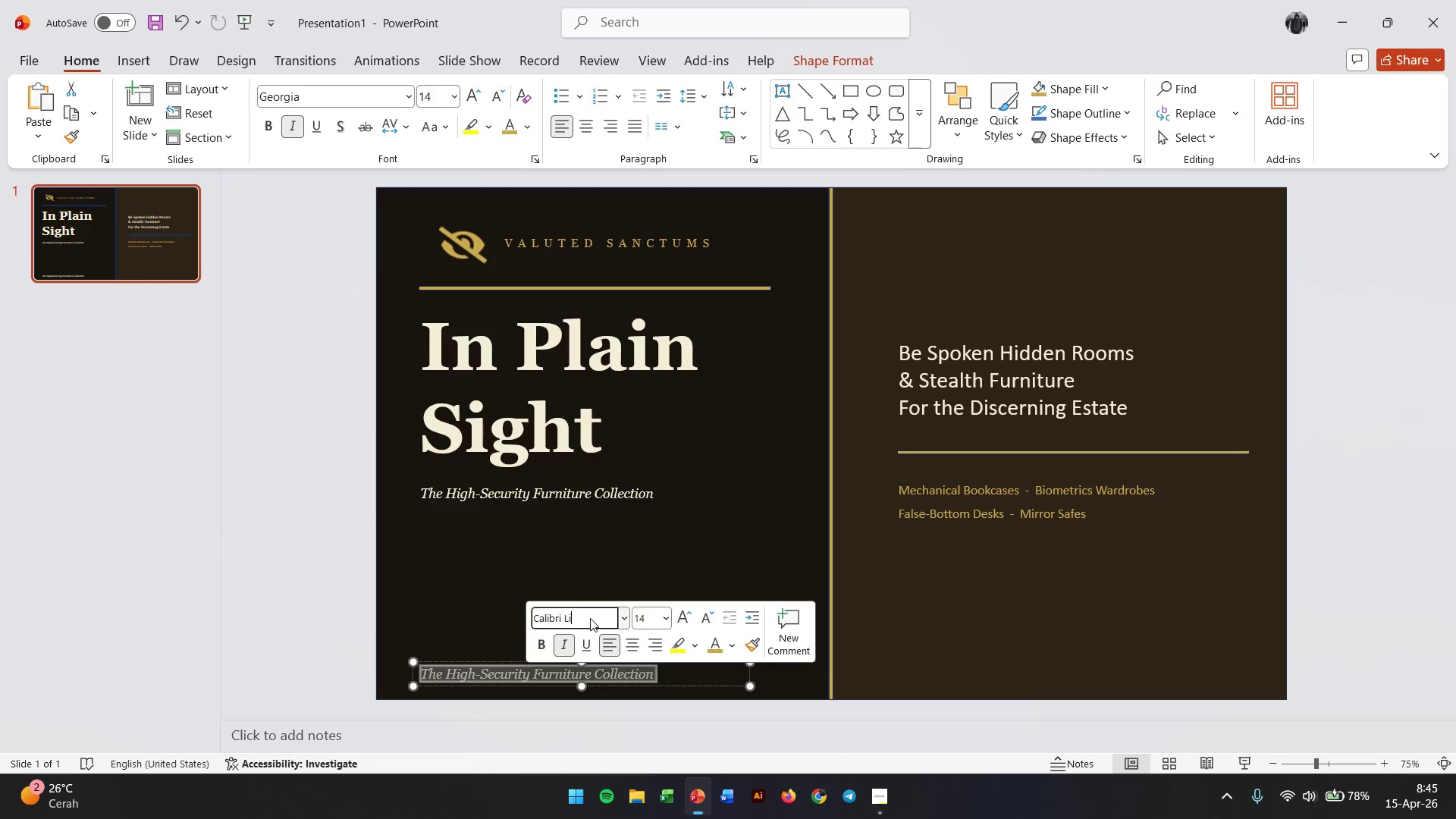 
key(Backspace)
 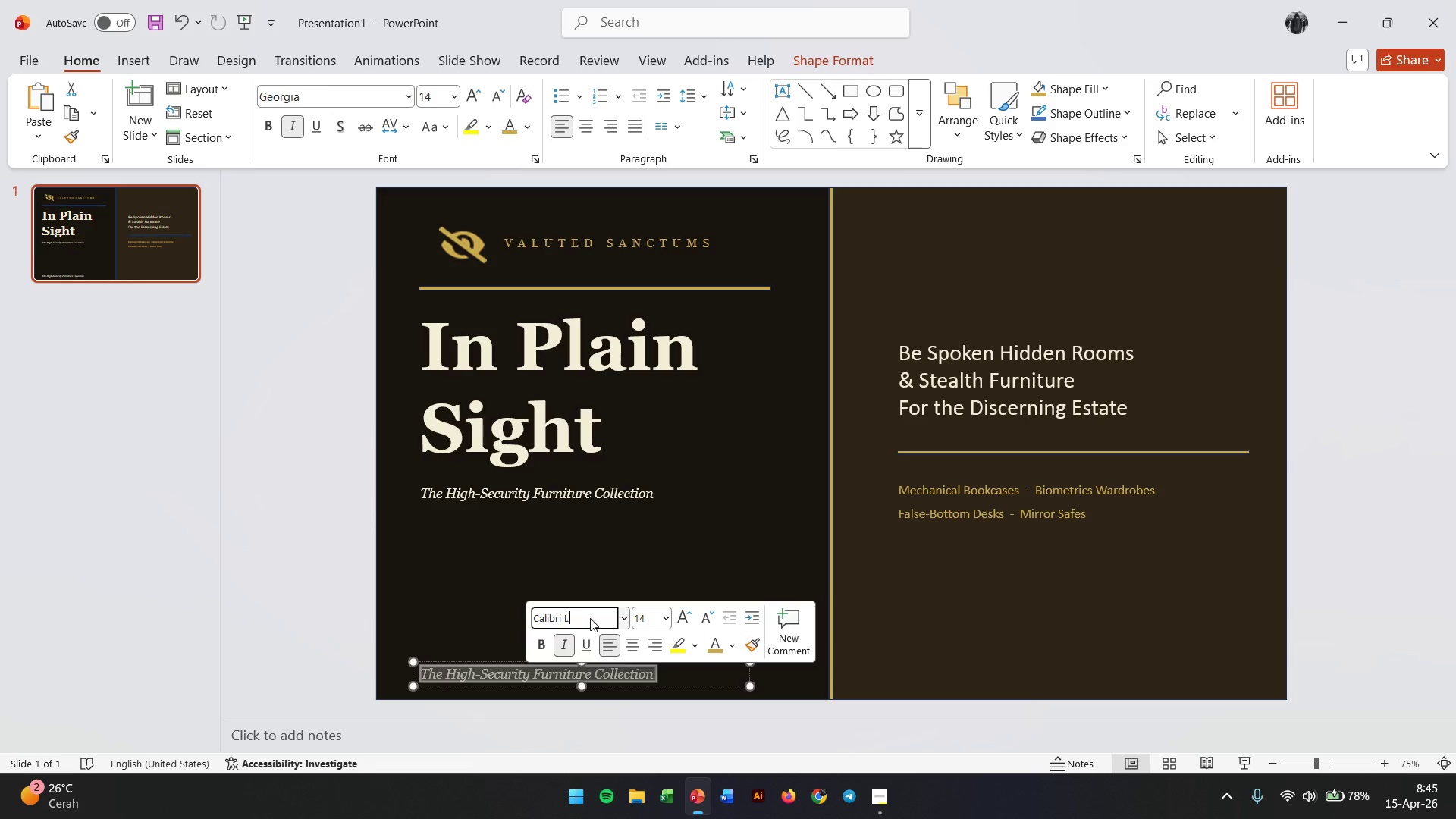 
key(Backspace)
 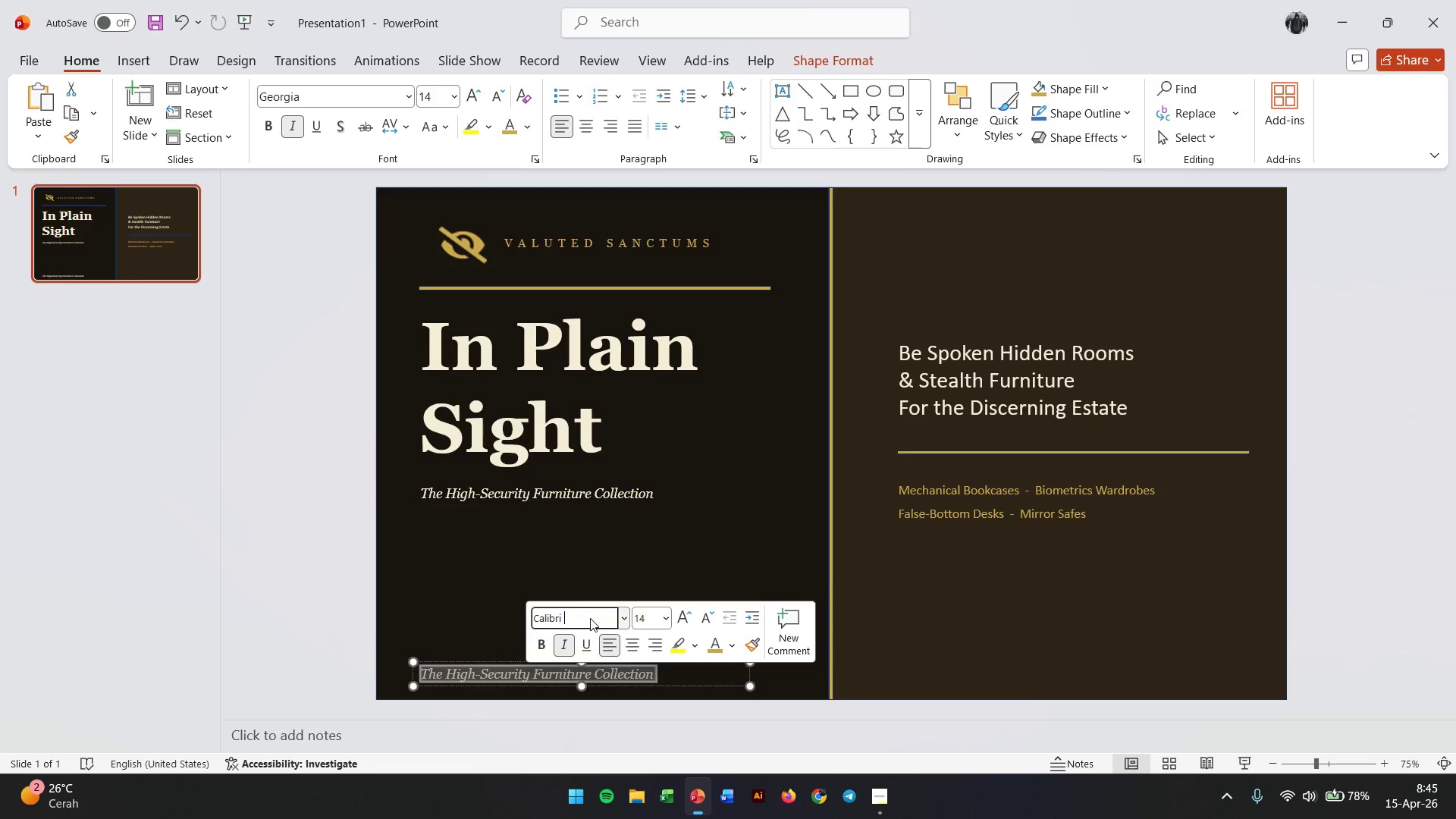 
key(Backspace)
 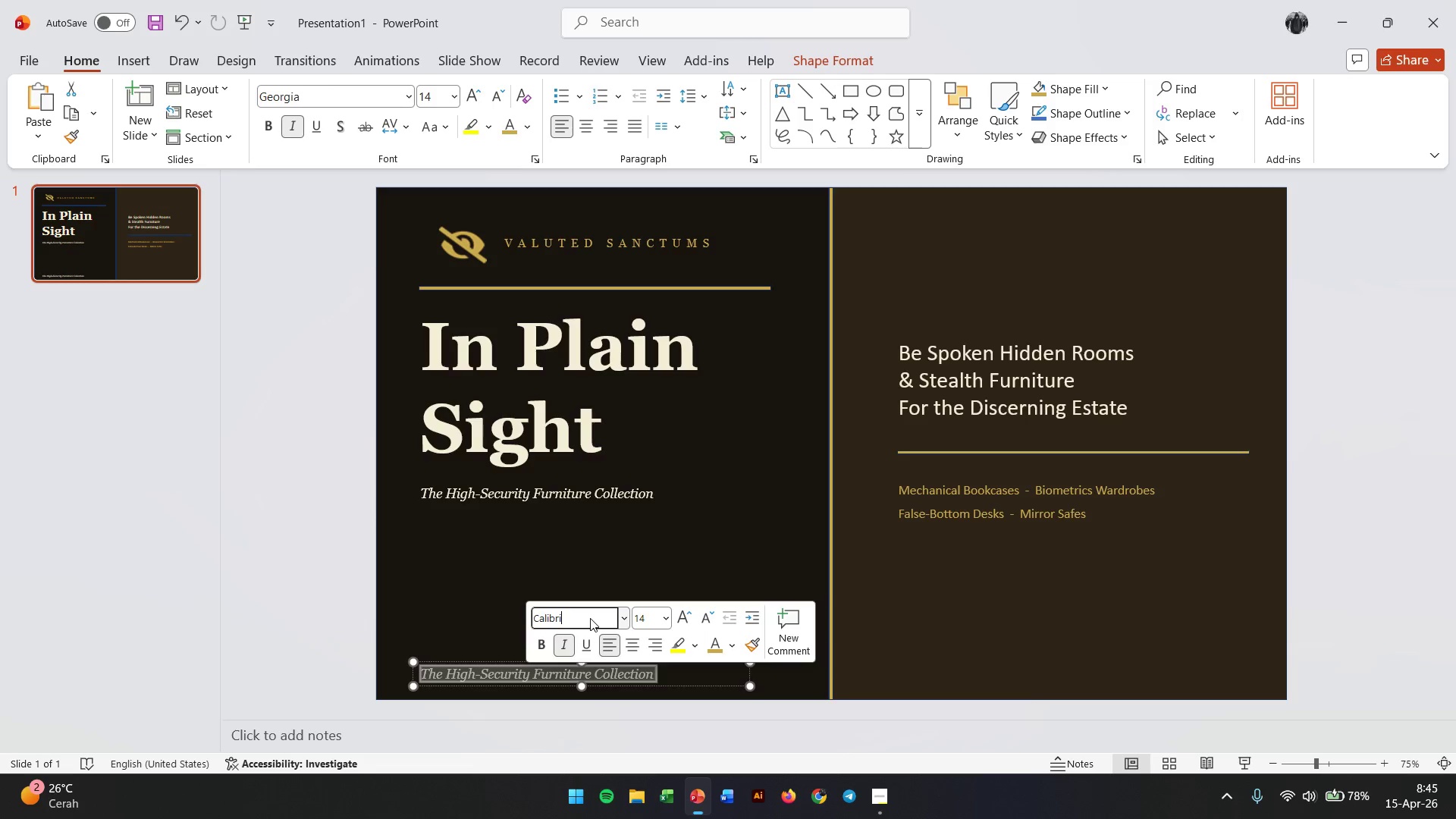 
key(Enter)
 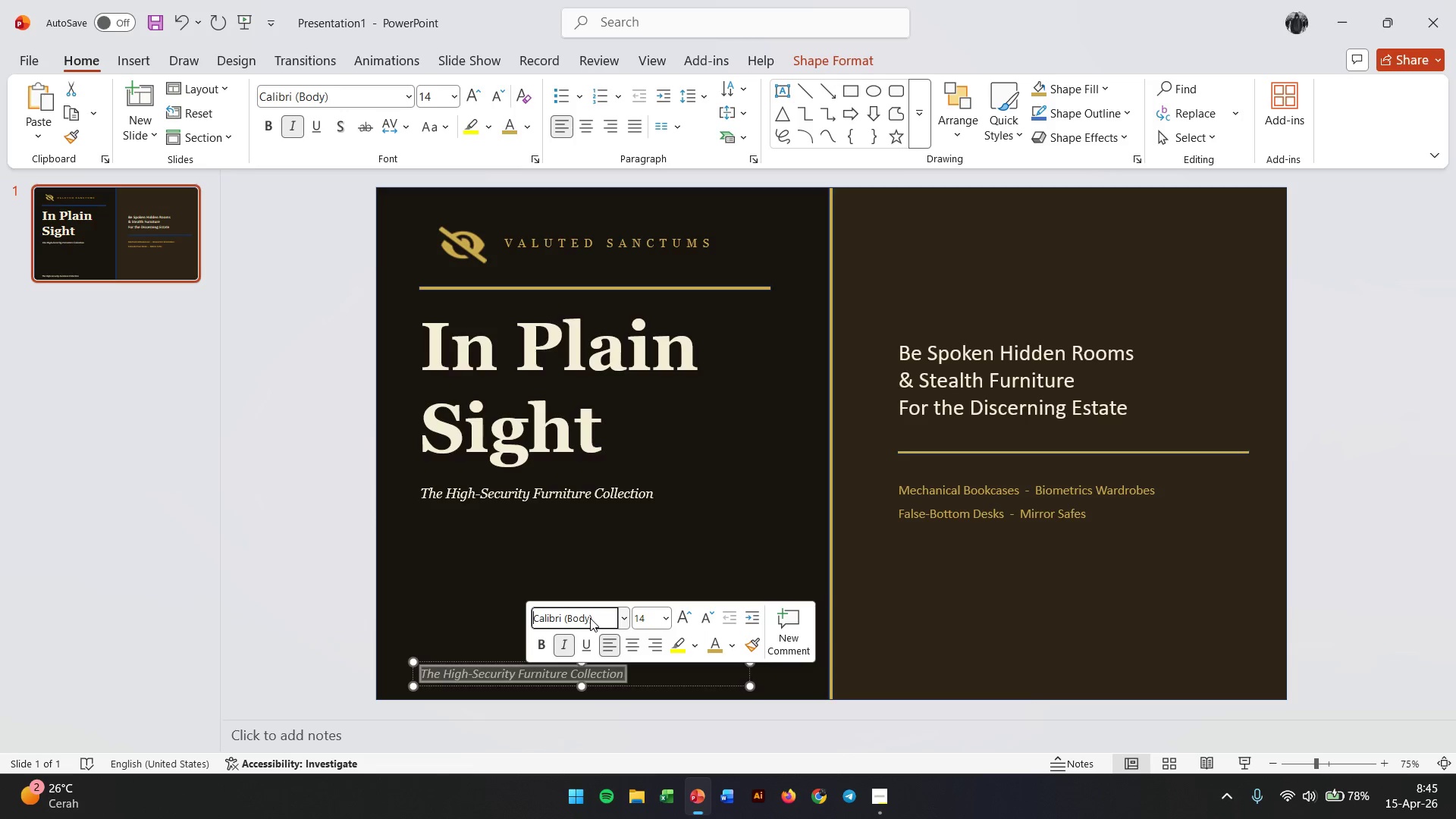 
key(Control+I)
 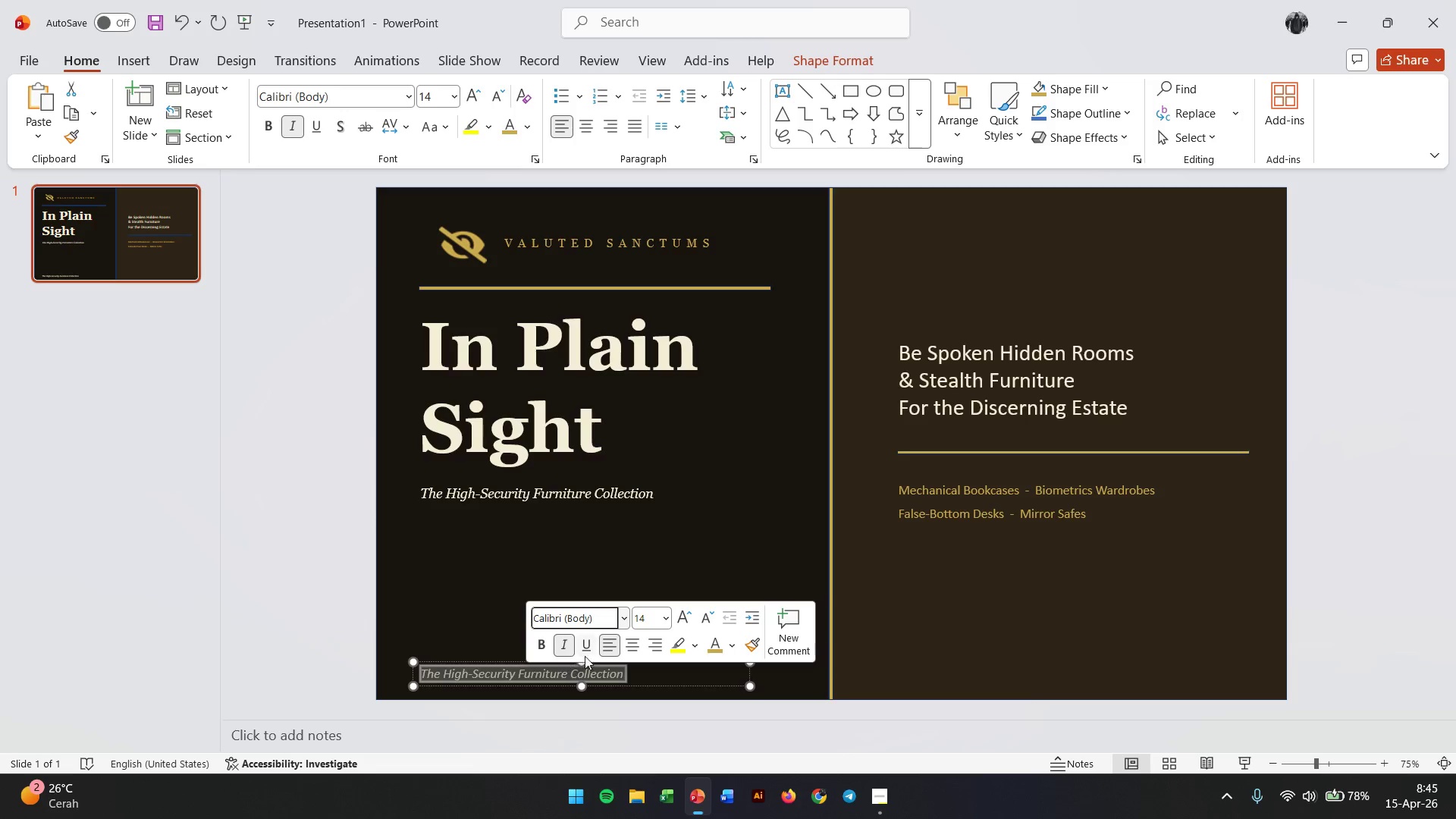 
left_click([566, 643])
 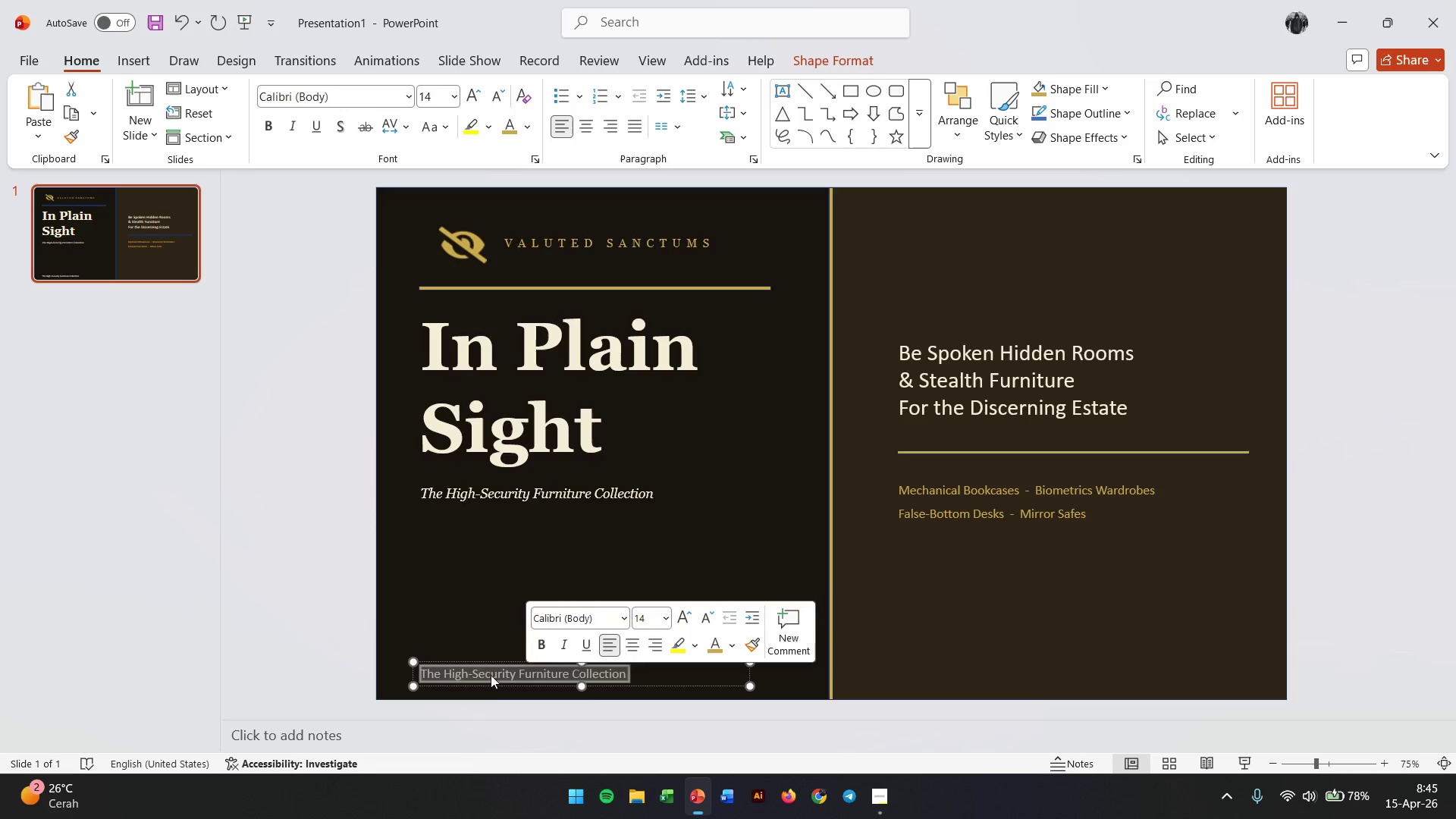 
double_click([491, 675])
 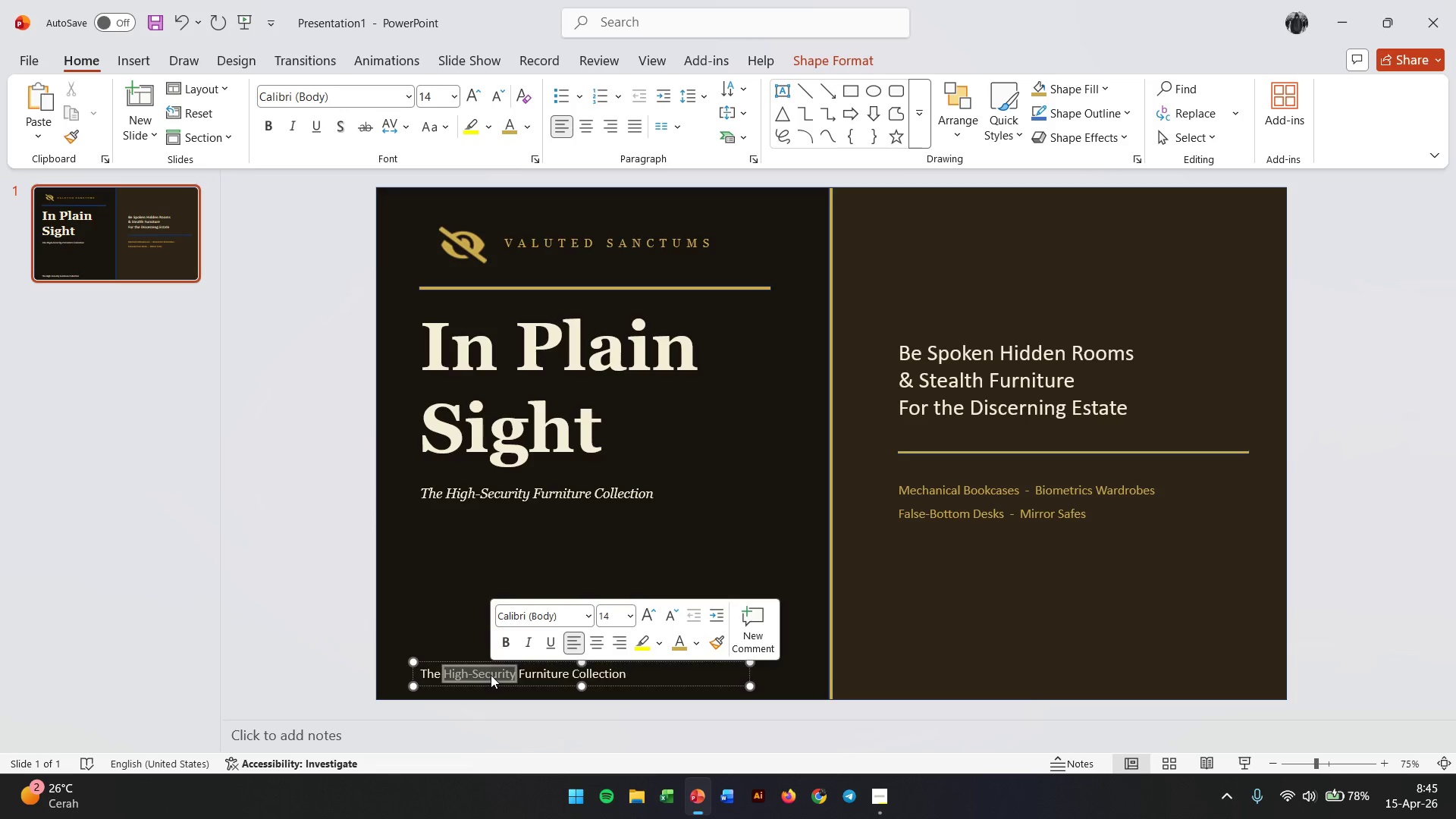 
triple_click([491, 675])
 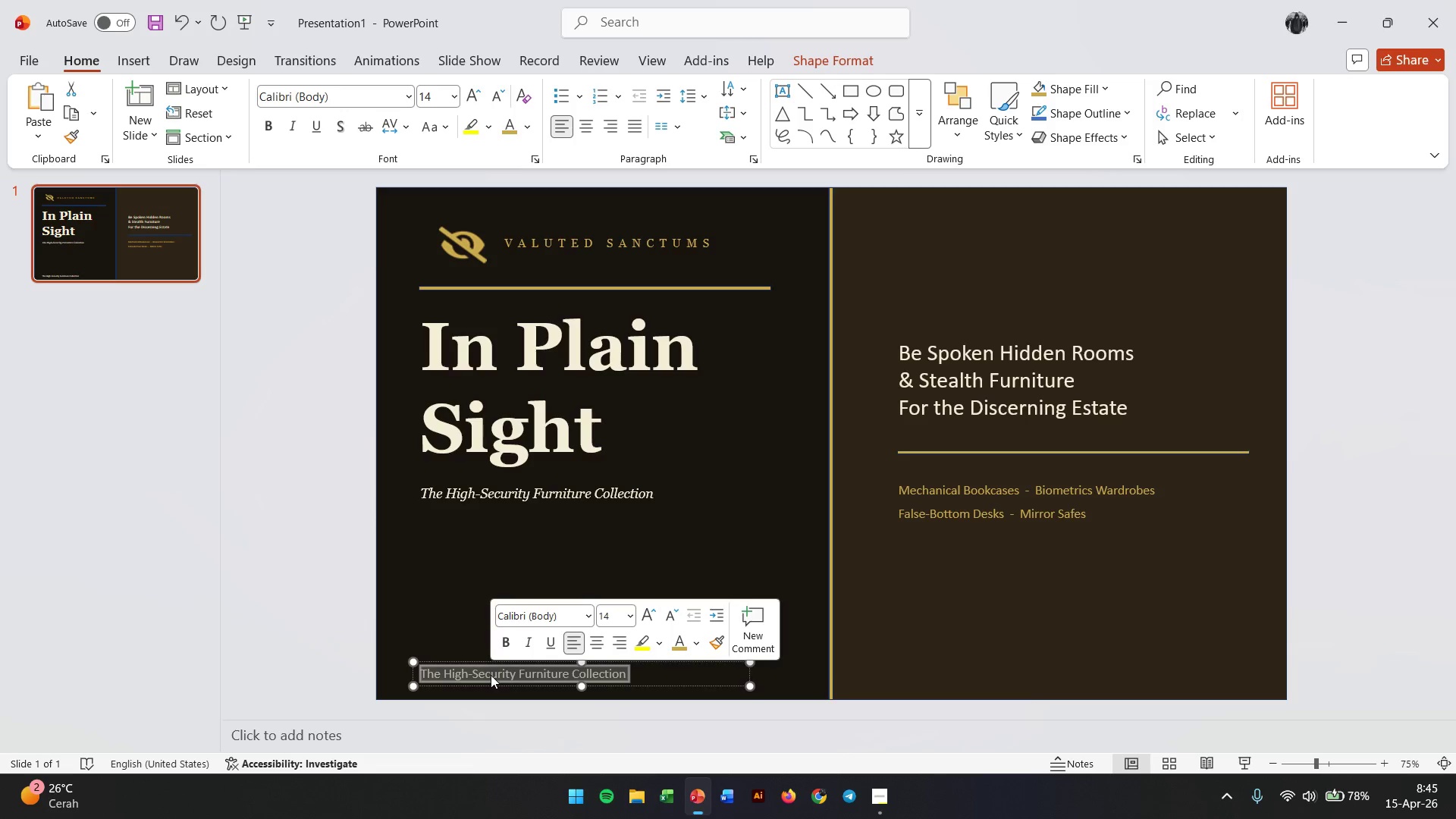 
type(CONFIDENTIAL PRODUCT PITCH  )
 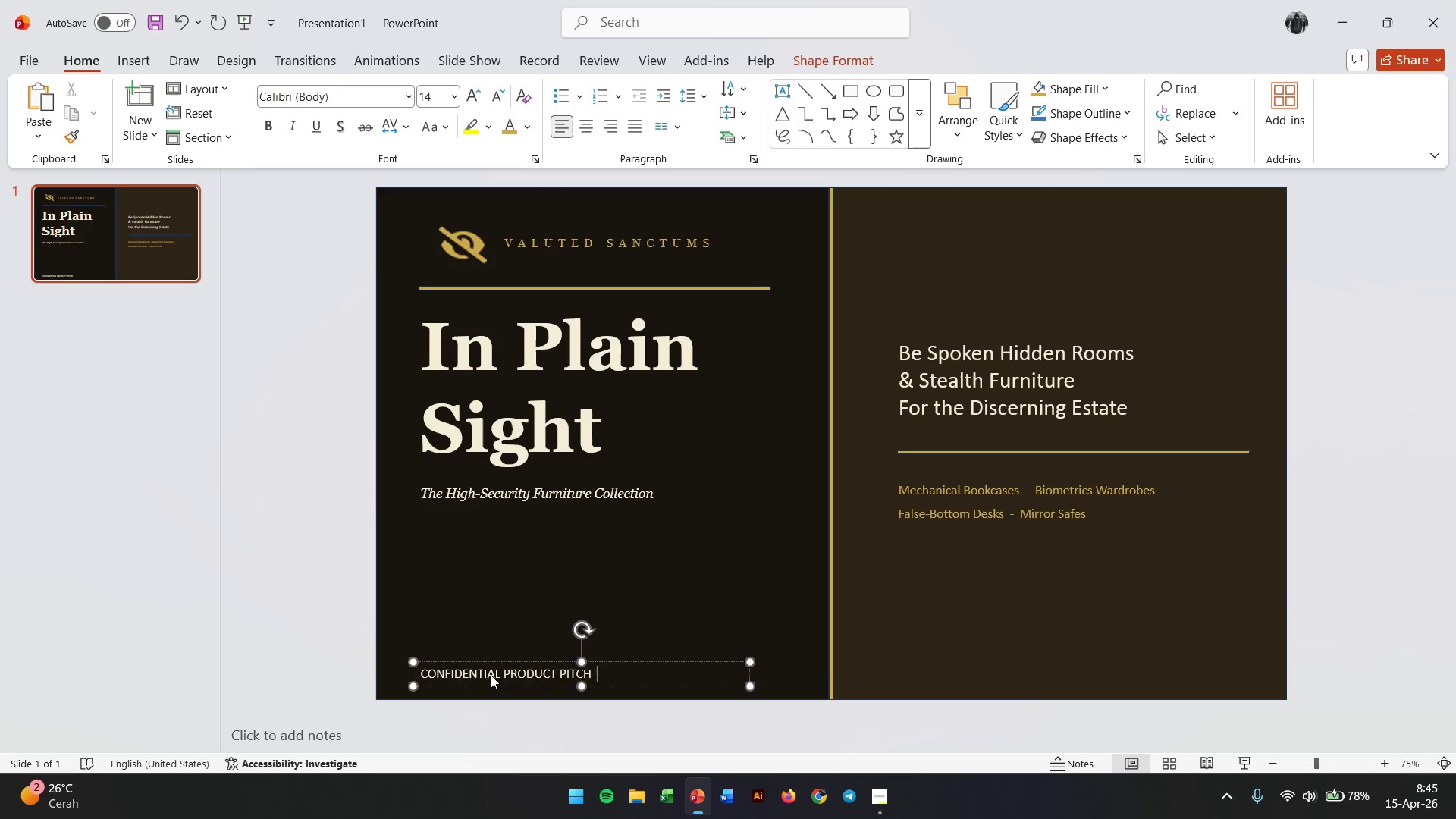 
key(Minus)
 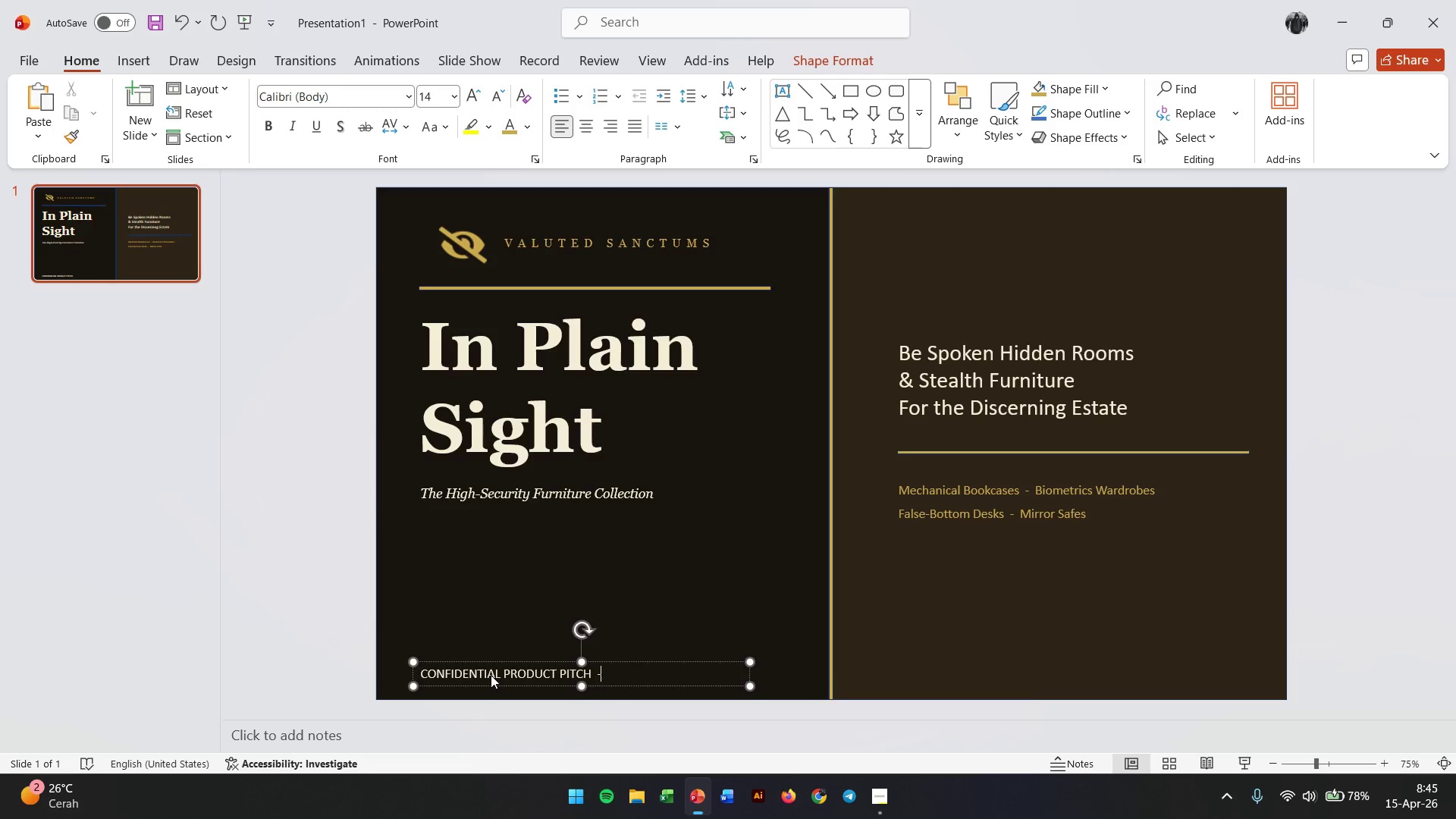 
key(Space)
 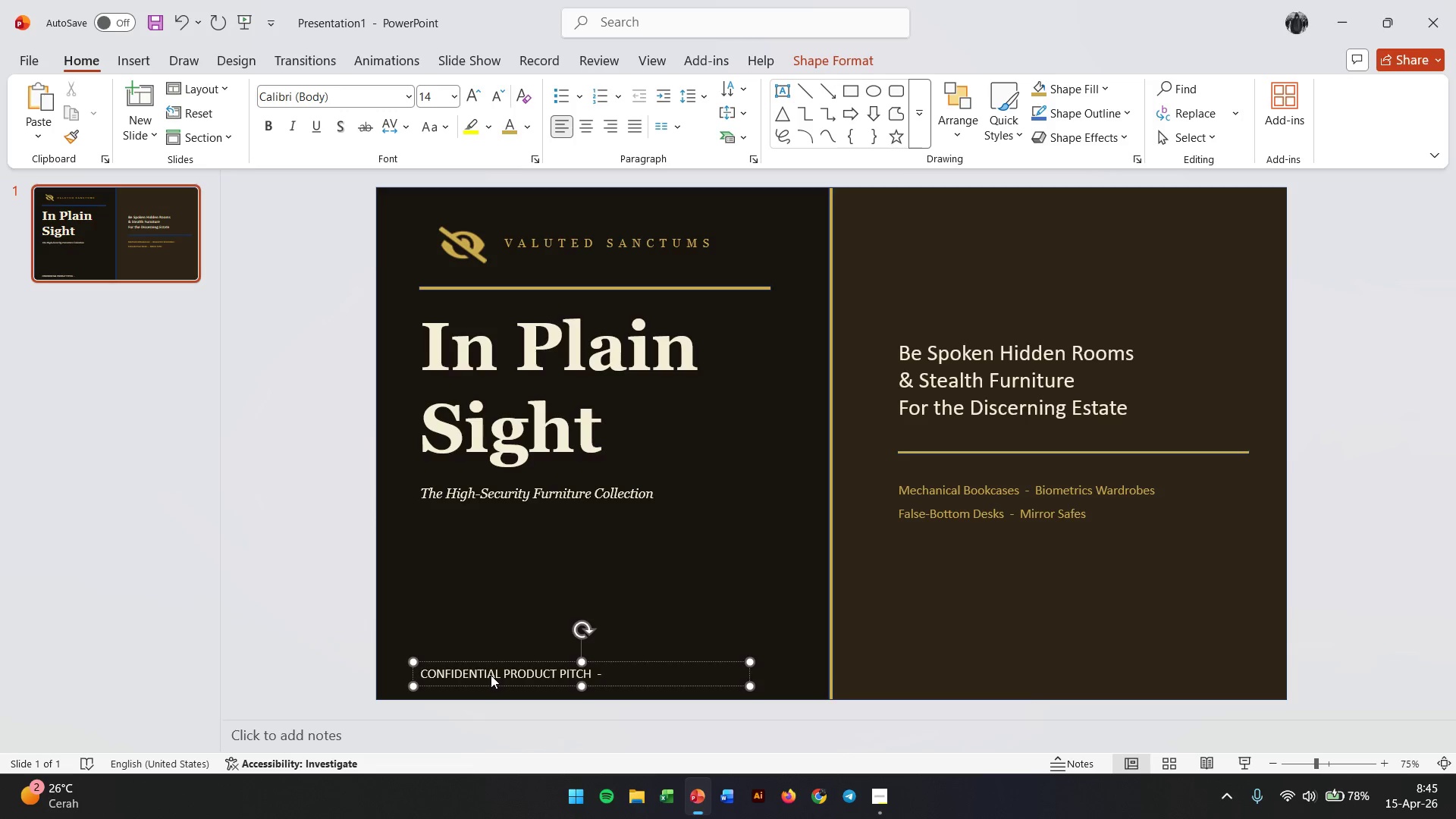 
key(Space)
 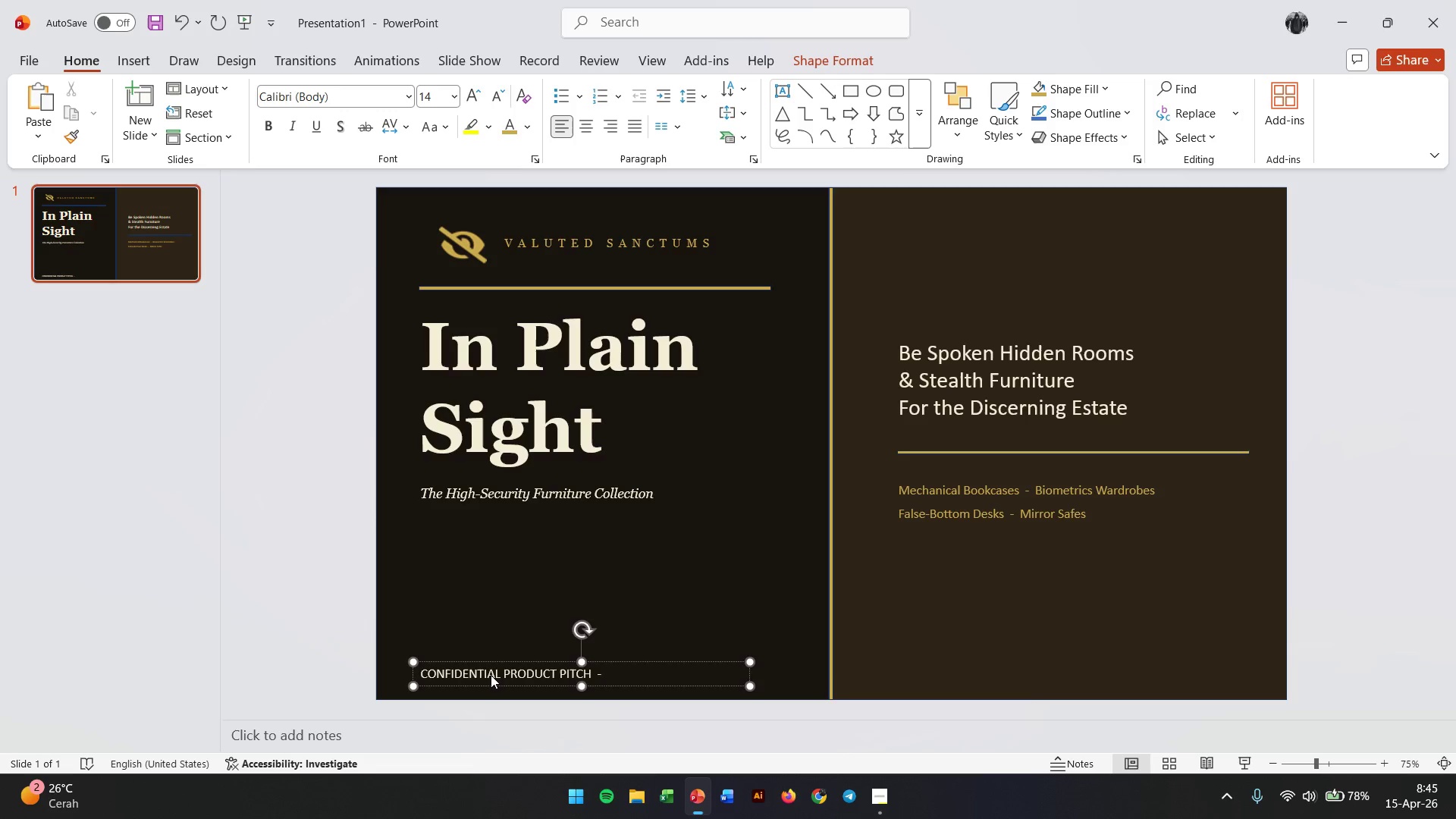 
key(ArrowDown)
 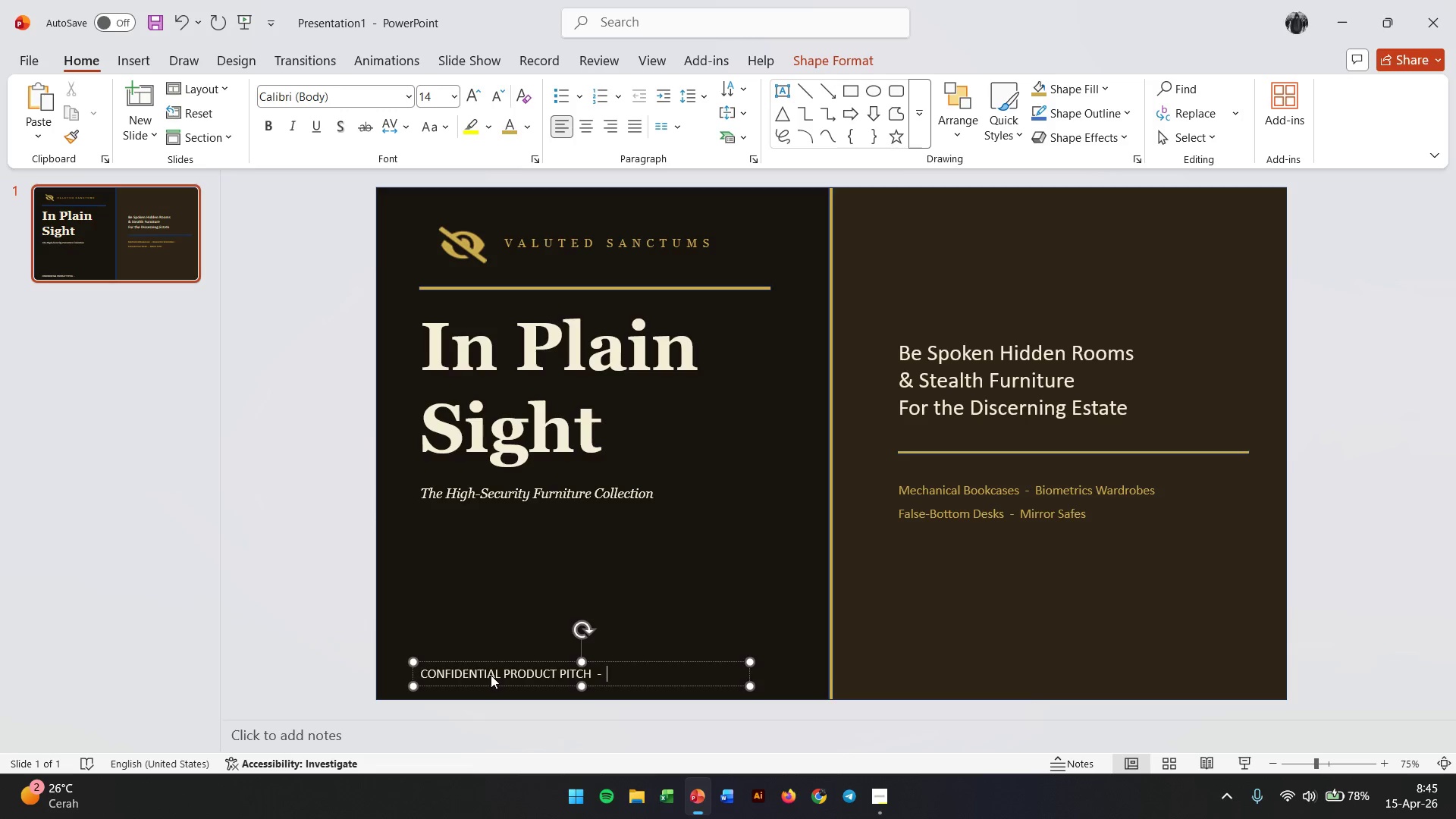 
key(Insert)
 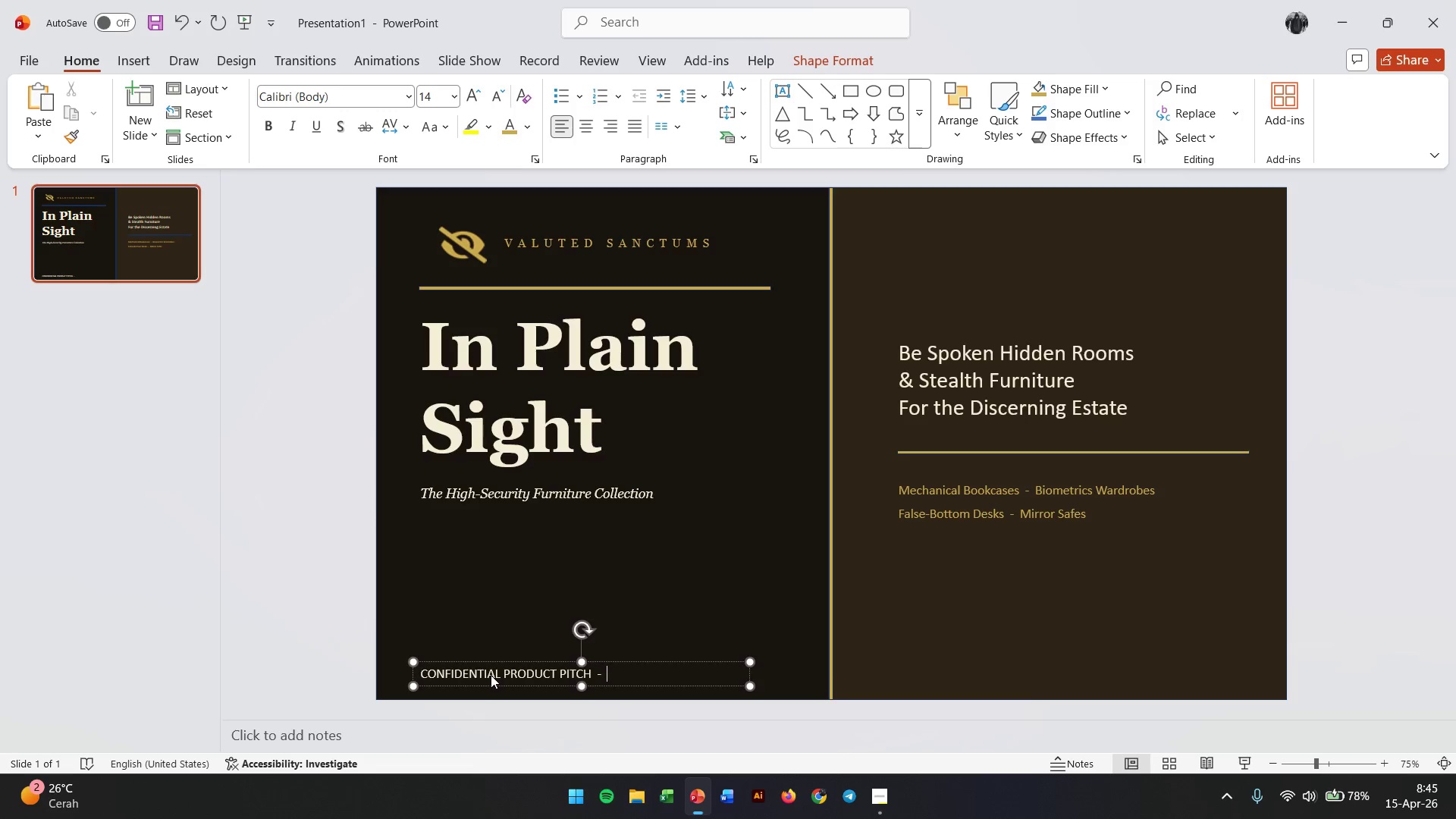 
key(ArrowDown)
 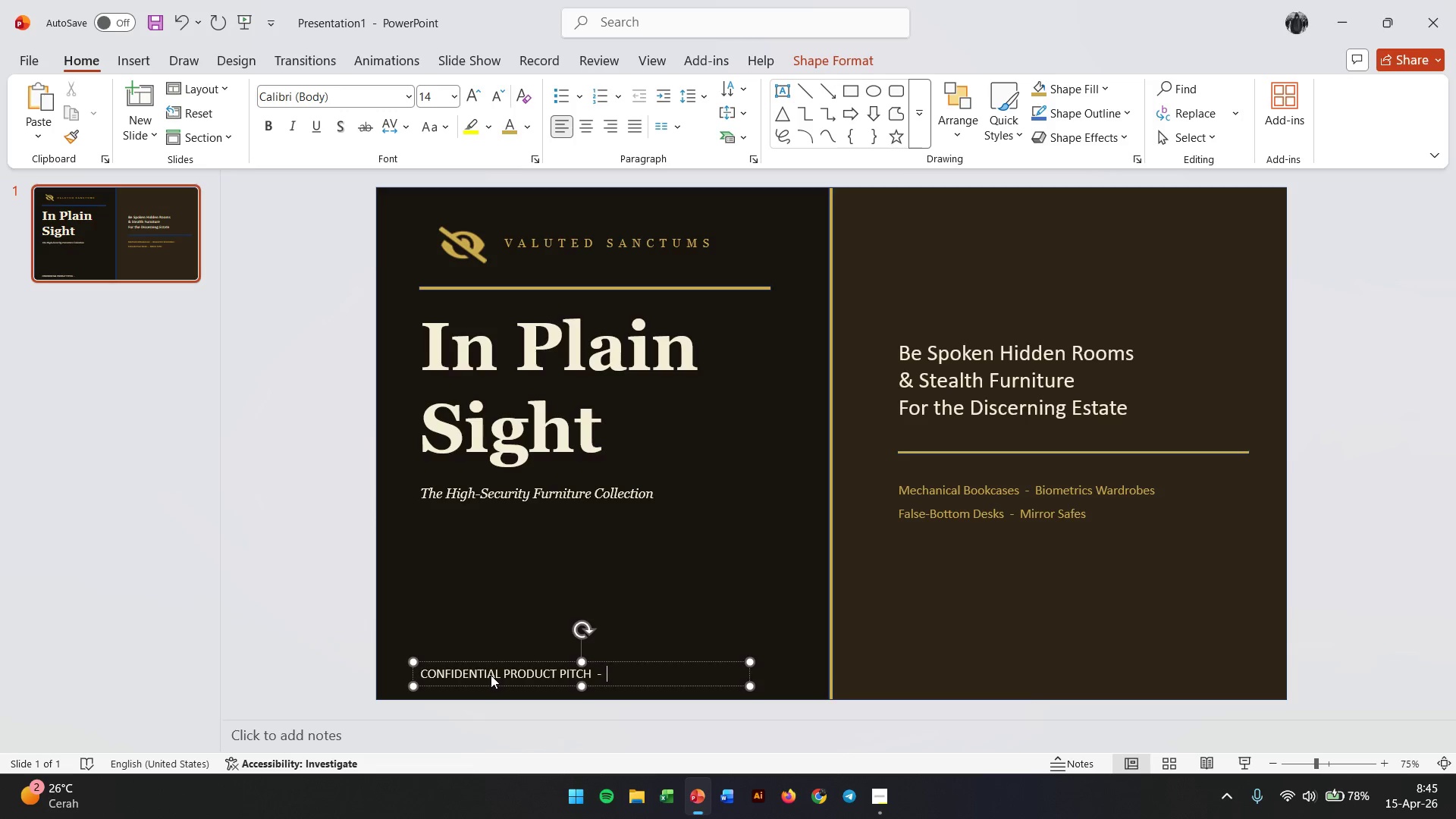 
key(ArrowRight)
 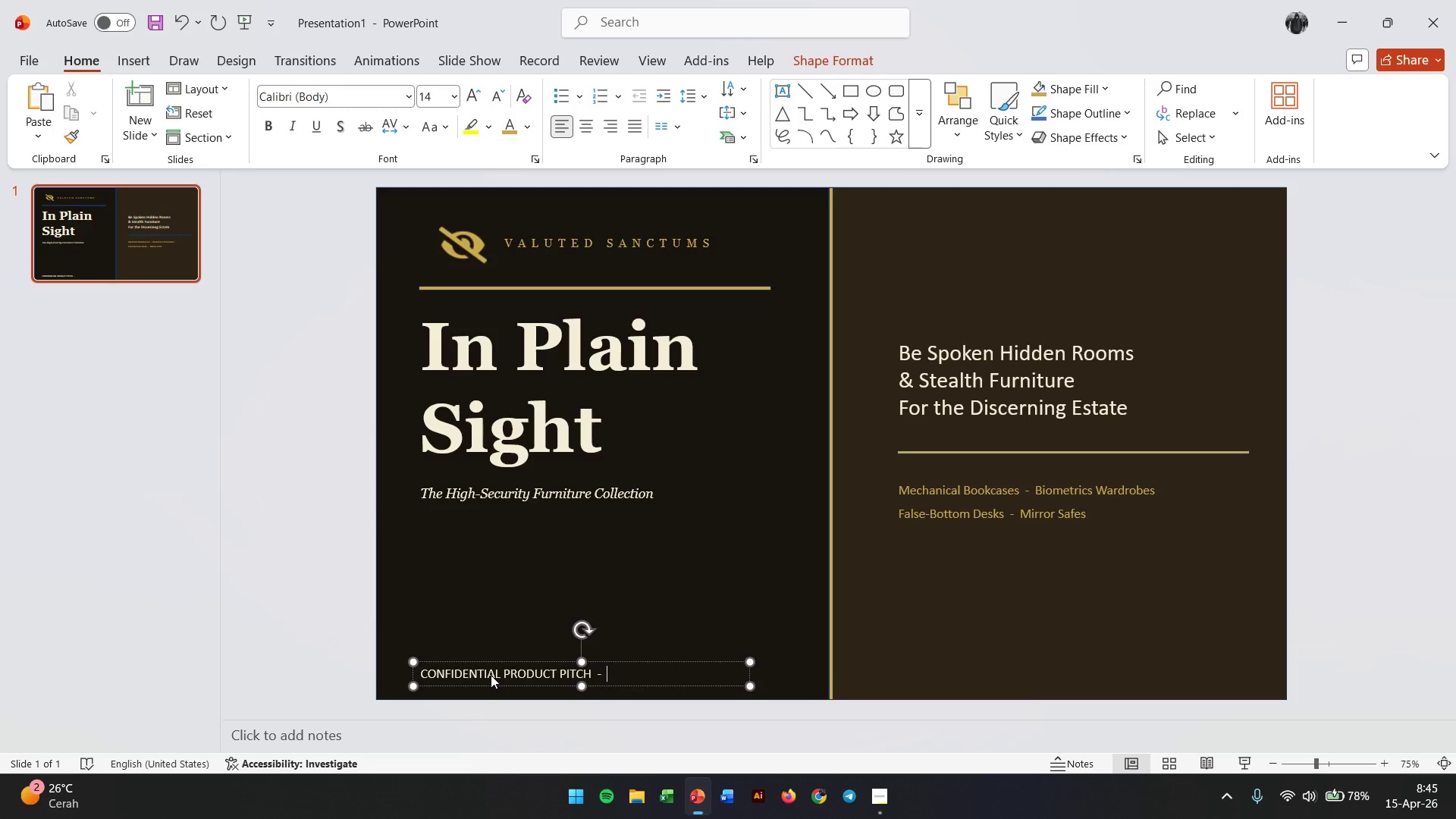 
key(NumLock)
 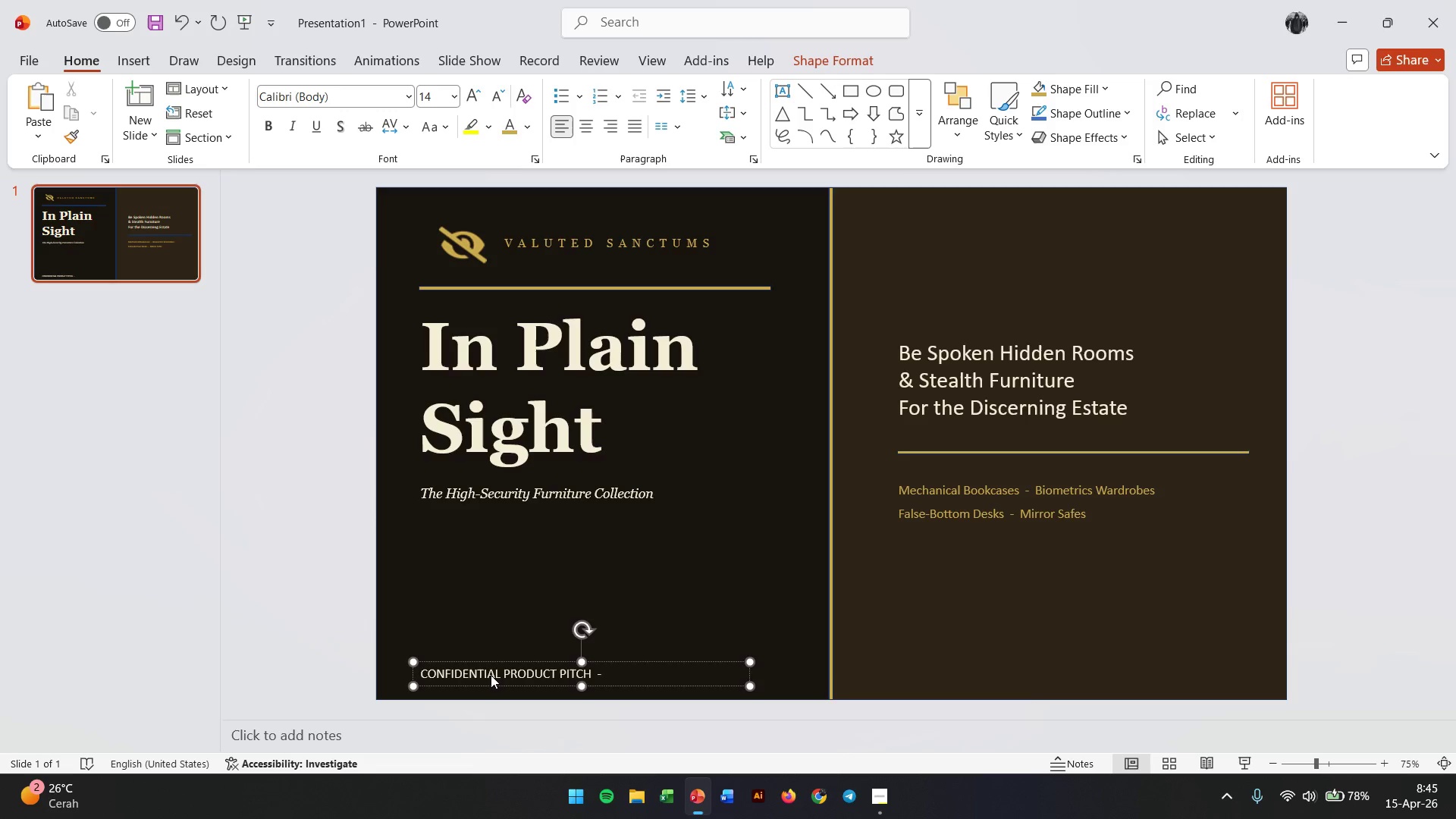 
key(Numpad2)
 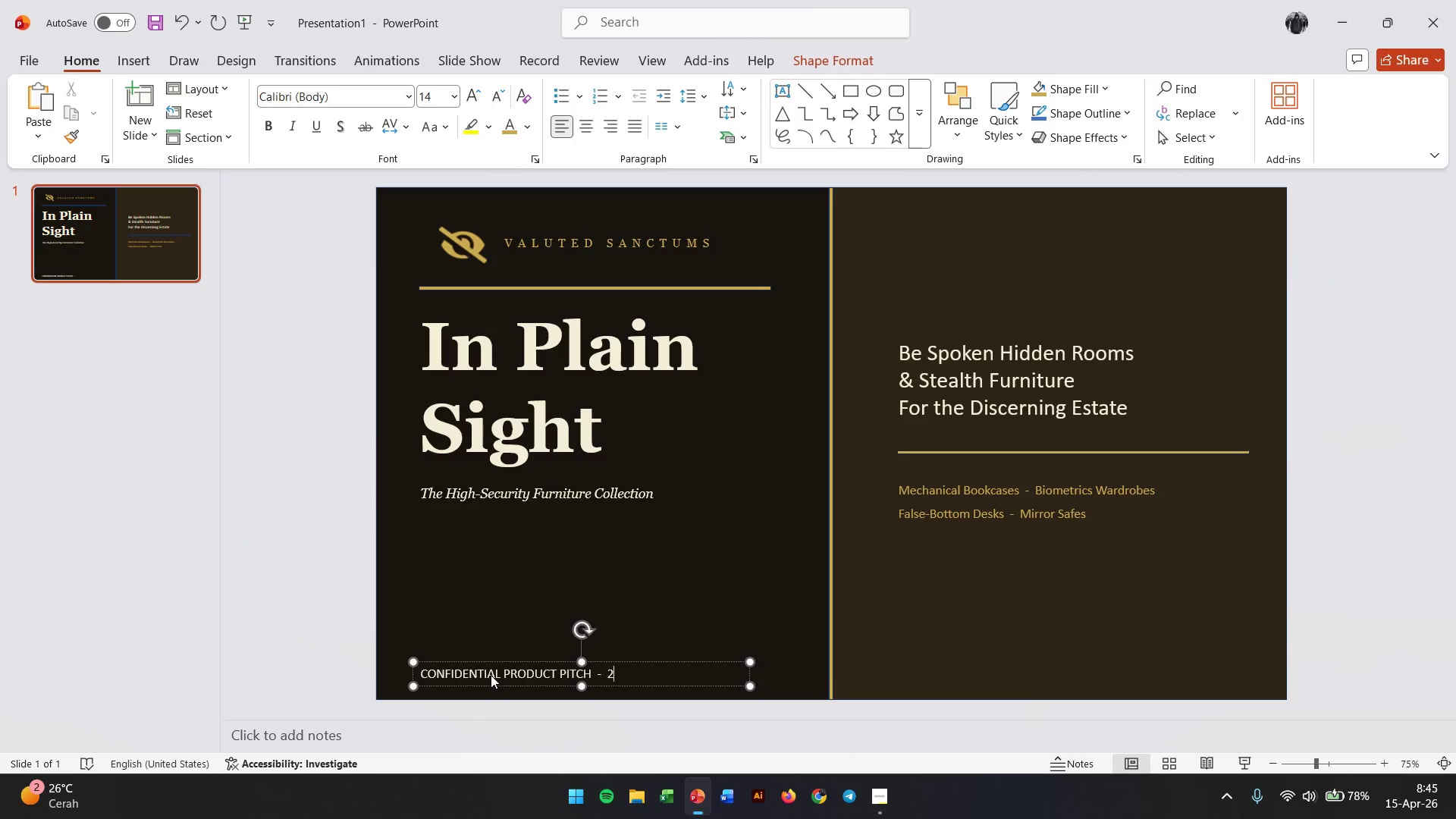 
key(Numpad0)
 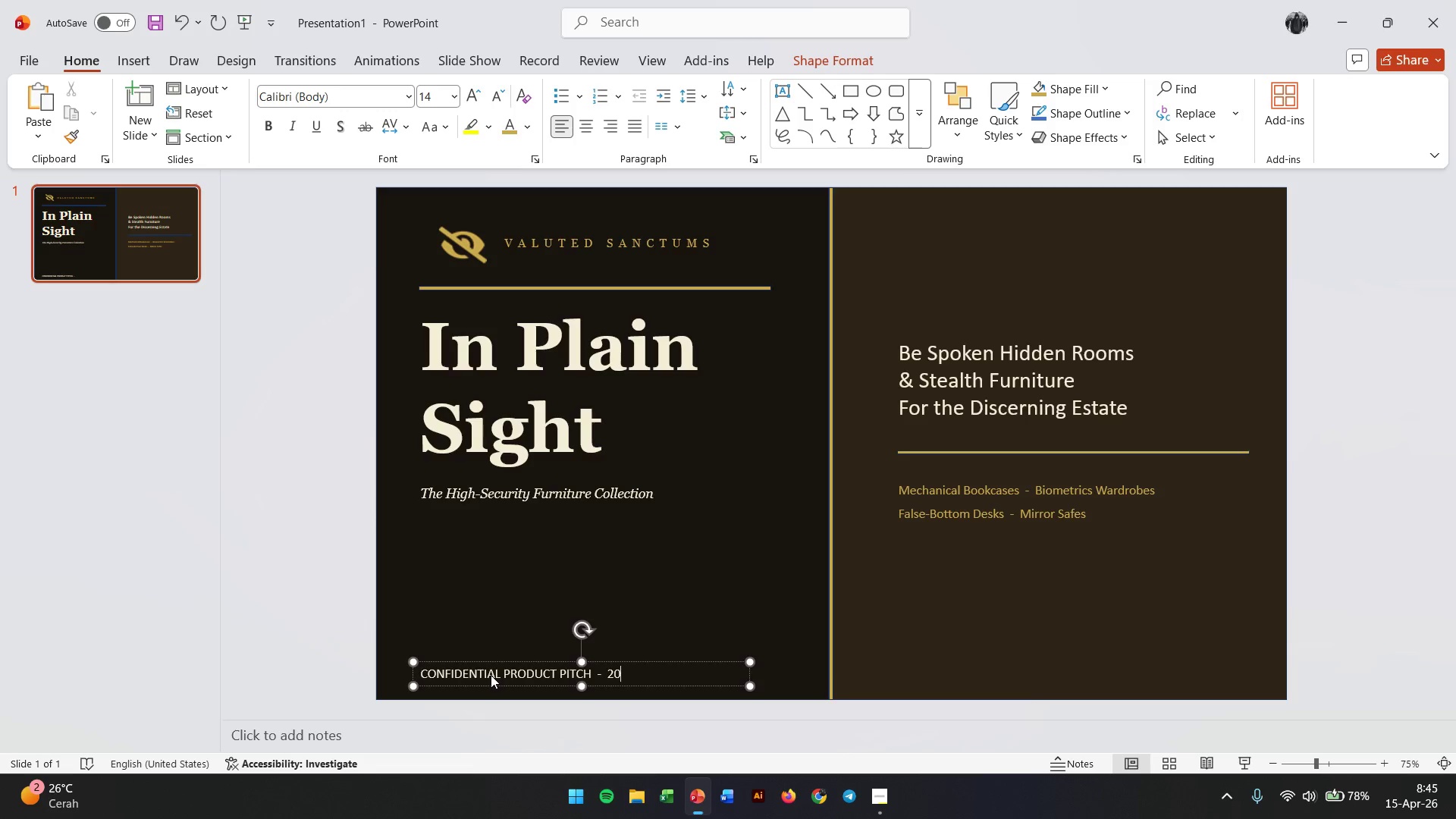 
key(Numpad2)
 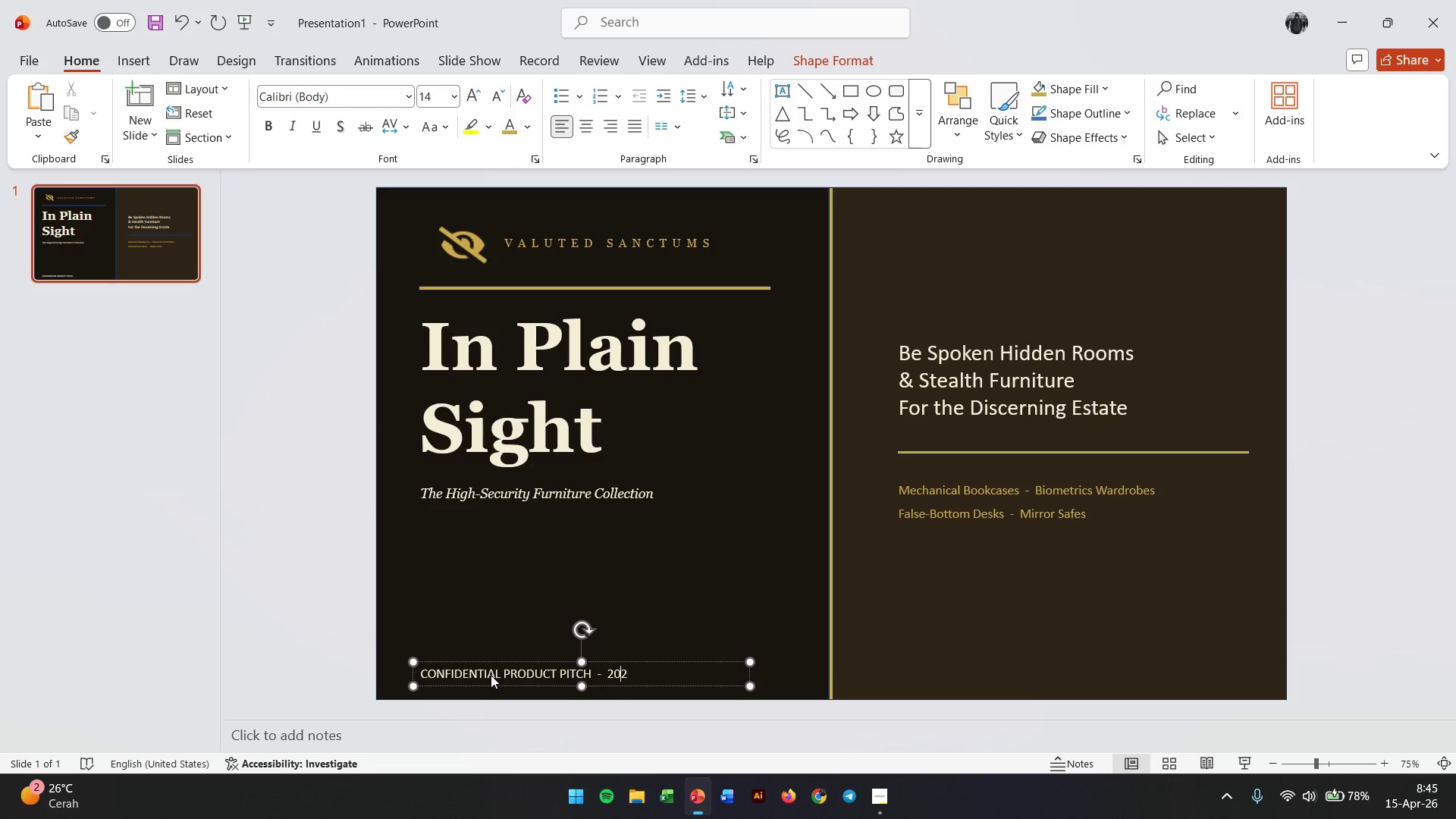 
key(Numpad6)
 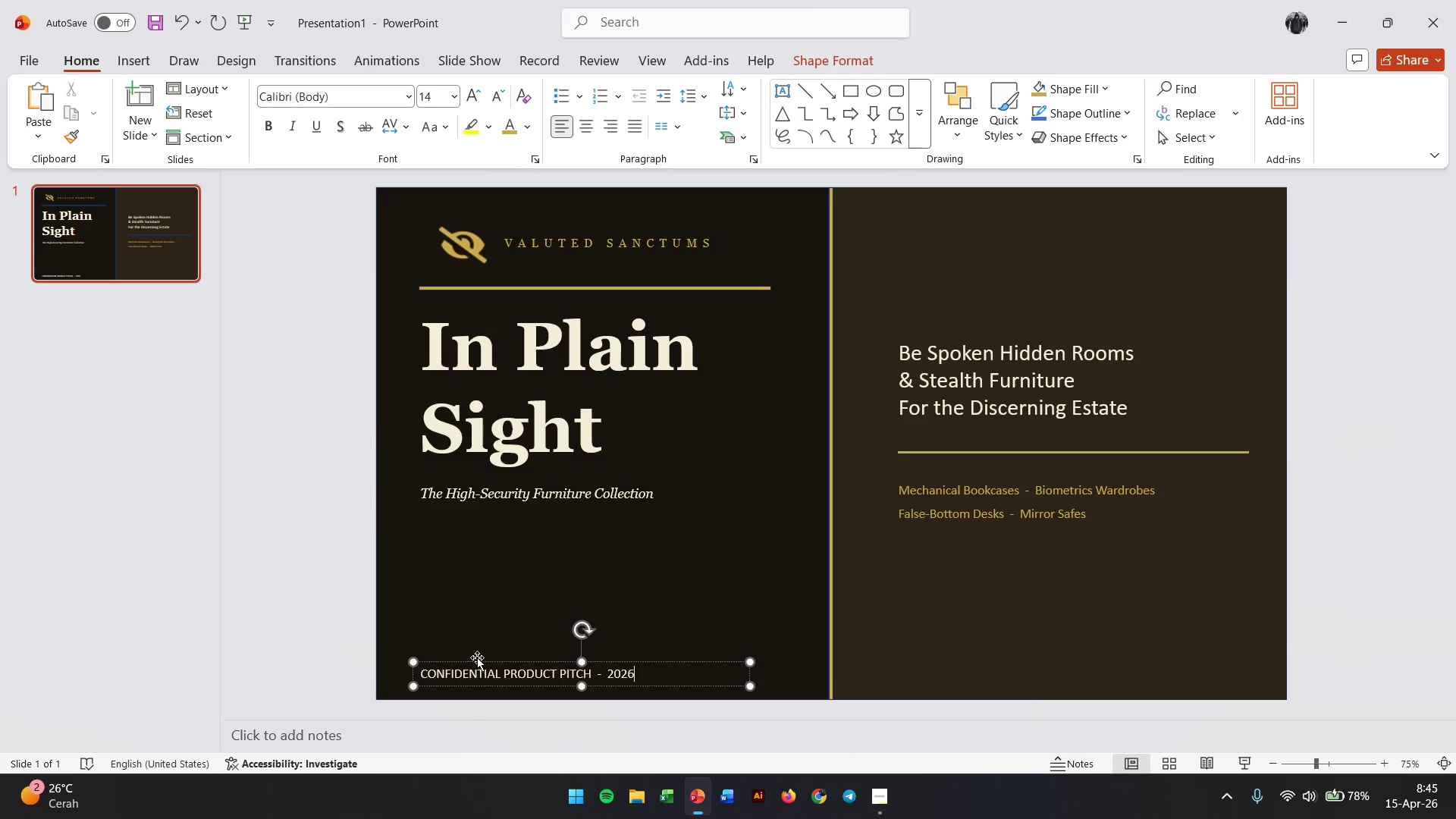 
double_click([480, 679])
 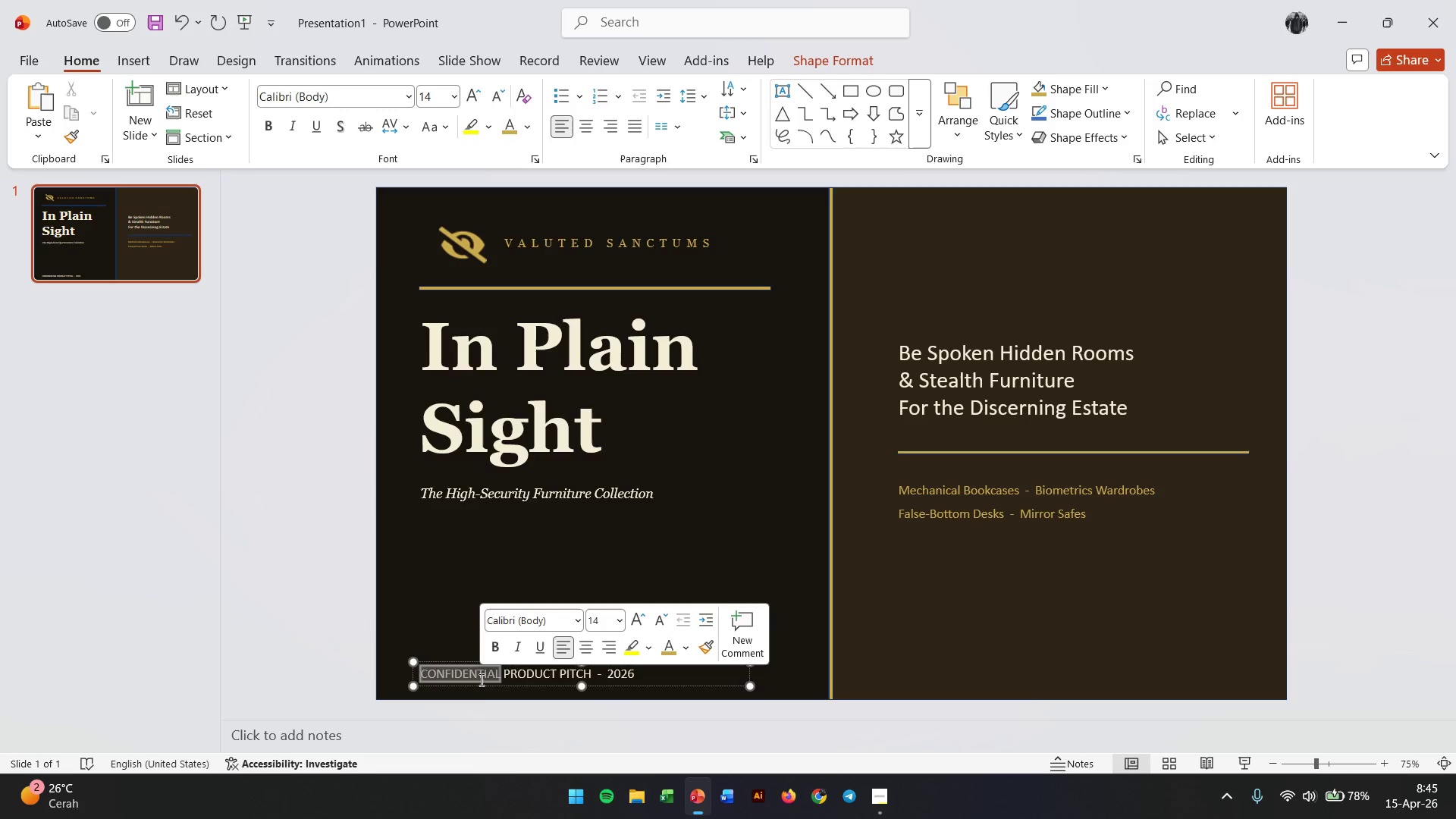 
triple_click([480, 679])
 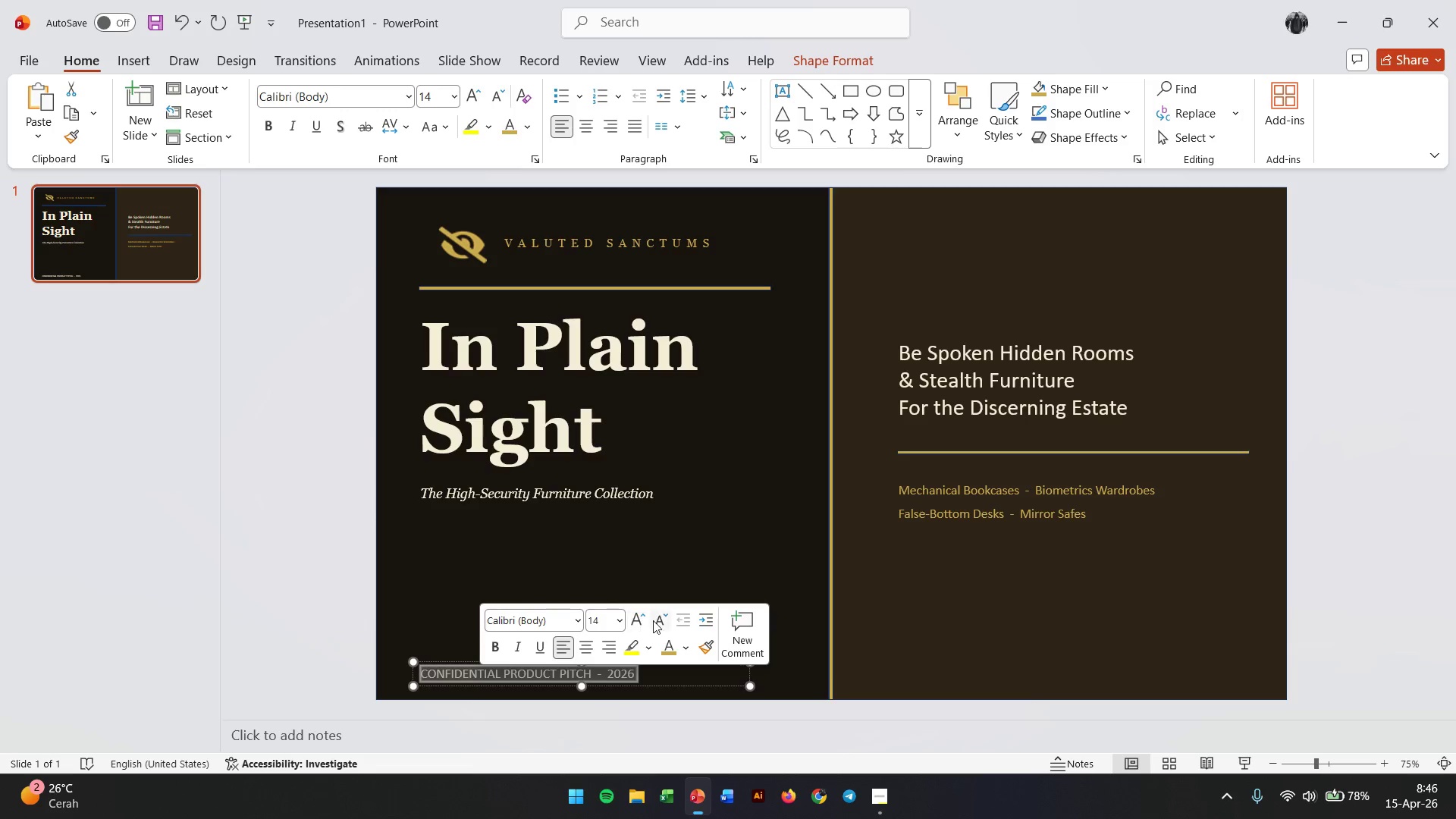 
left_click([654, 620])
 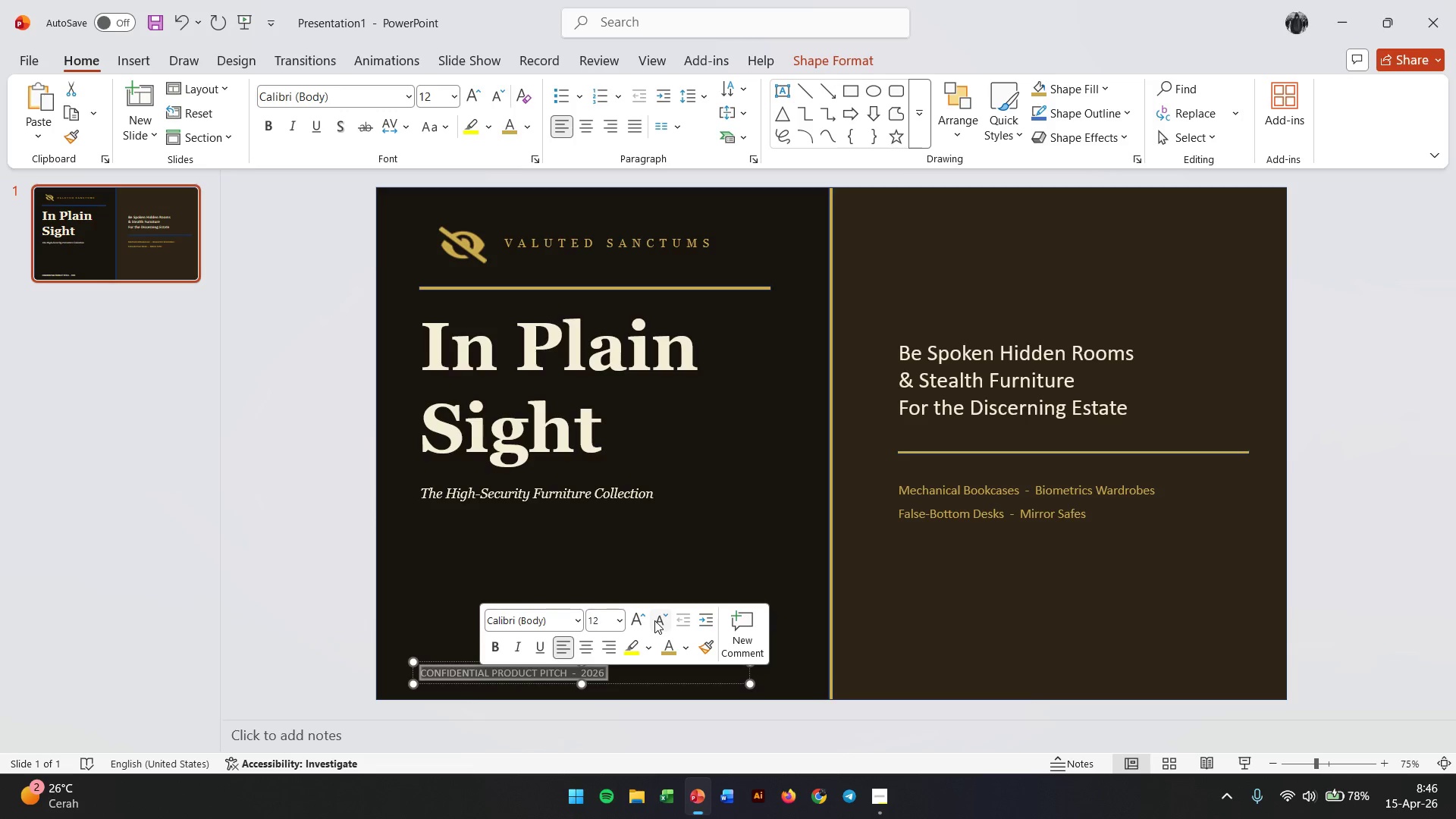 
left_click([654, 620])
 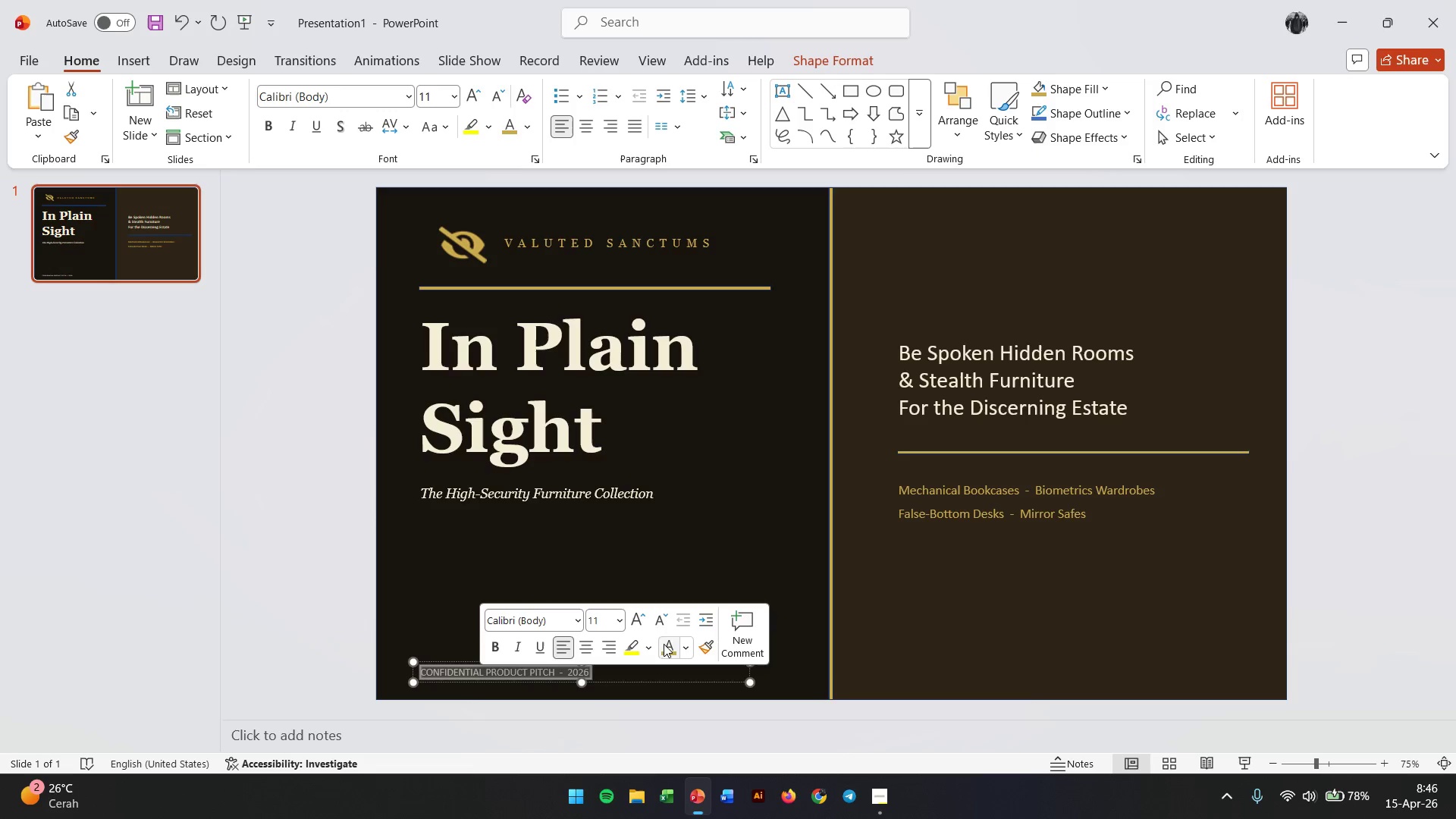 
left_click([639, 623])
 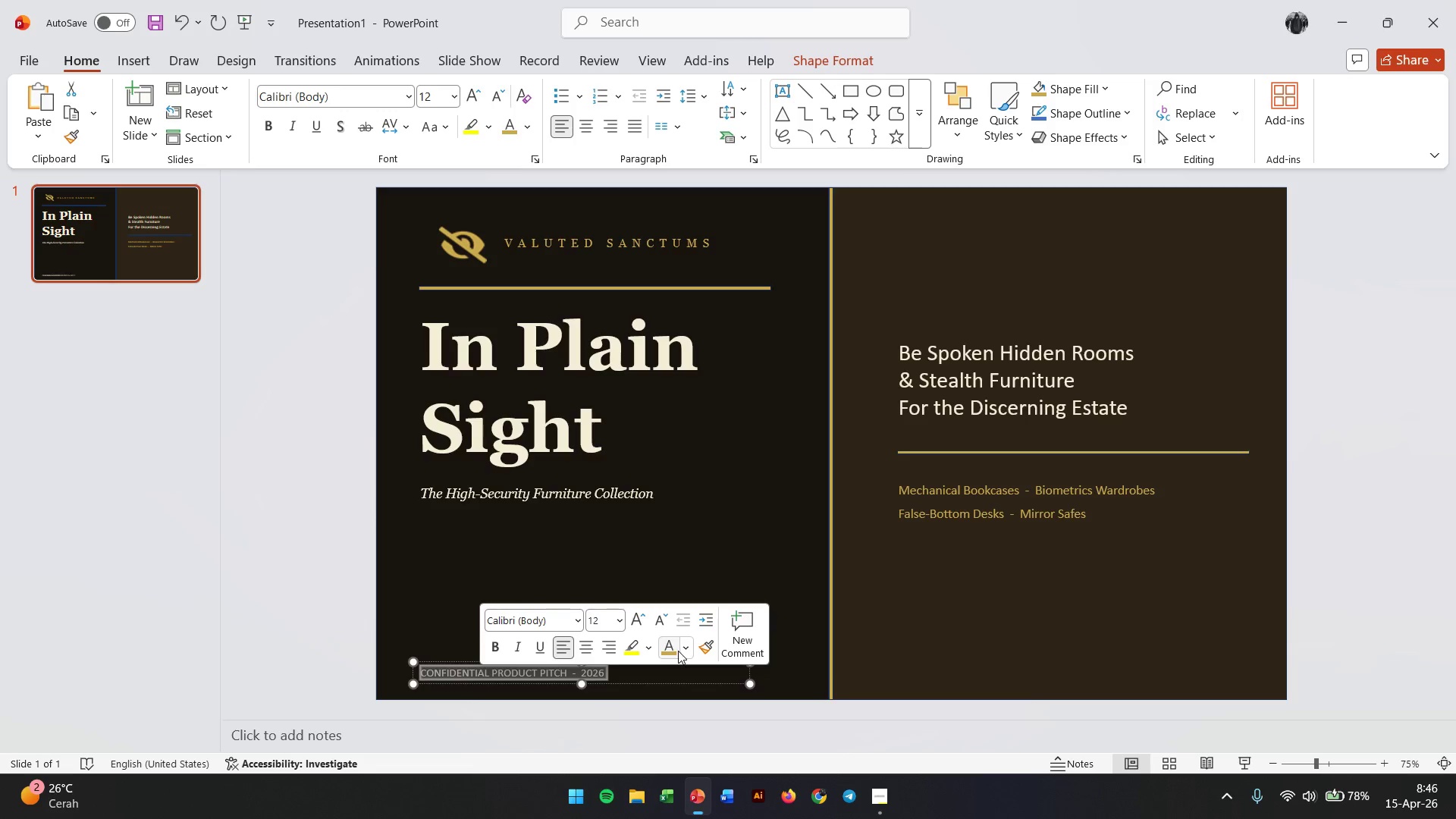 
left_click([678, 651])
 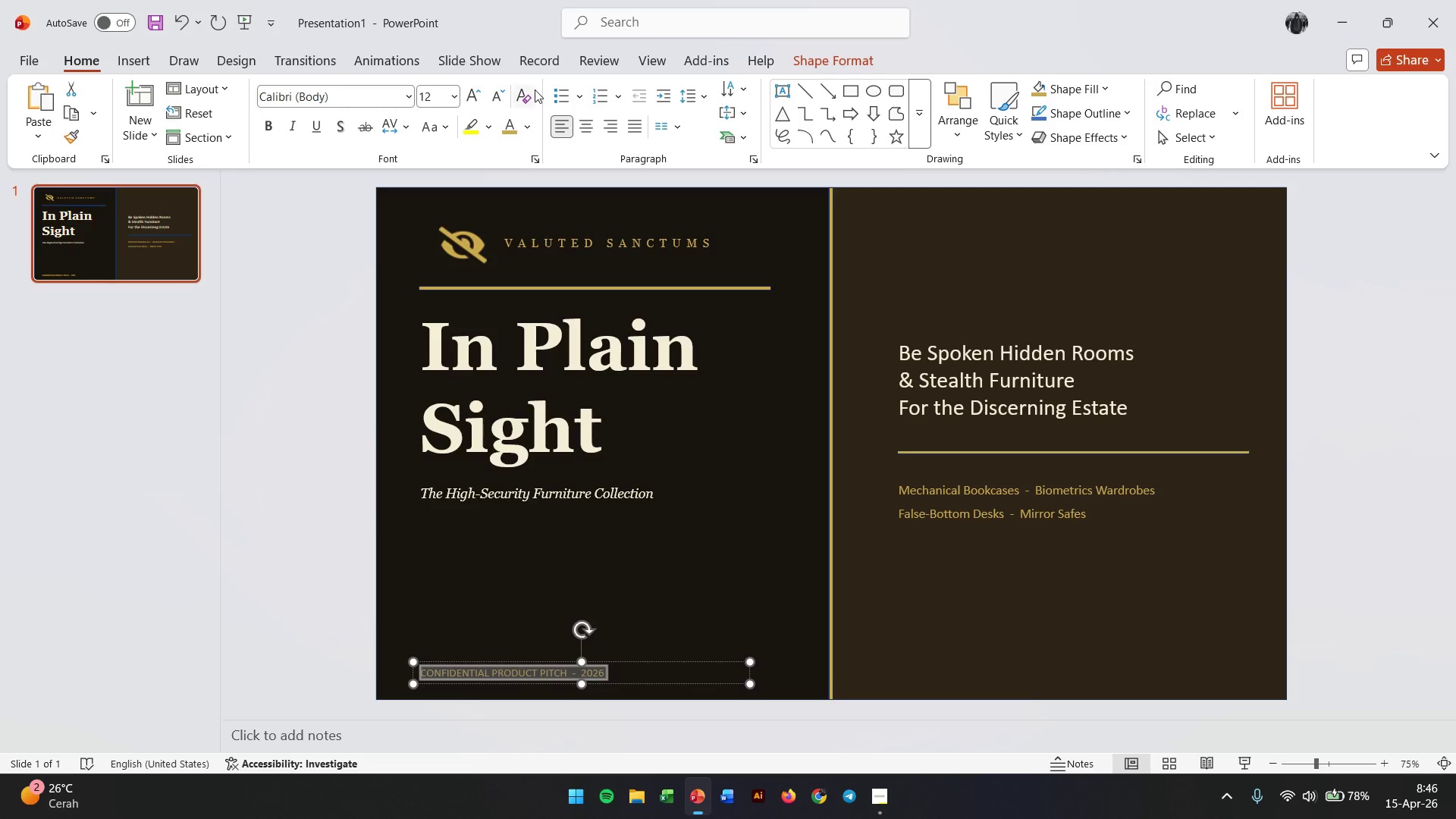 
left_click([402, 130])
 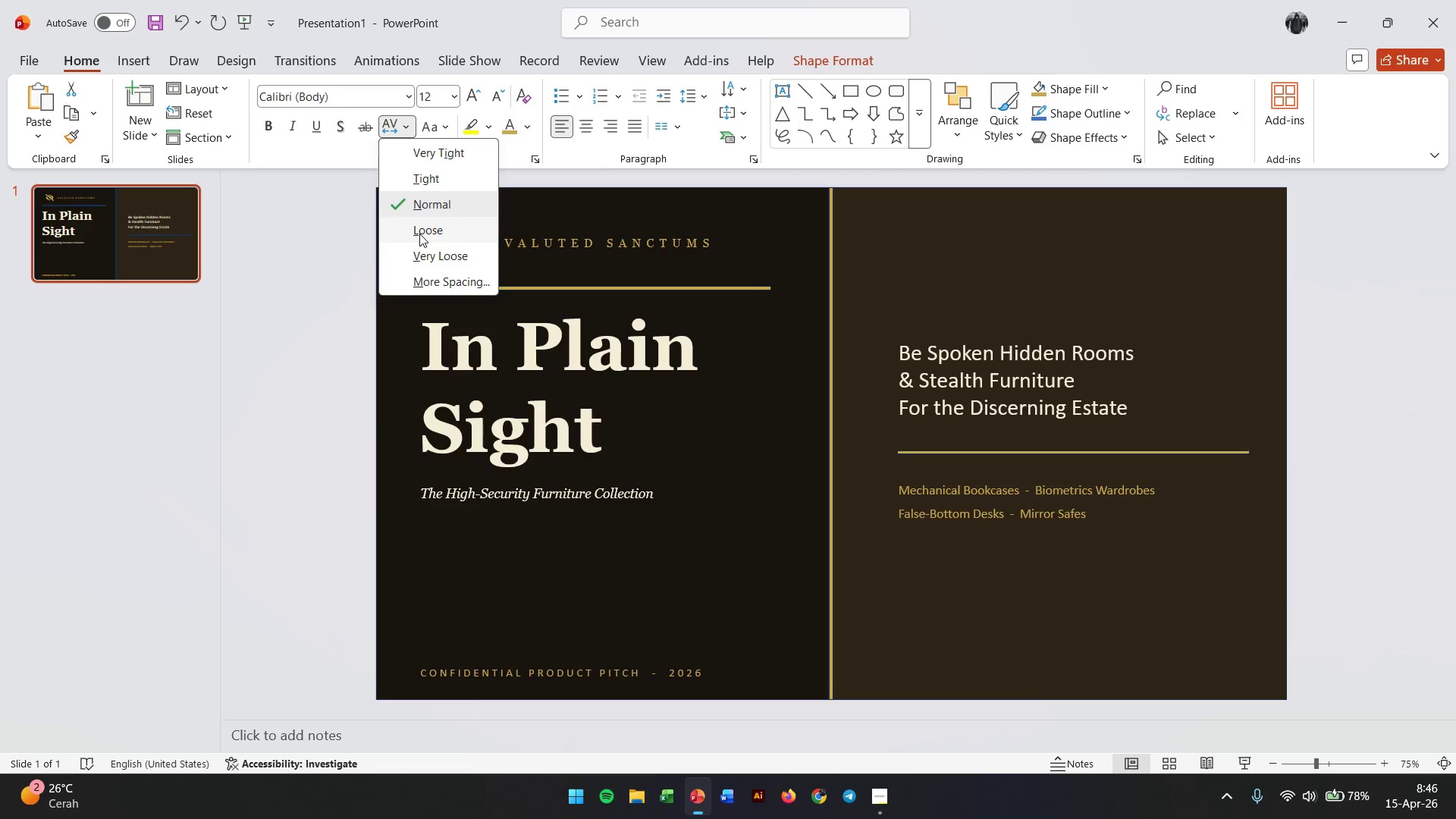 
left_click([419, 234])
 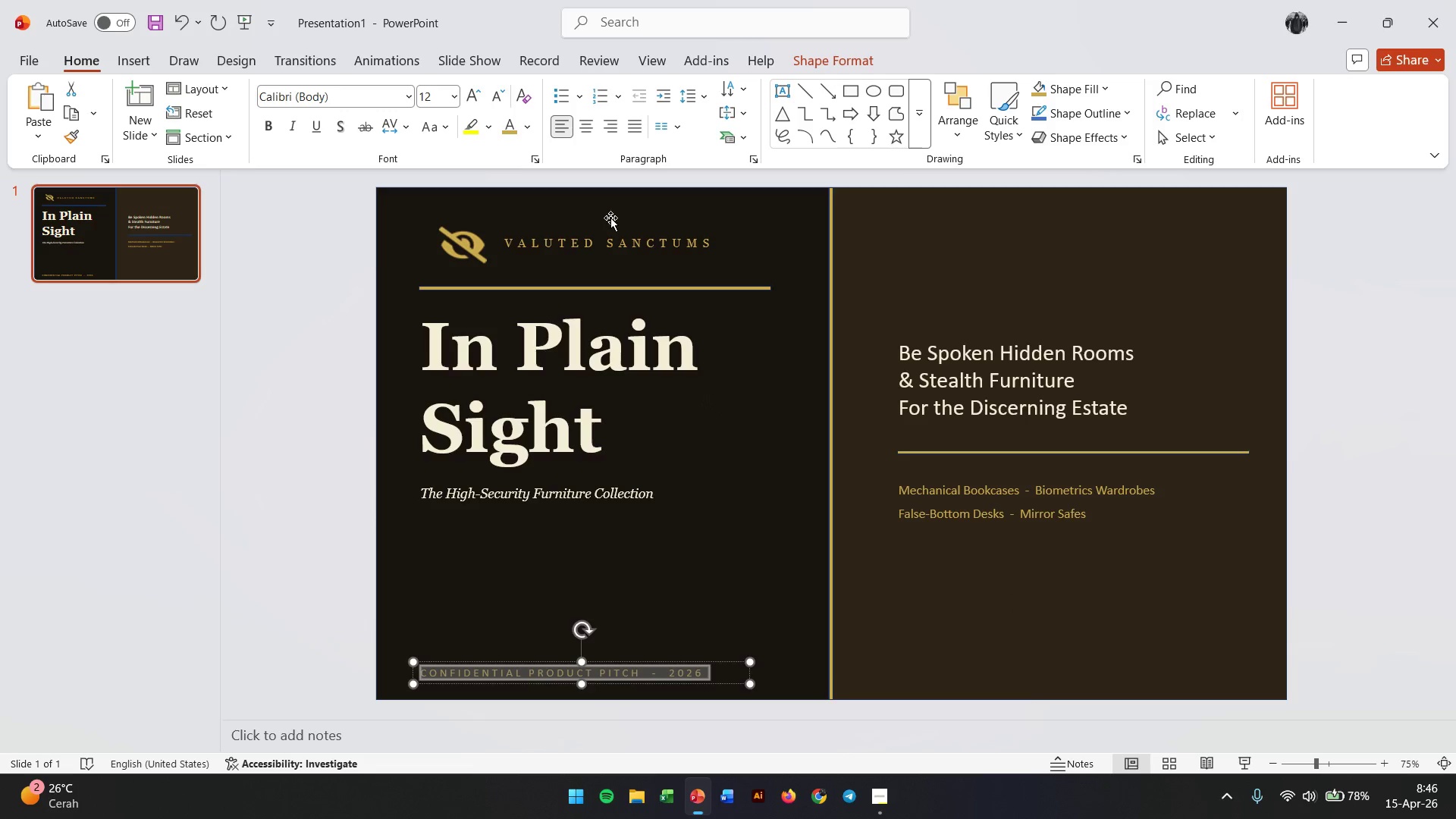 
wait(5.39)
 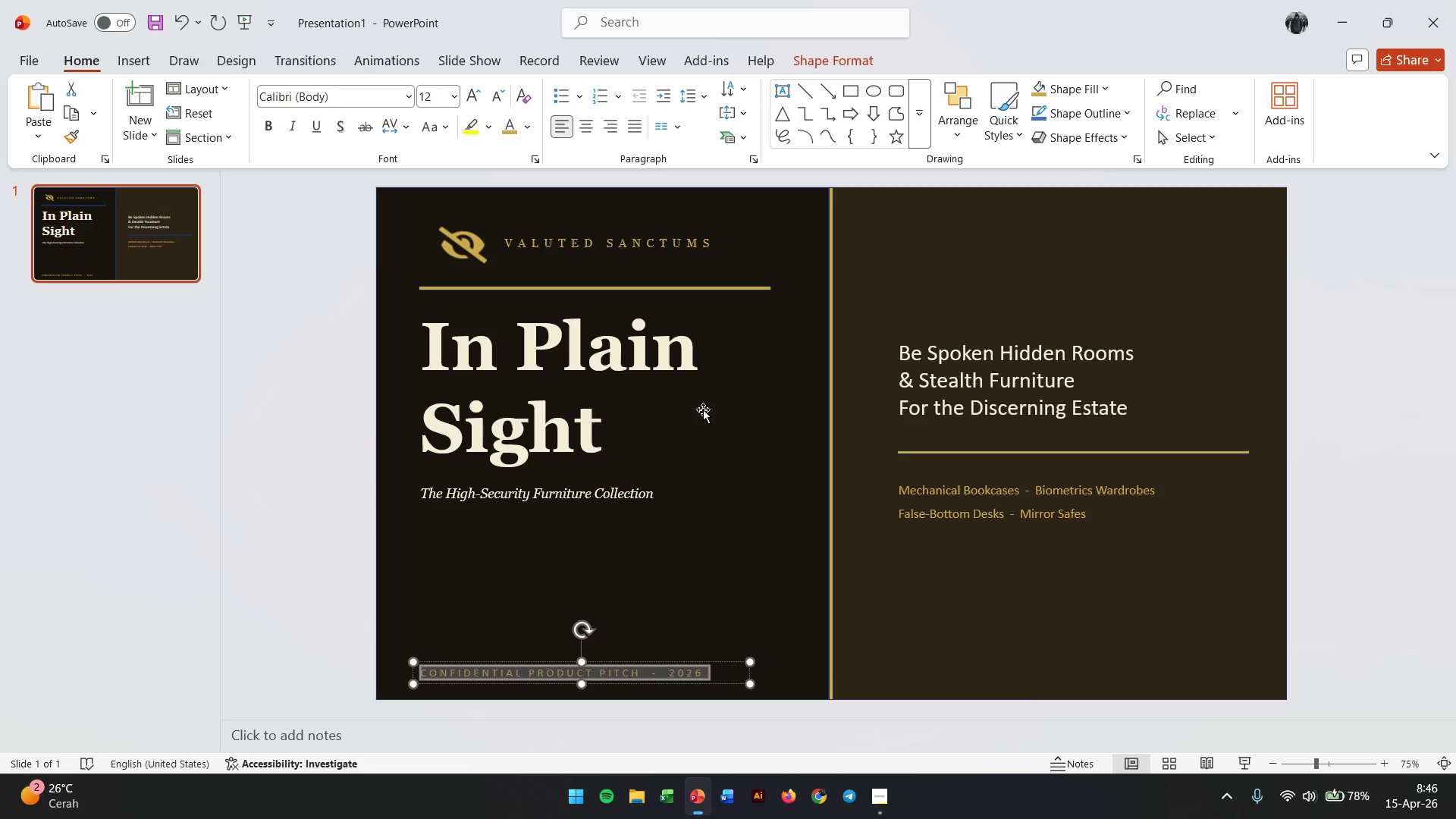 
left_click_drag(start_coordinate=[529, 125], to_coordinate=[572, 542])
 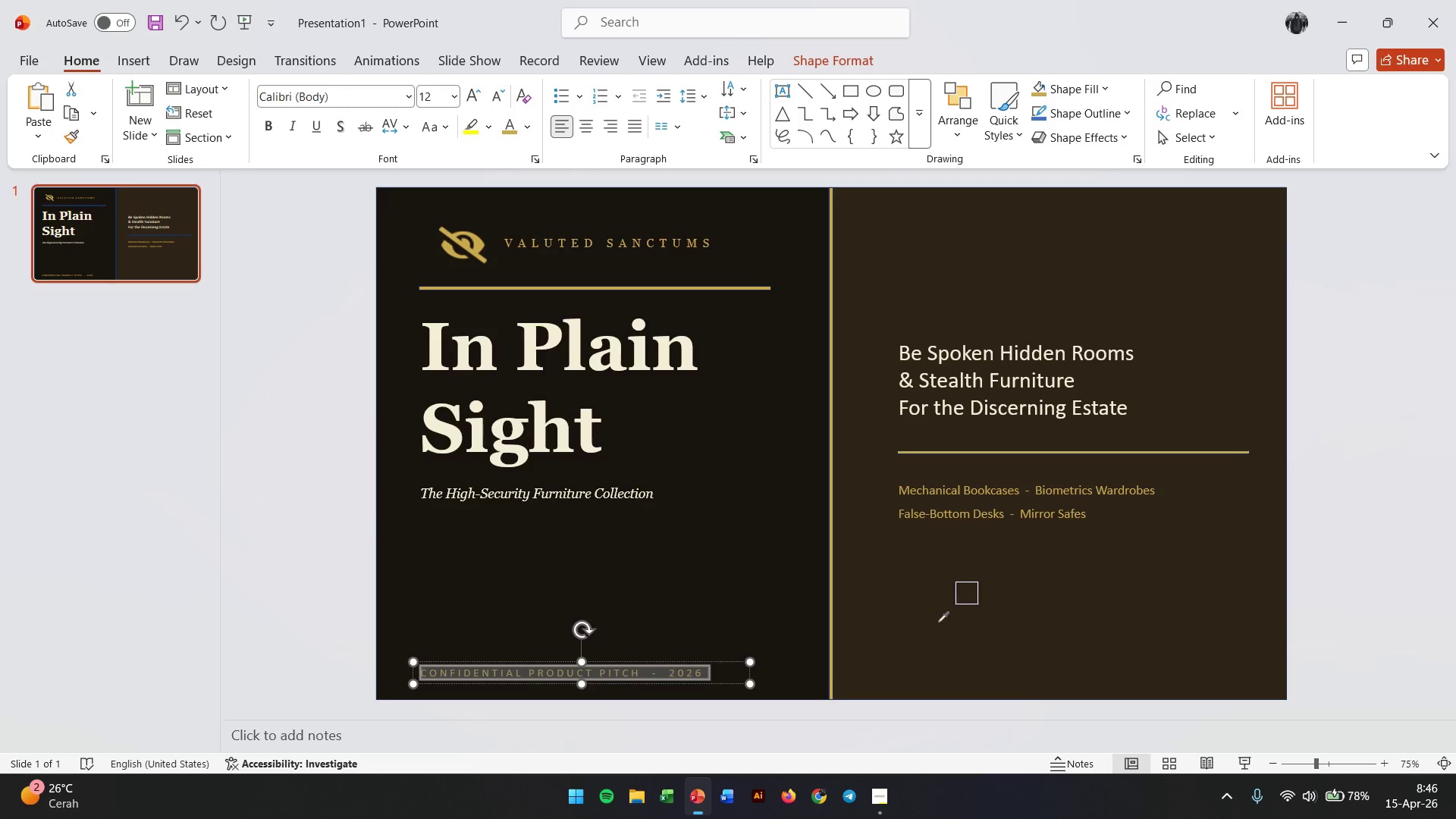 
left_click([572, 542])
 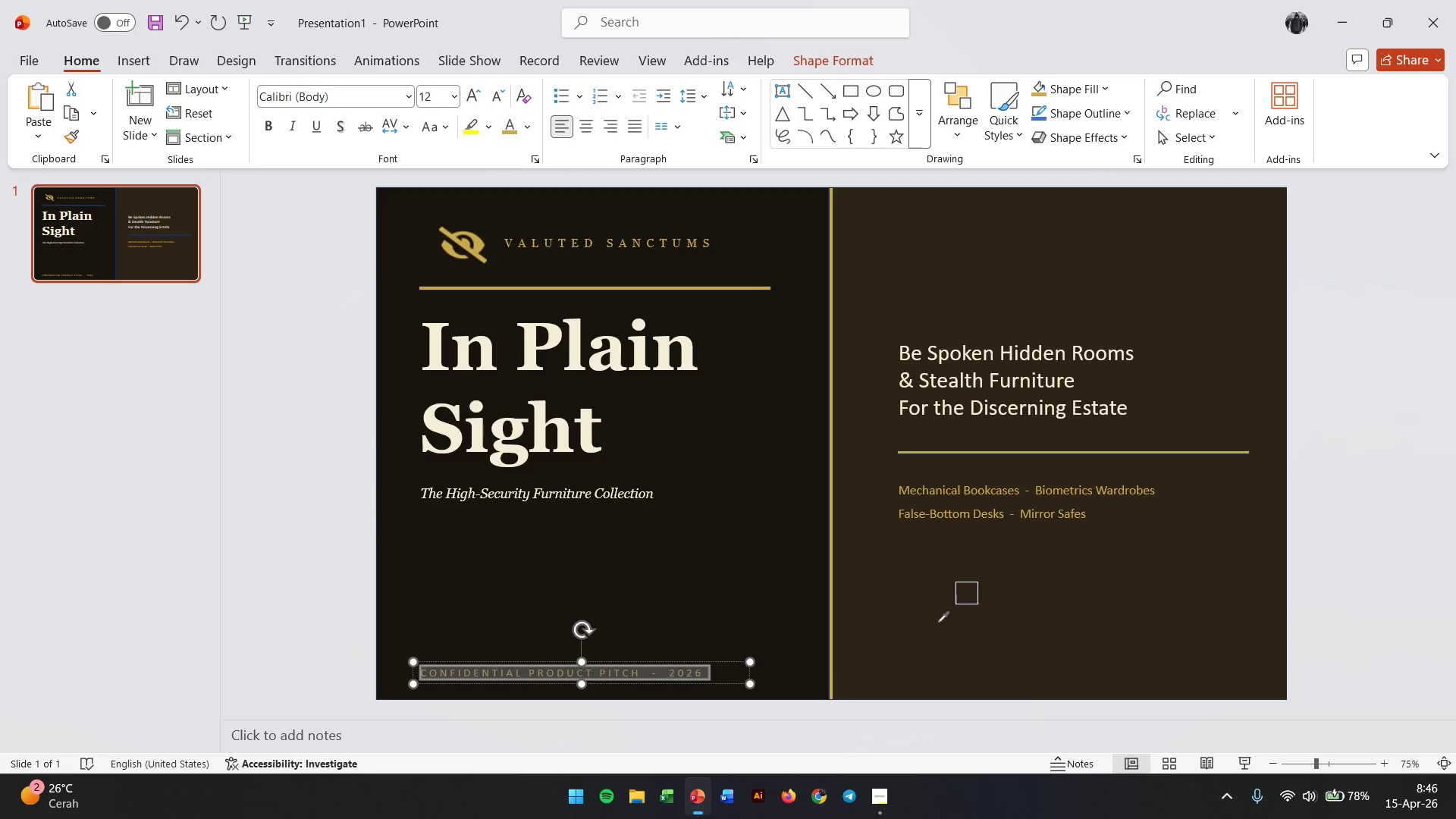 
left_click([939, 621])
 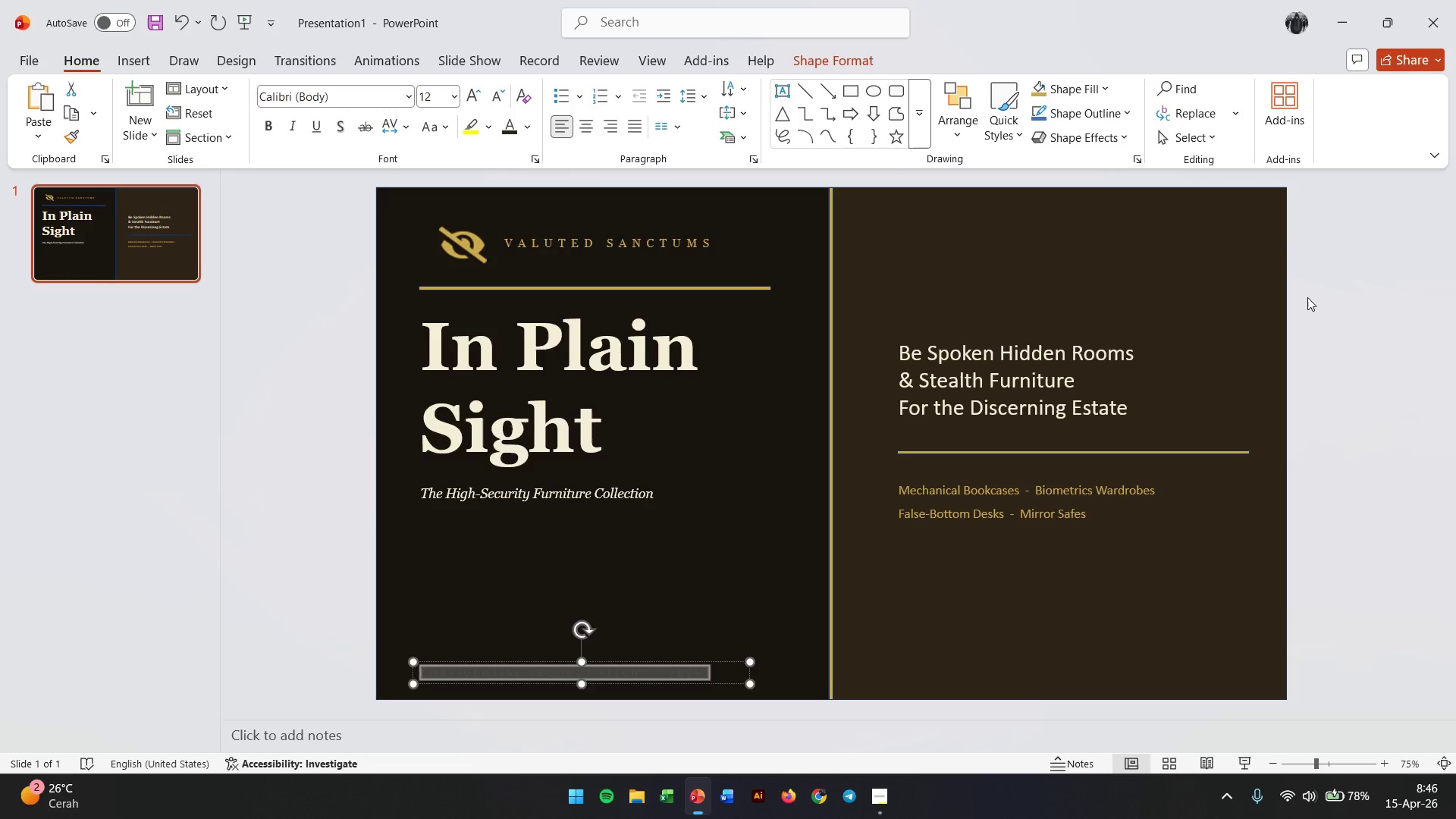 
left_click([1309, 297])
 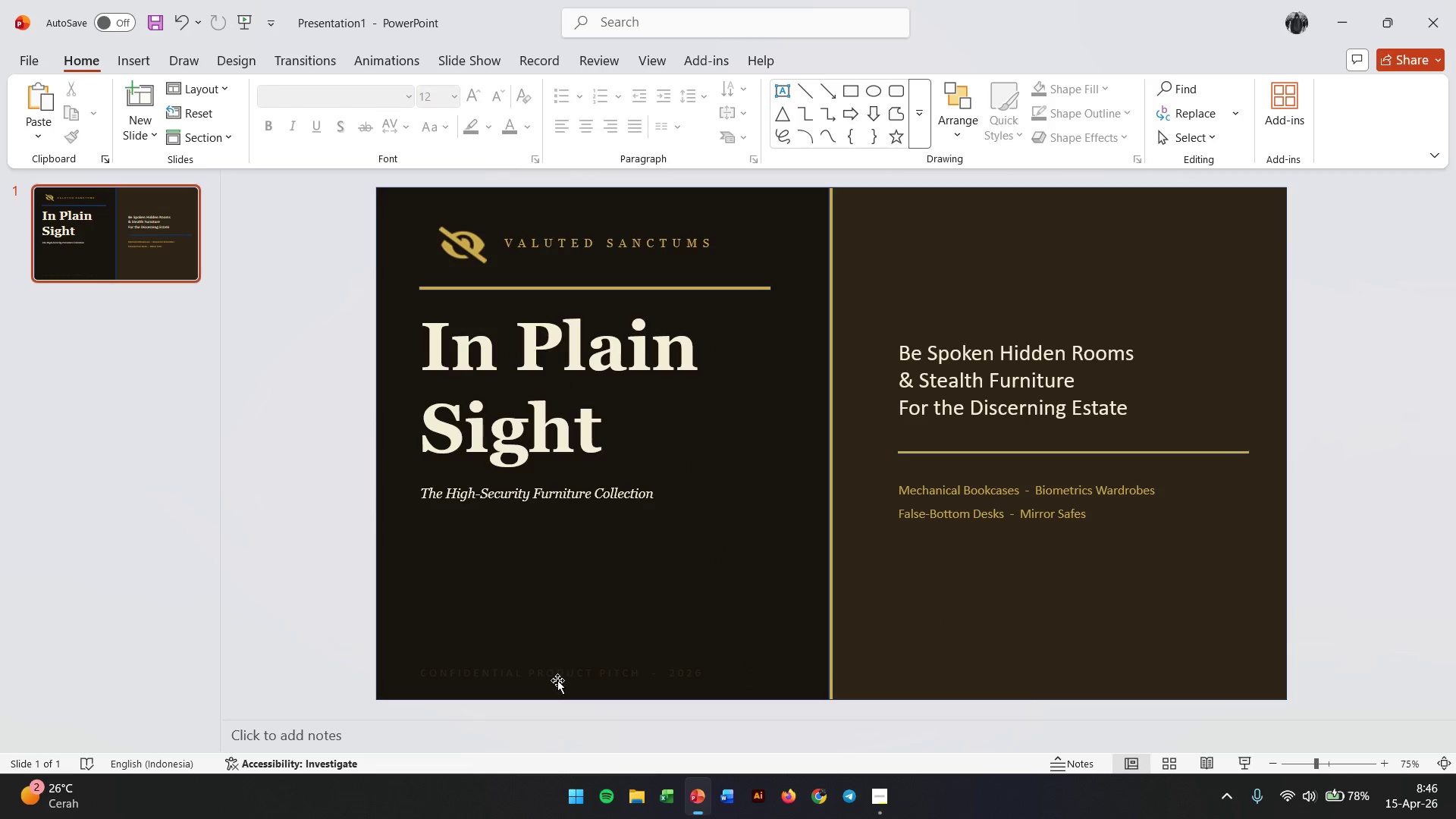 
double_click([561, 673])
 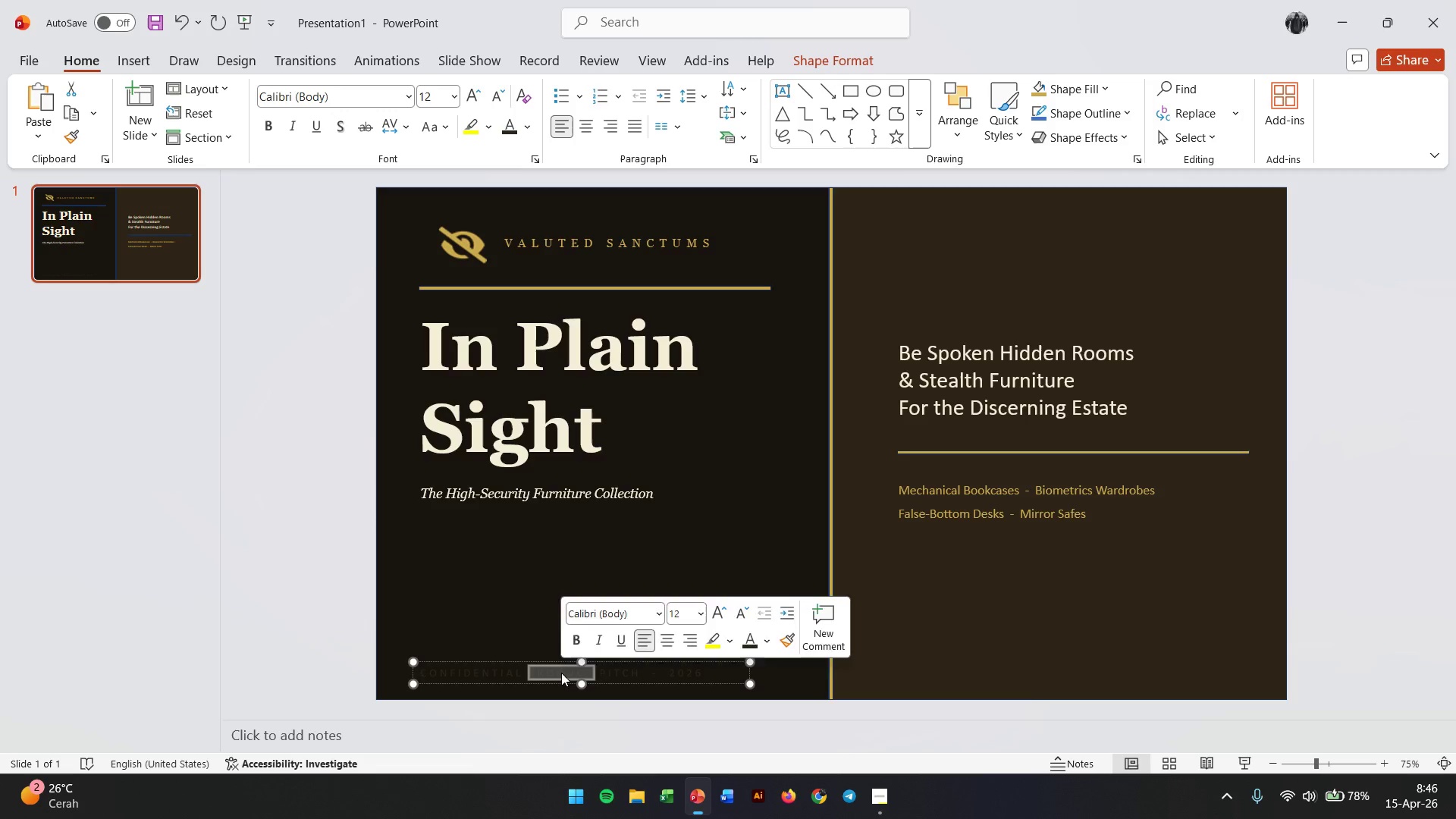 
triple_click([561, 673])
 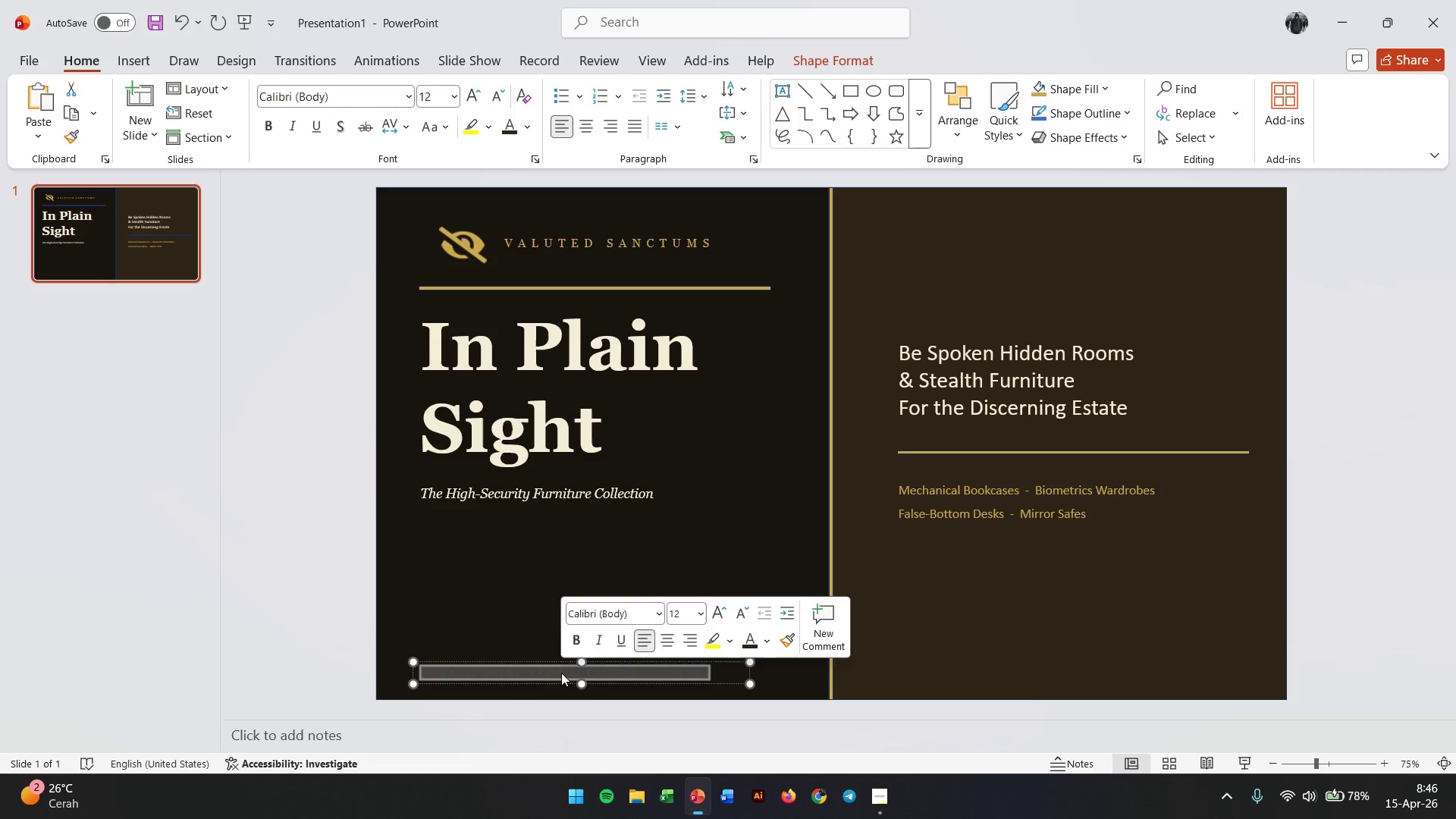 
triple_click([561, 673])
 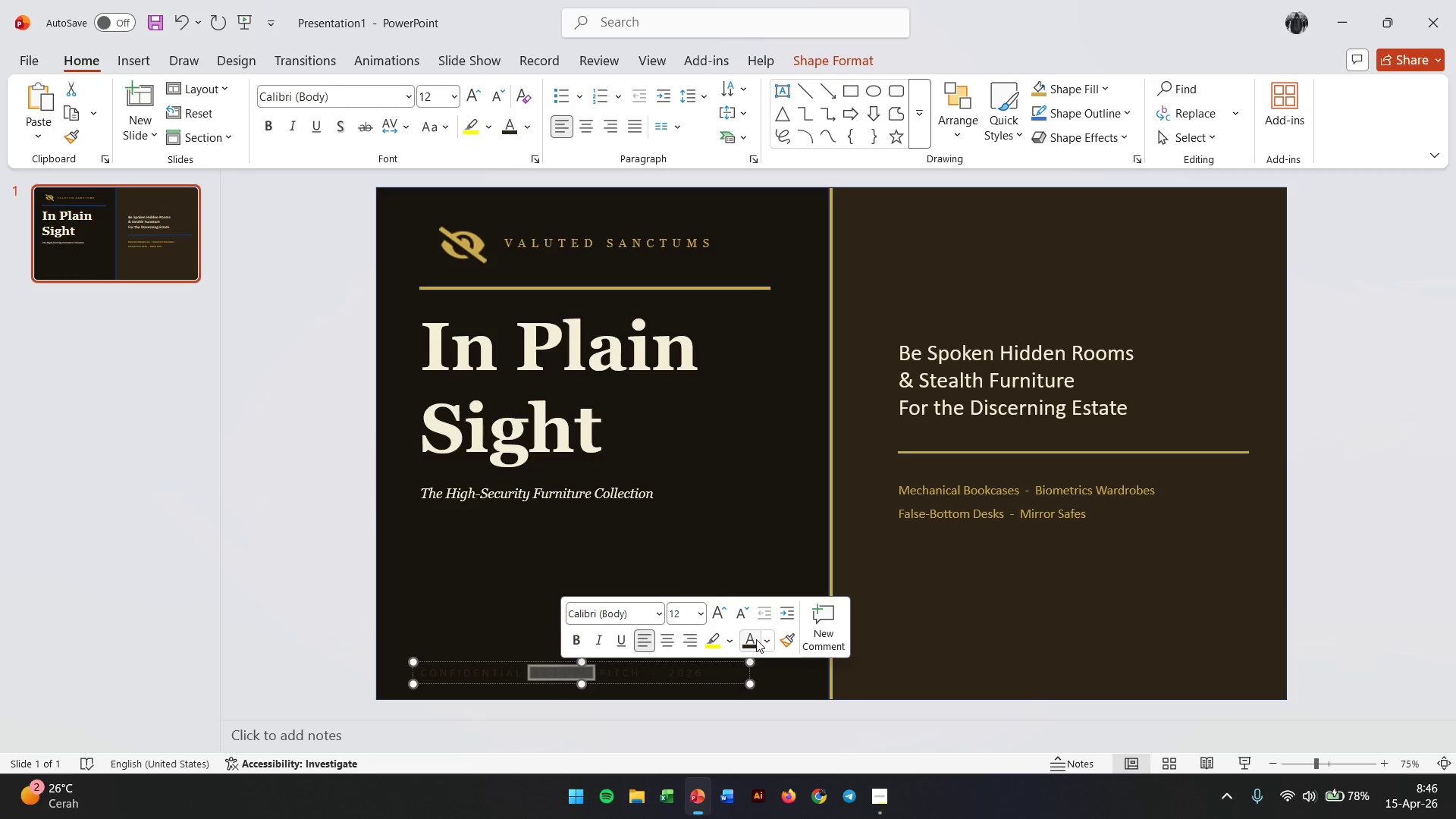 
left_click([768, 639])
 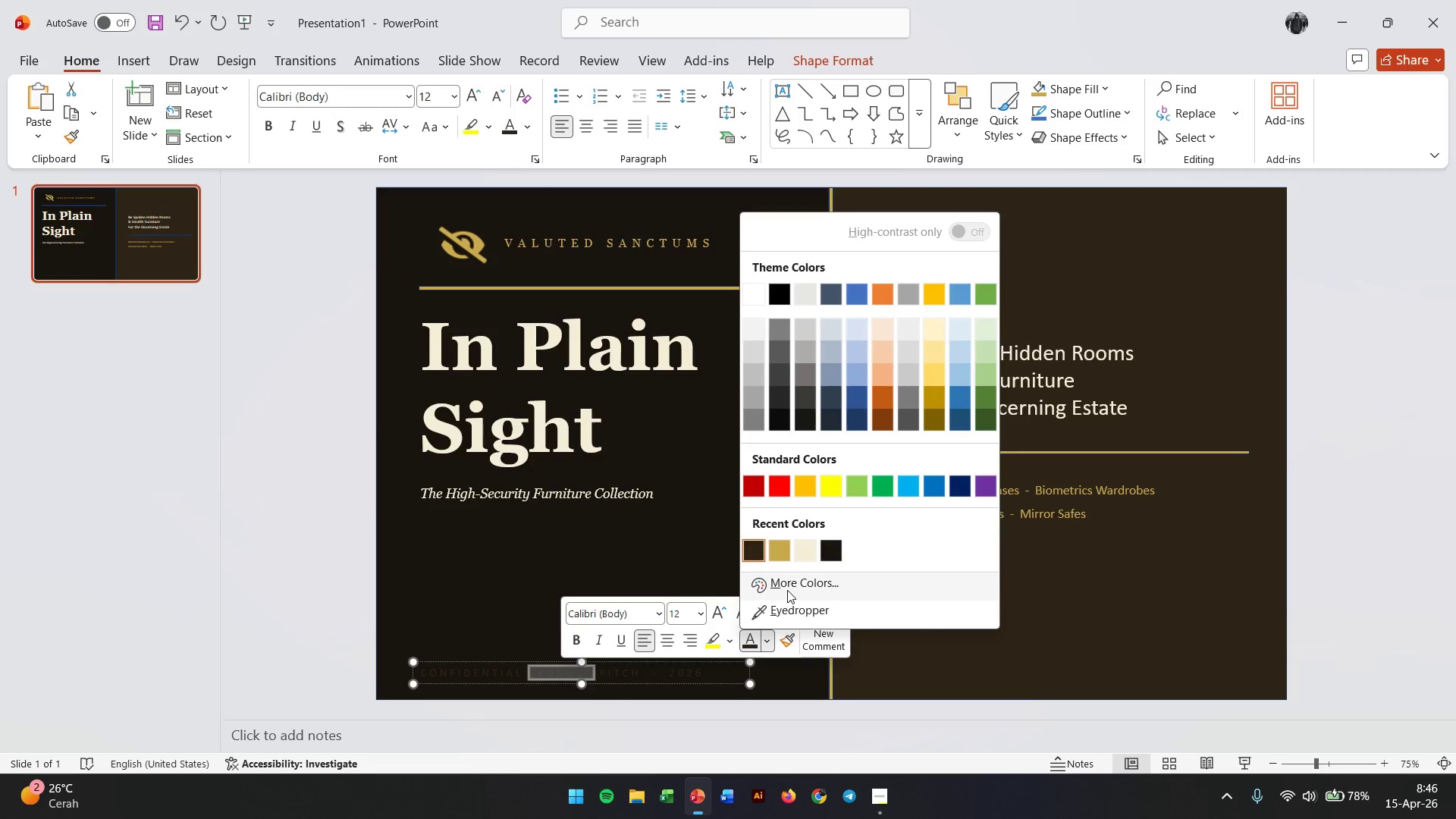 
left_click([782, 556])
 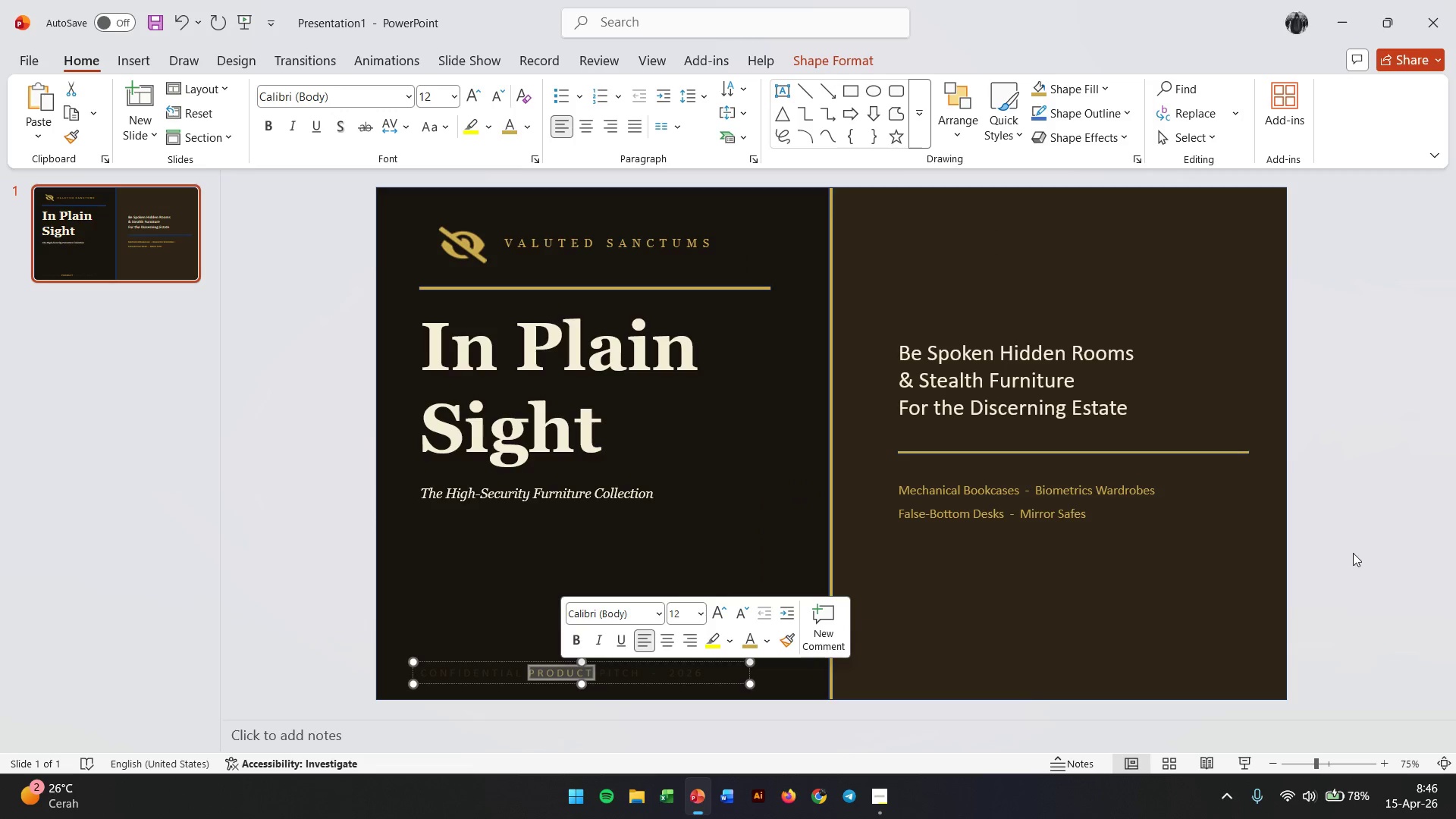 
left_click([1353, 553])
 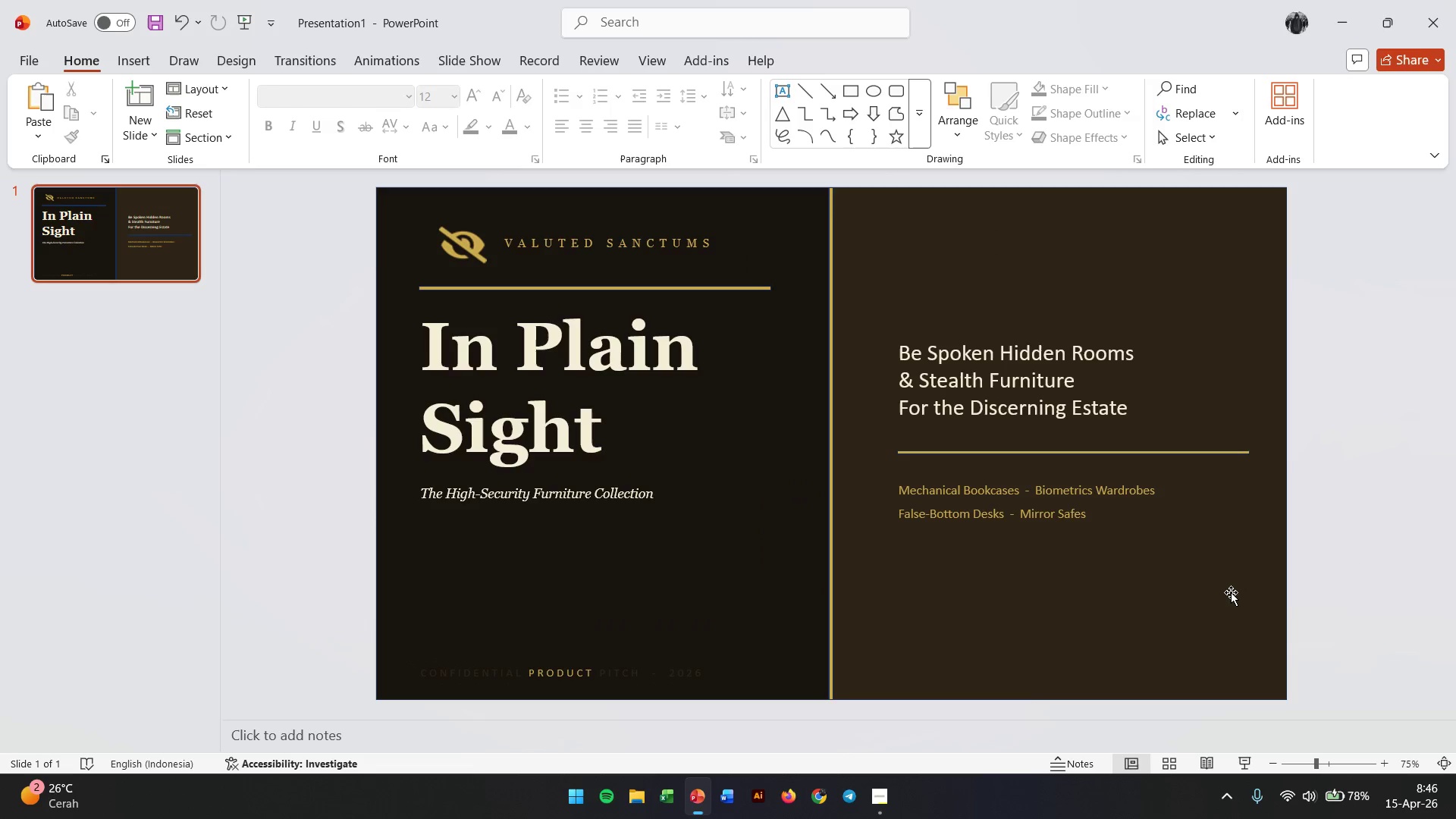 
key(Control+Z)
 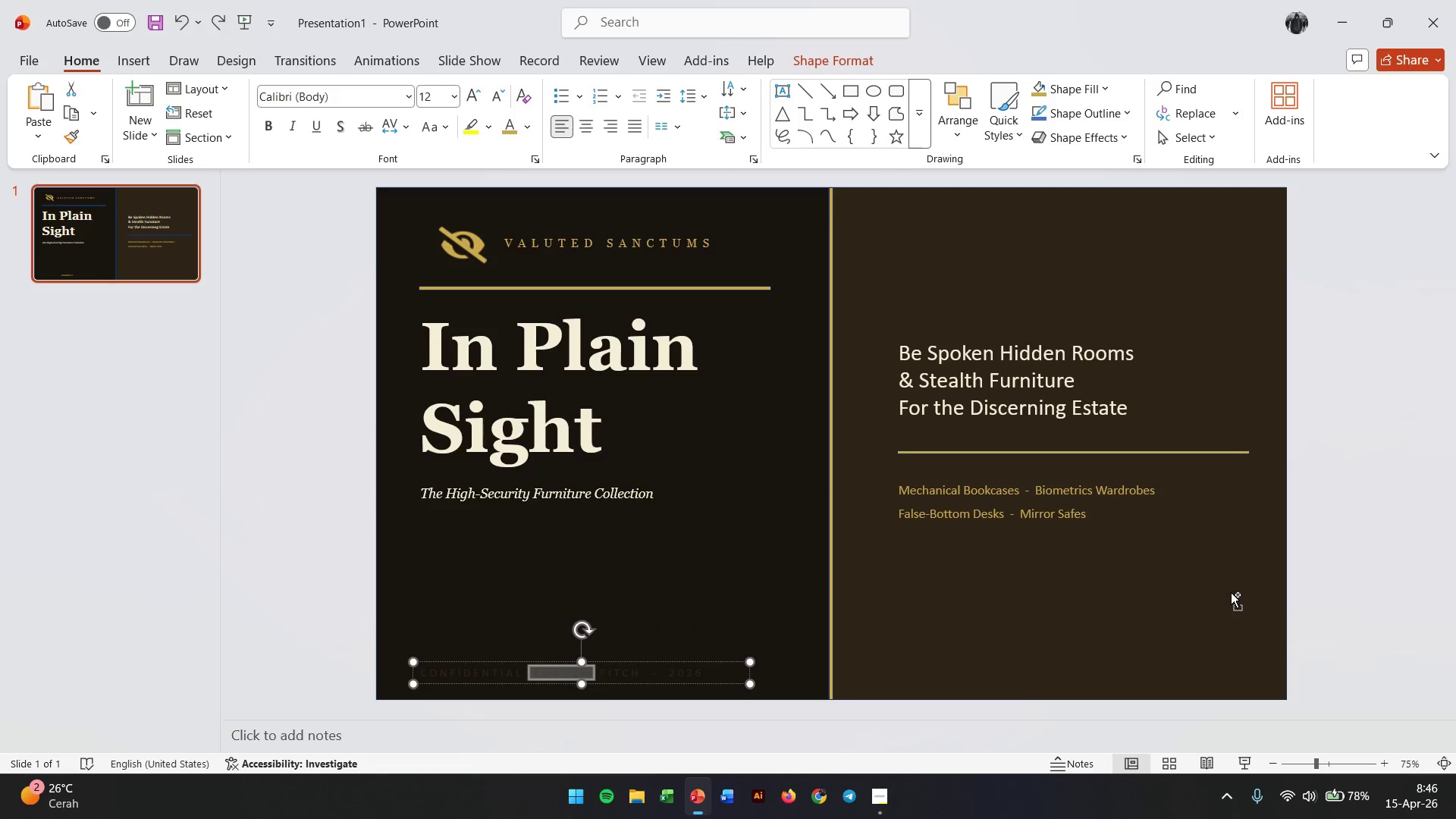 
key(Control+Z)
 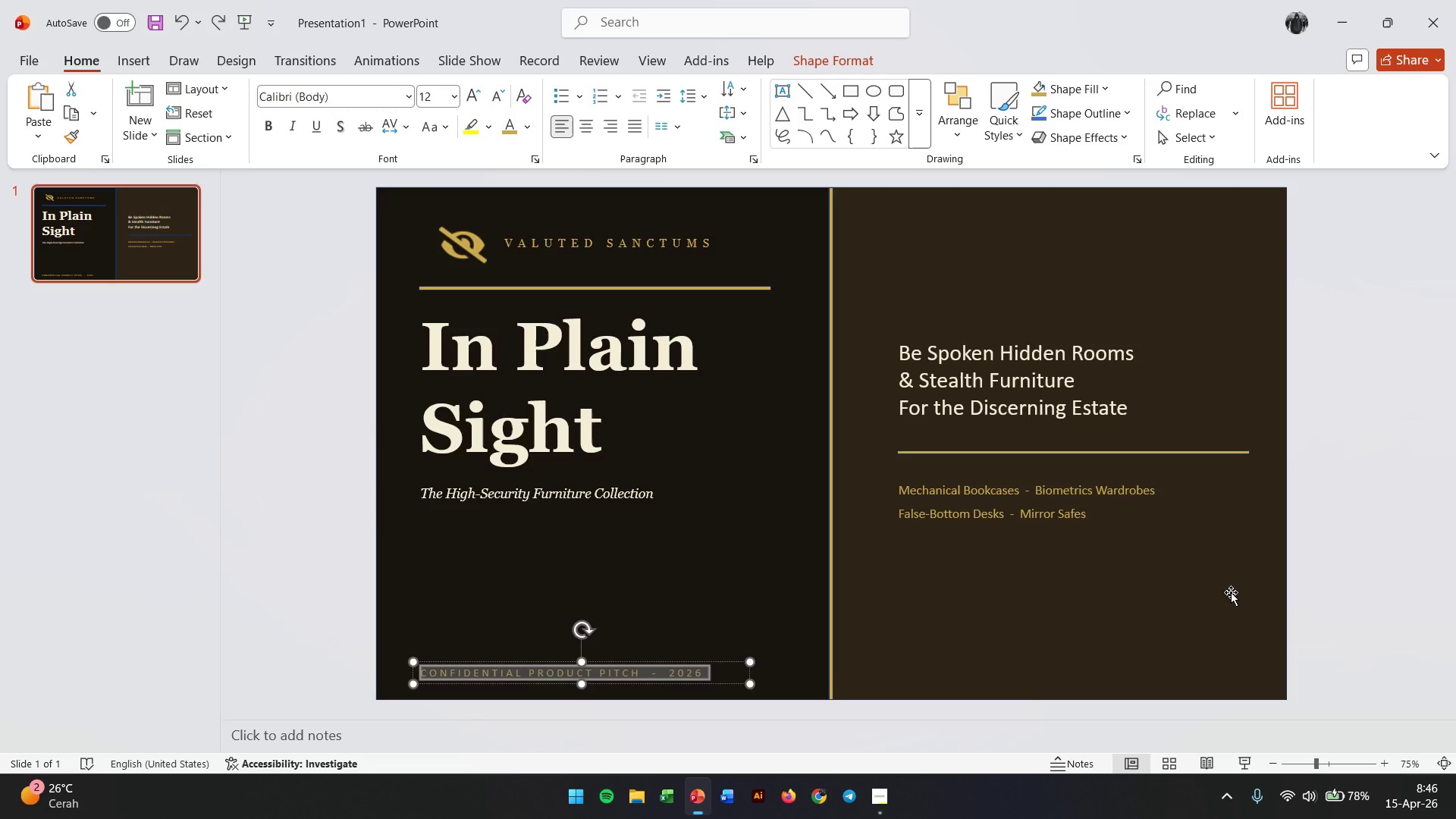 
left_click([1319, 568])
 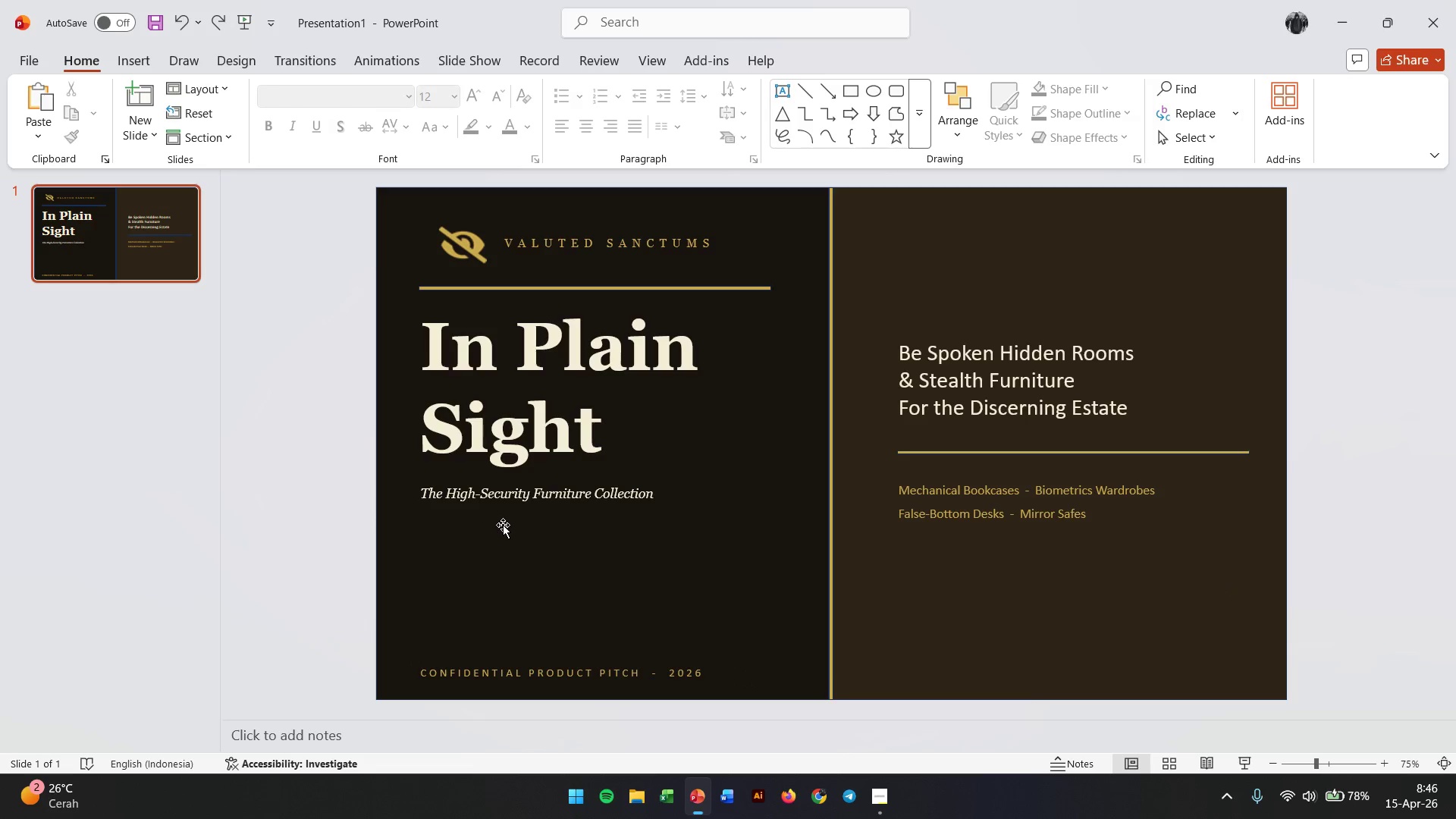 
wait(13.49)
 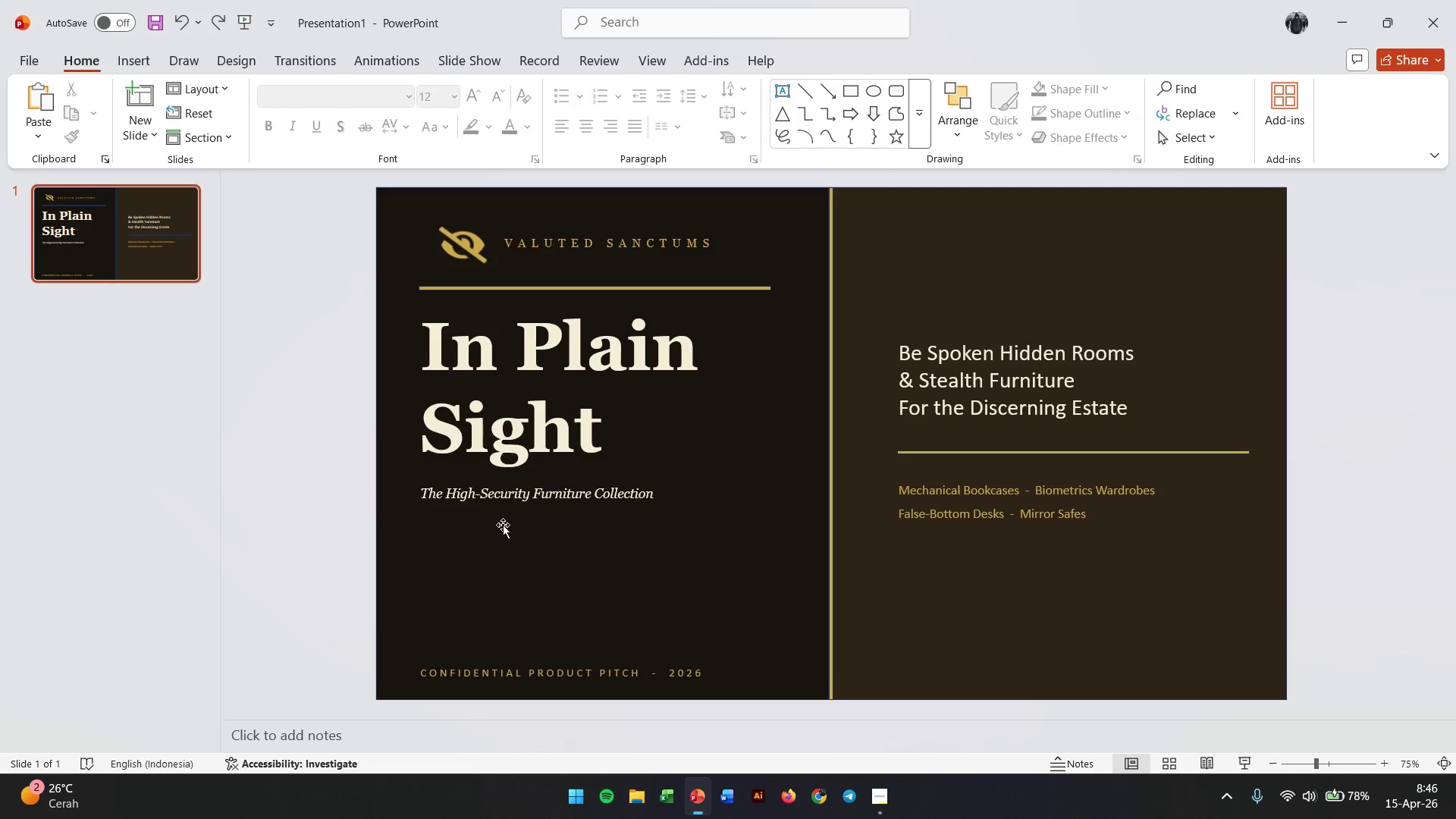 
double_click([473, 671])
 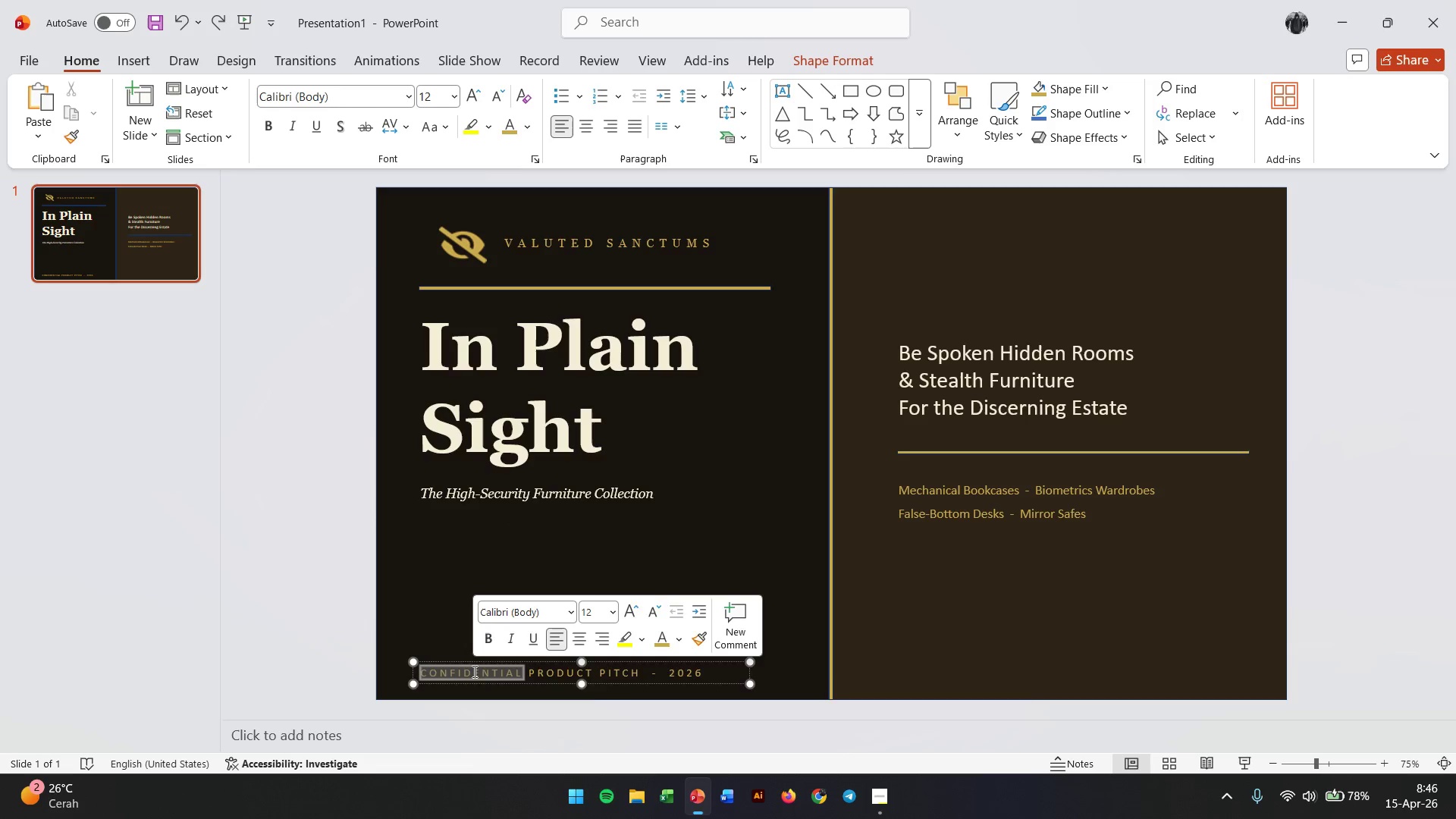 
triple_click([473, 671])
 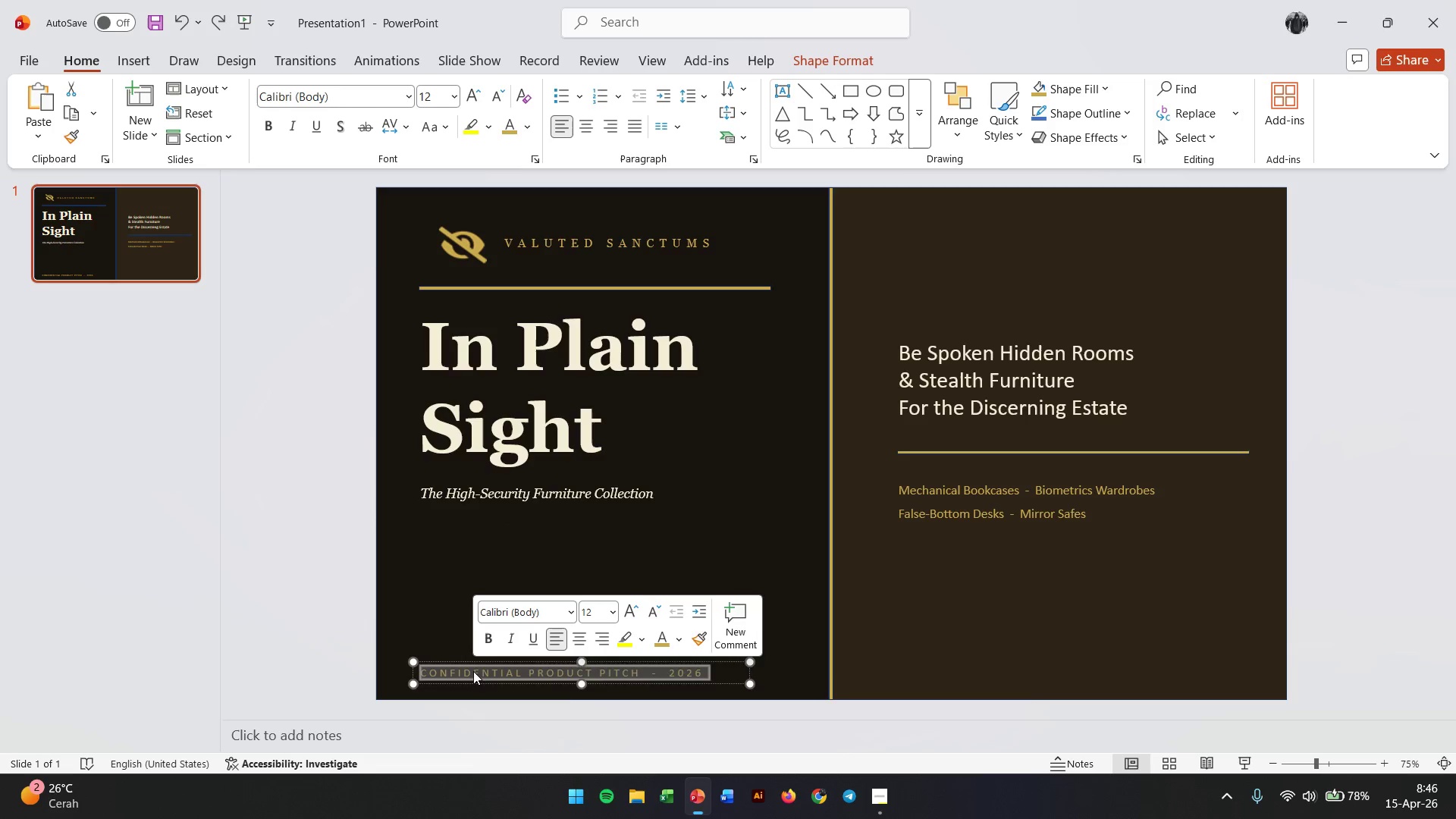 
triple_click([473, 671])
 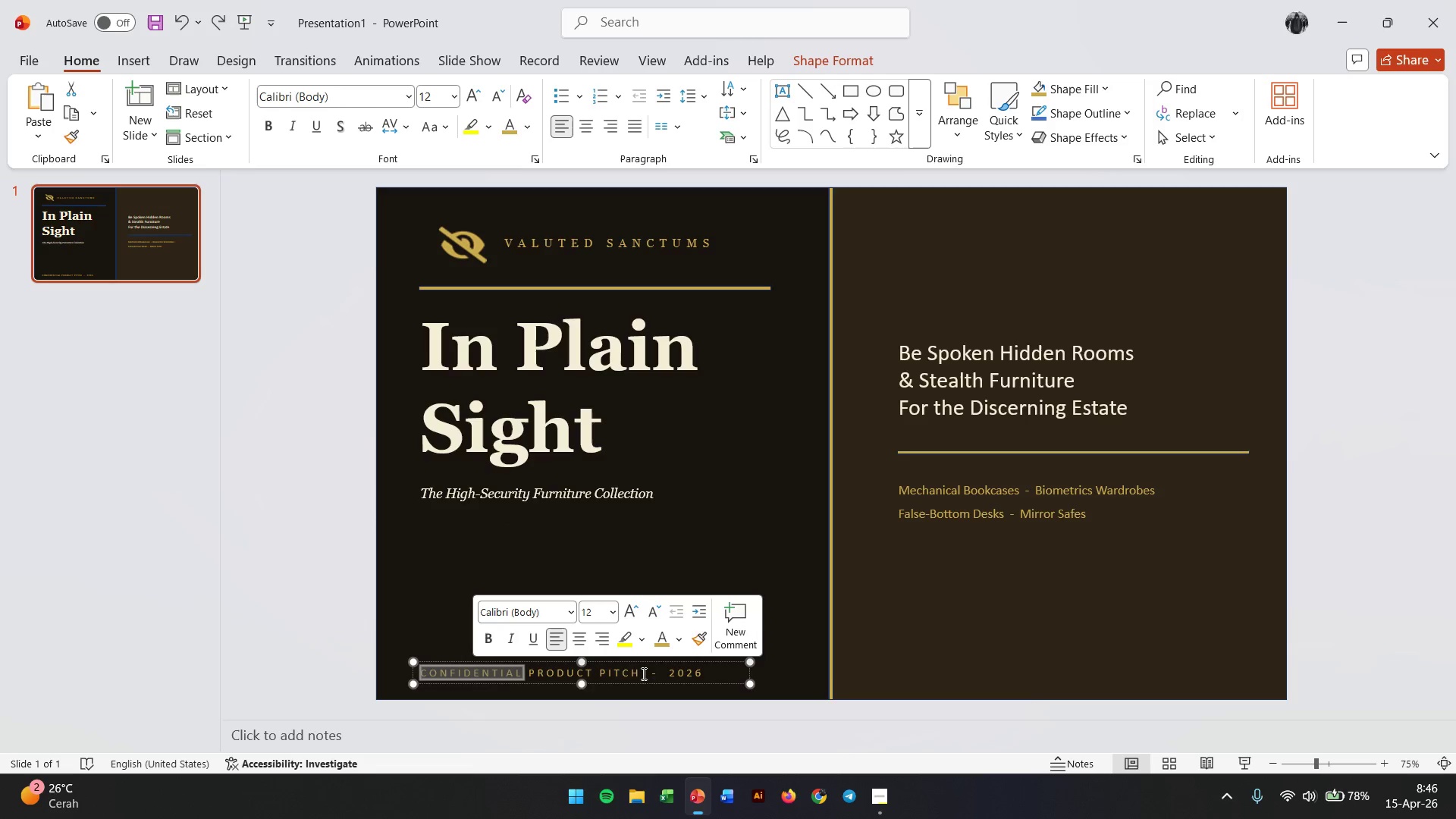 
double_click([641, 667])
 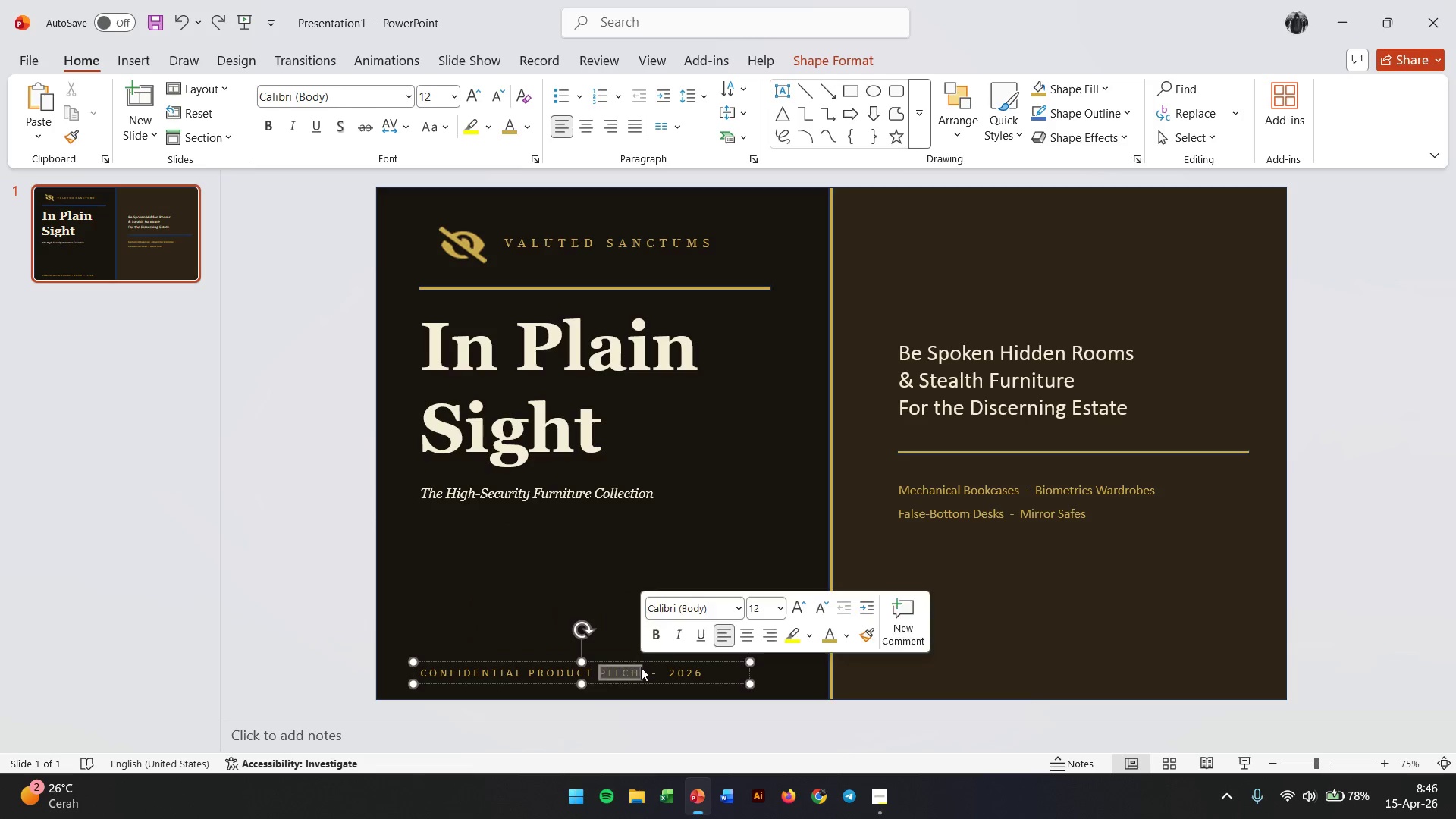 
triple_click([641, 667])
 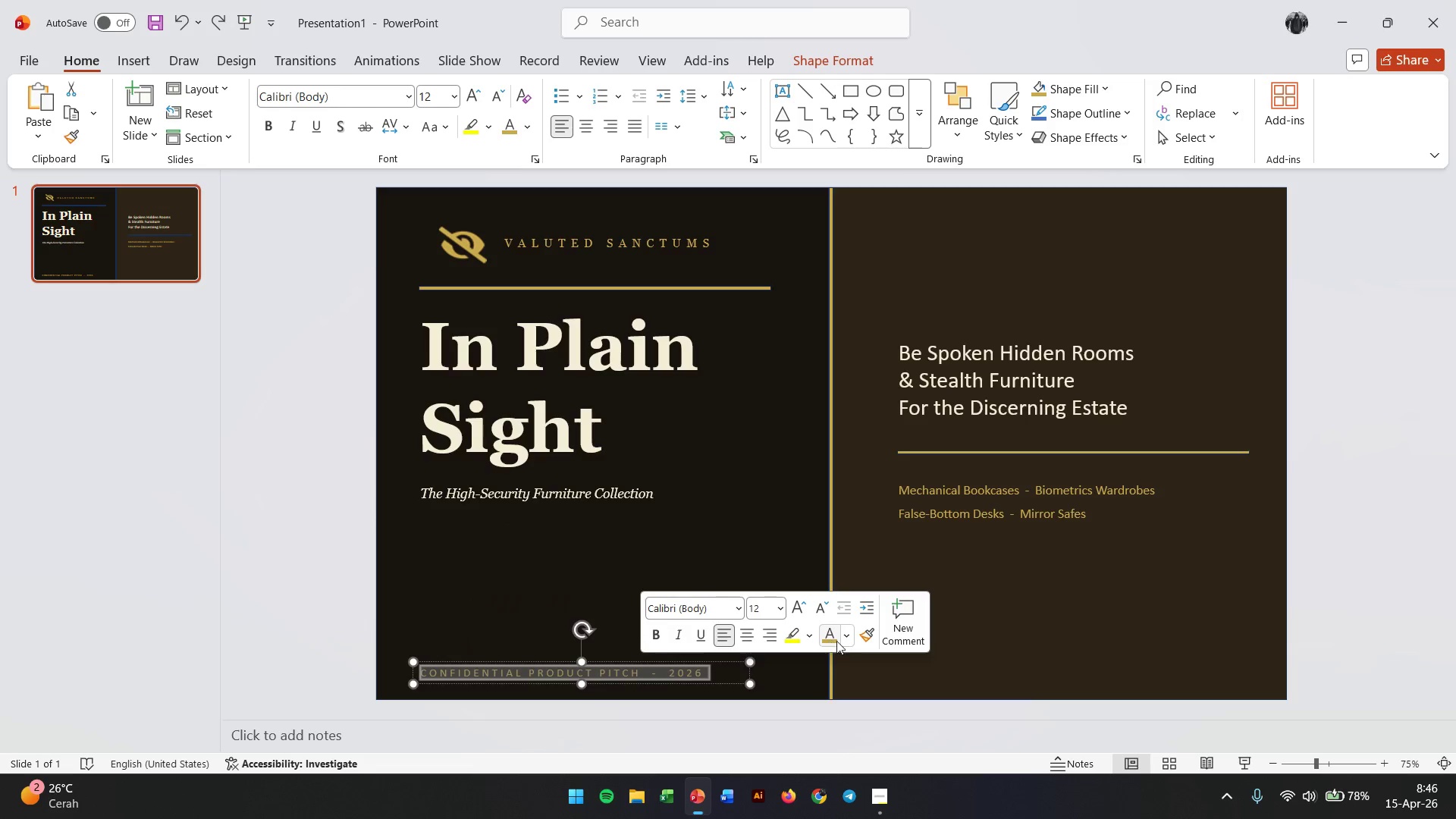 
left_click([848, 641])
 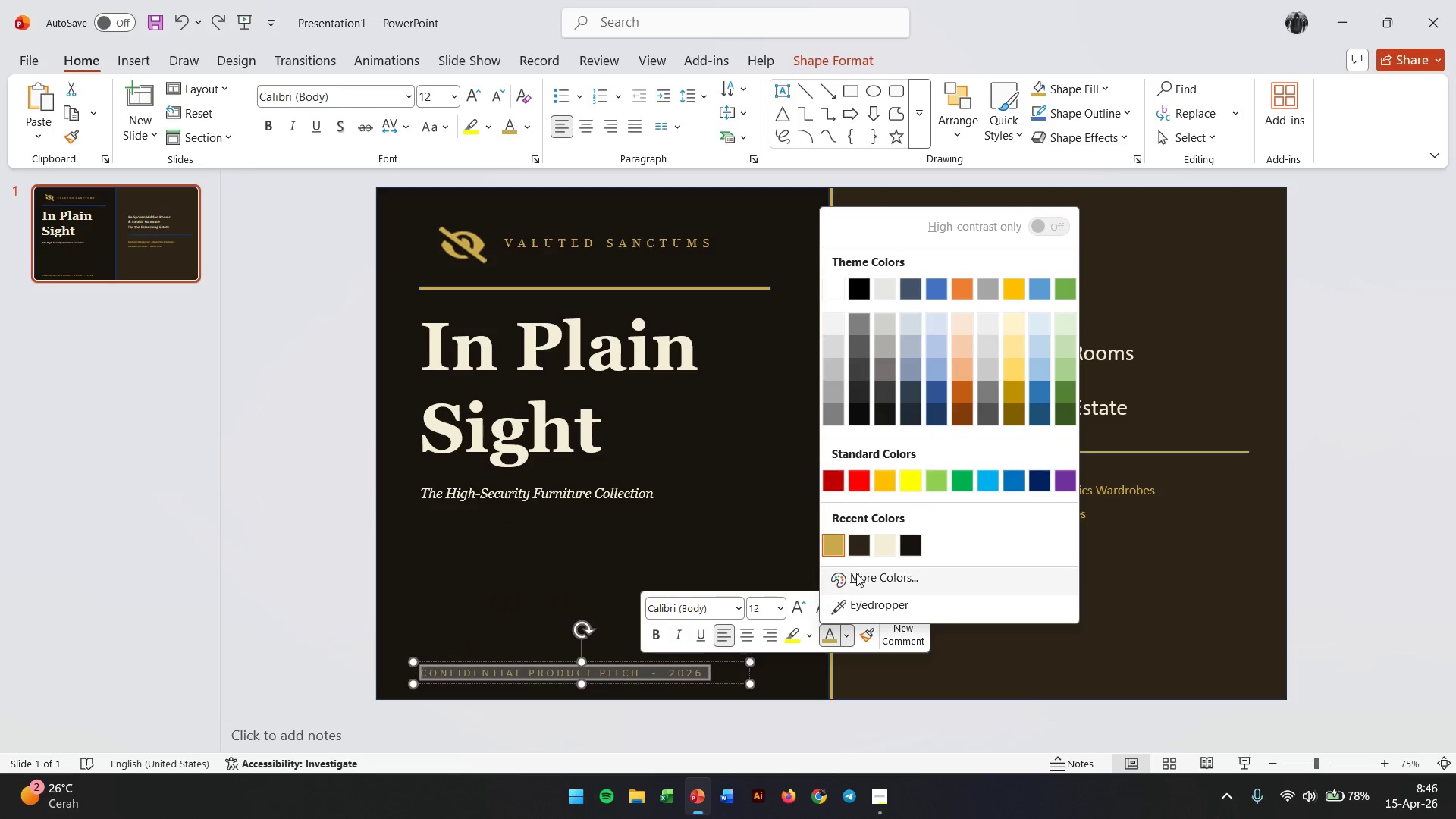 
left_click([856, 573])
 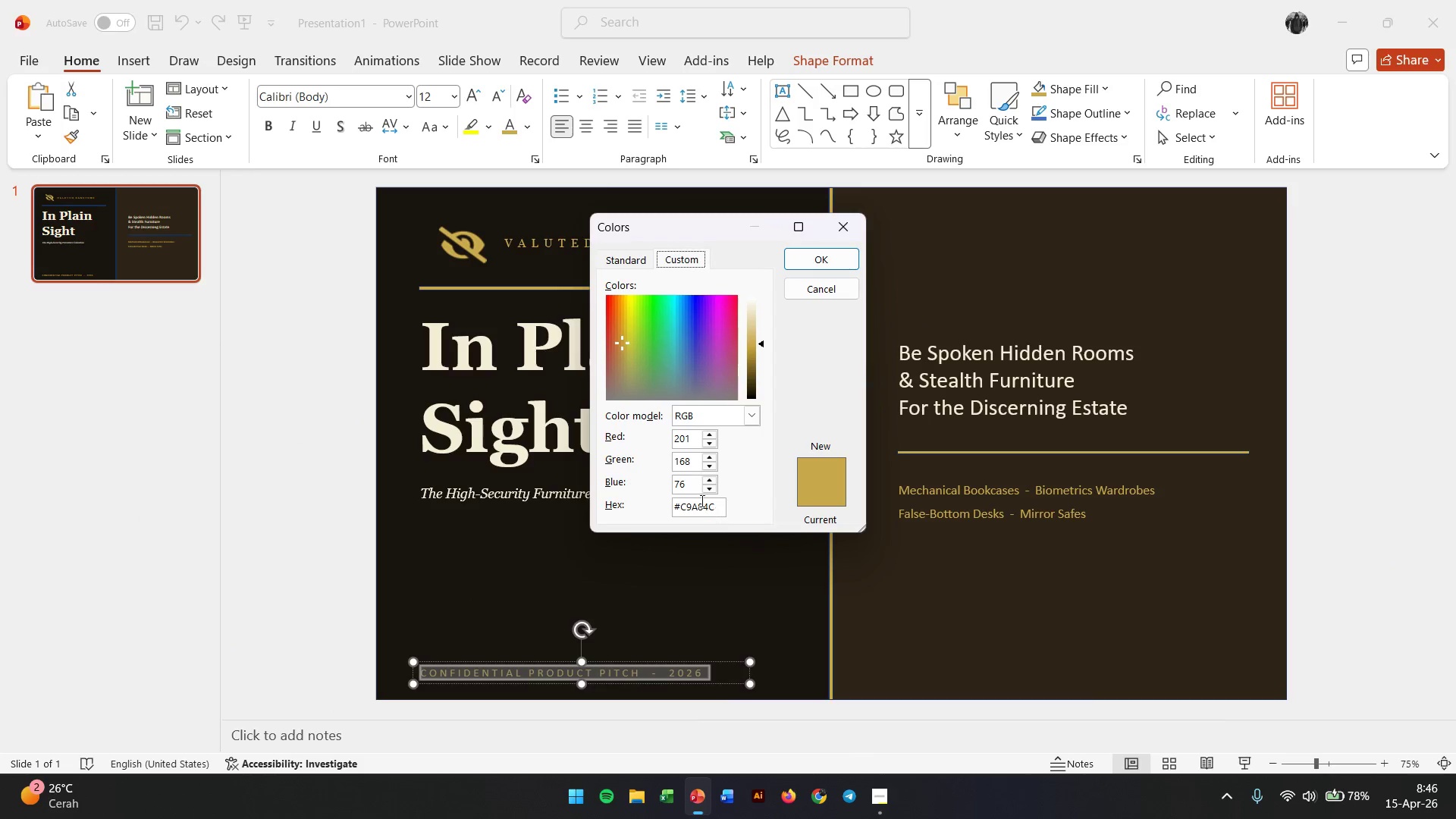 
double_click([701, 500])
 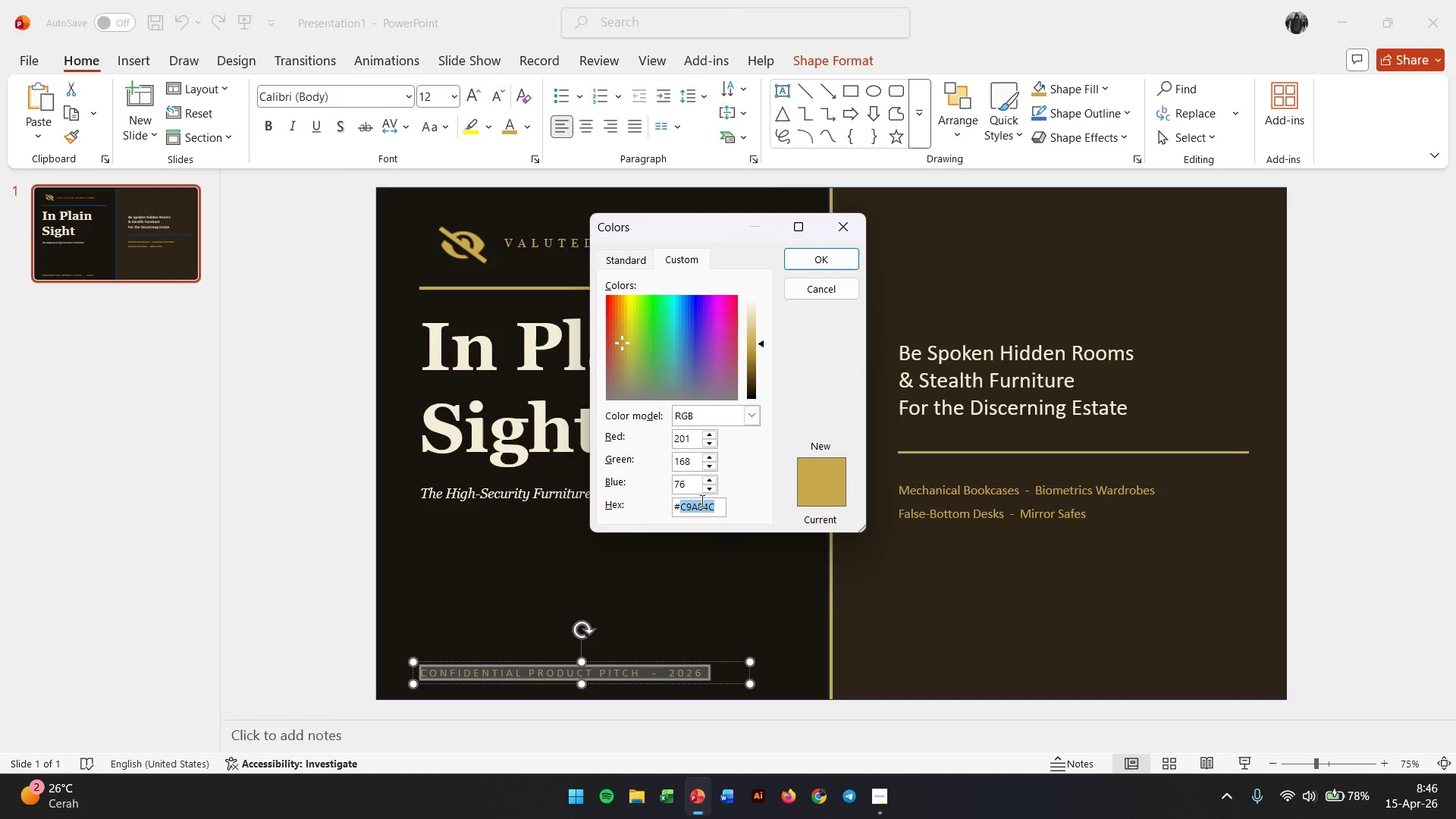 
type(4A3828)
 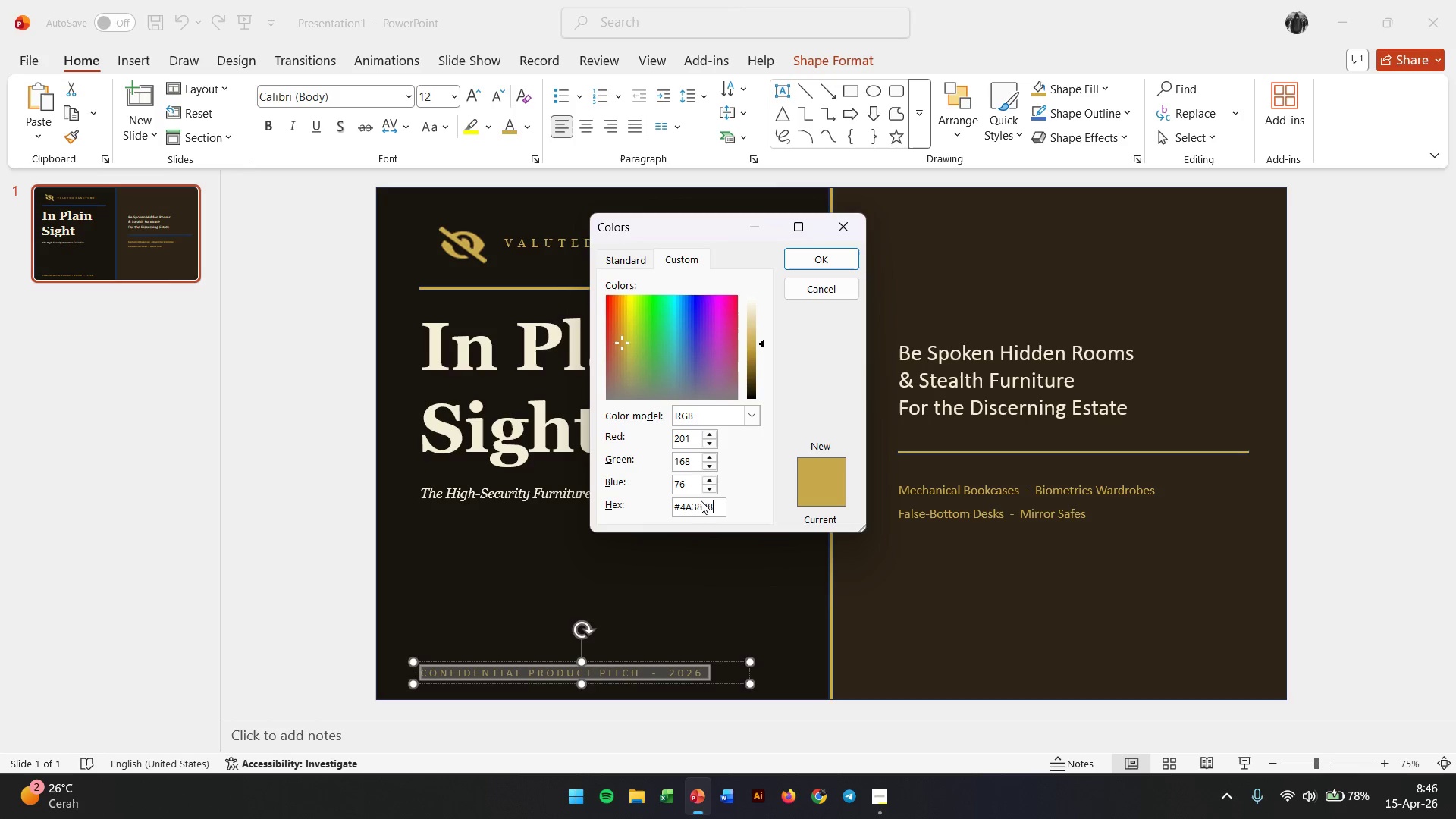 
key(Enter)
 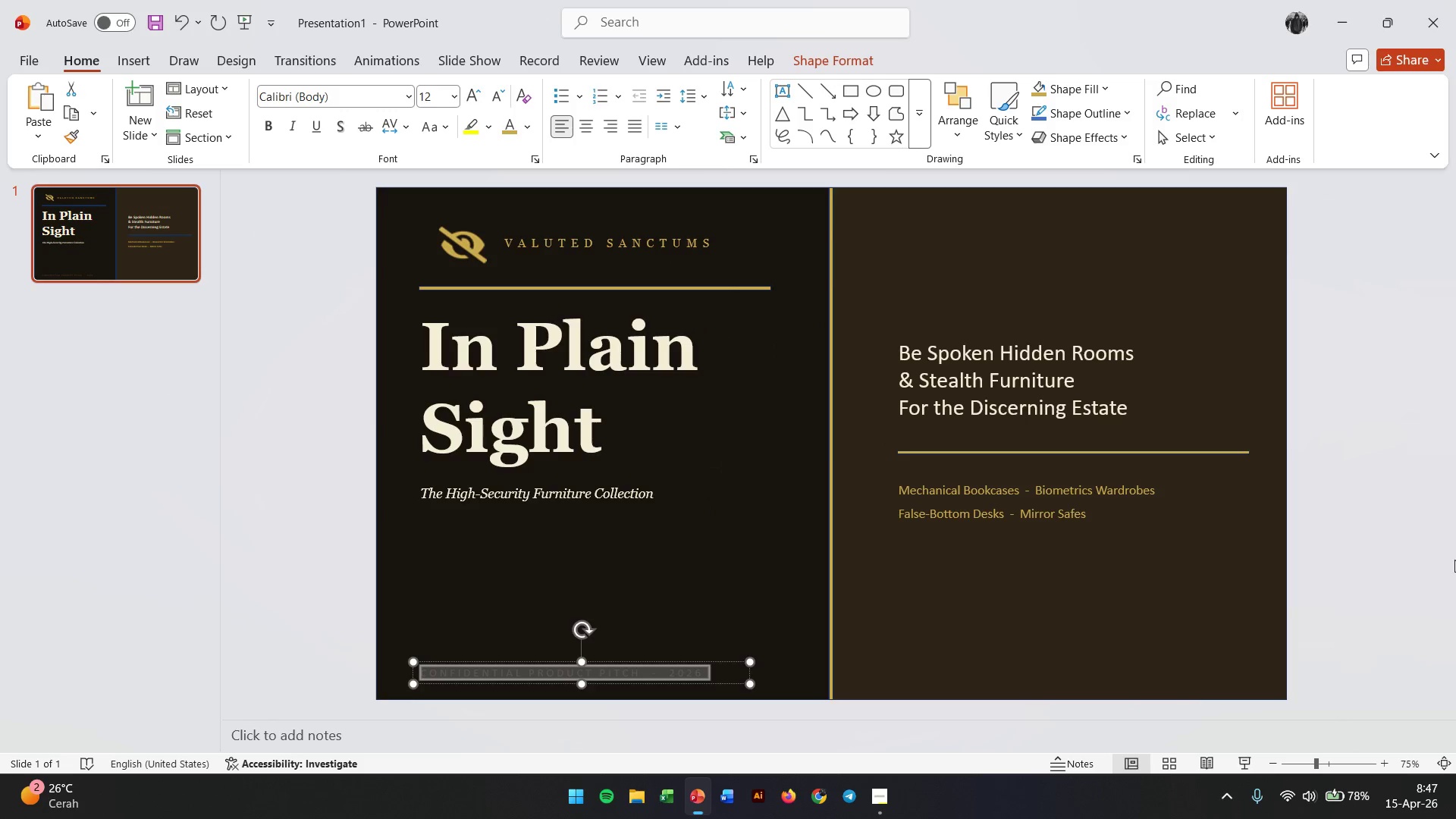 
left_click([1356, 597])
 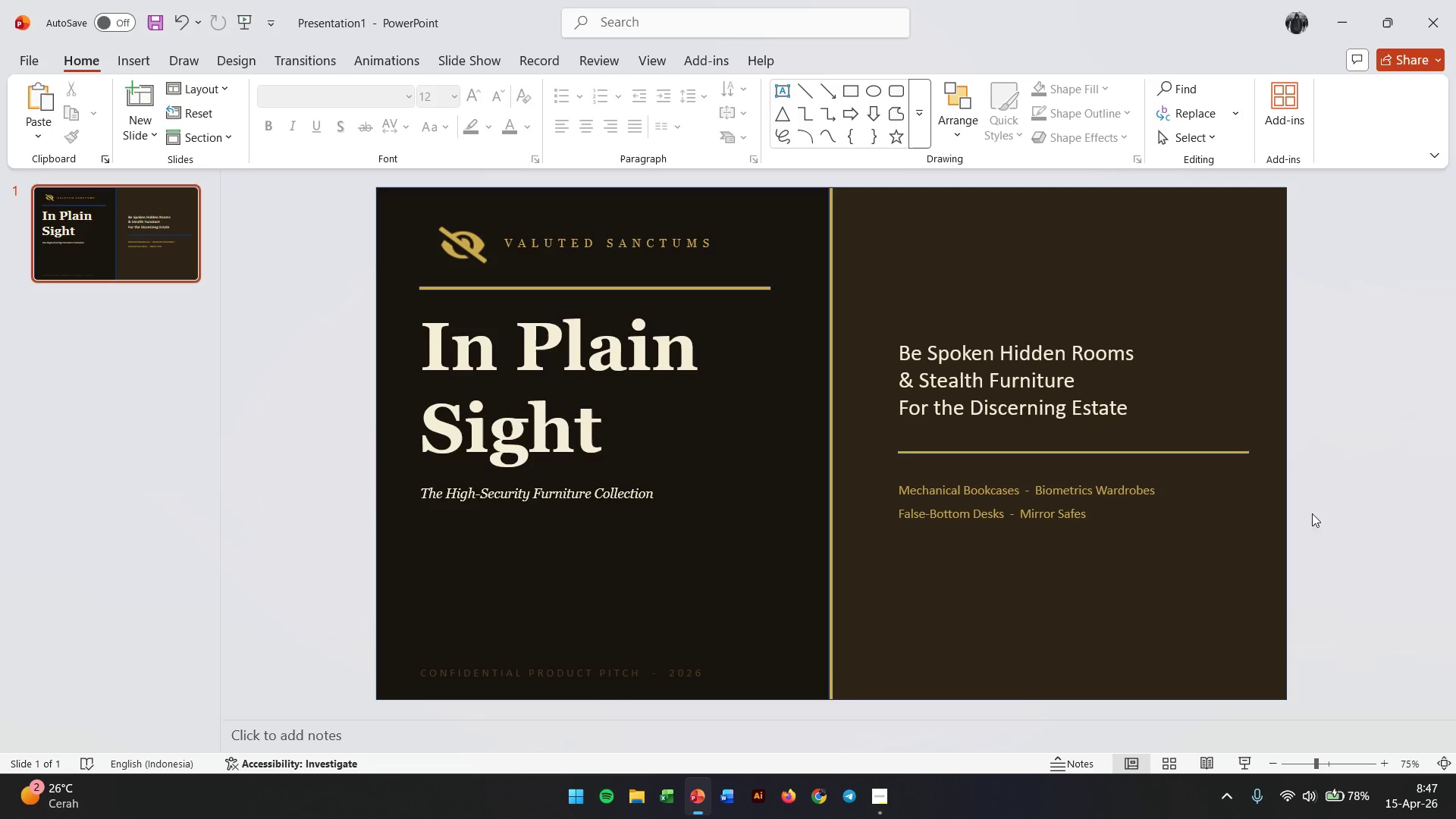 
left_click([1331, 390])
 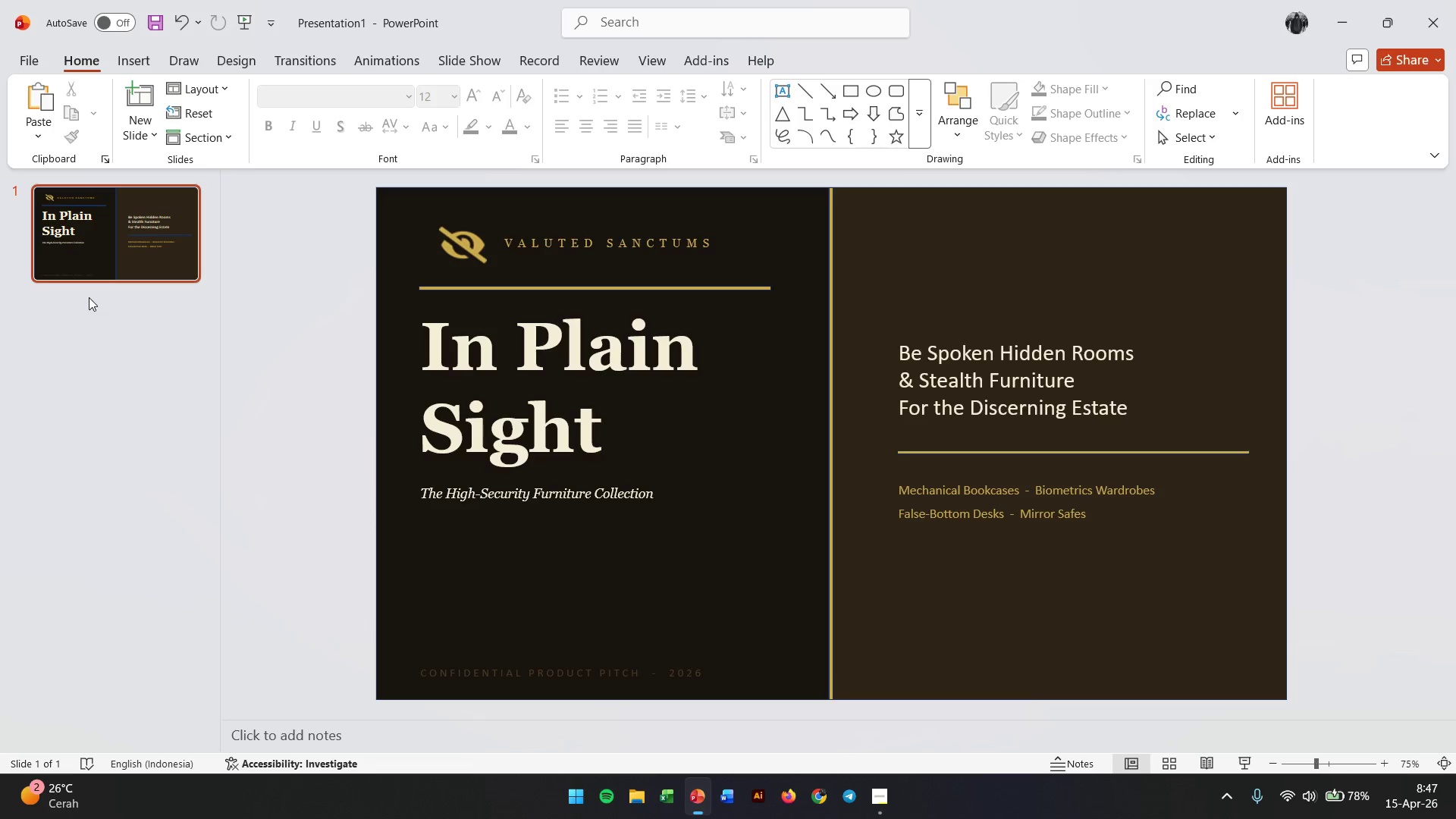 
right_click([98, 310])
 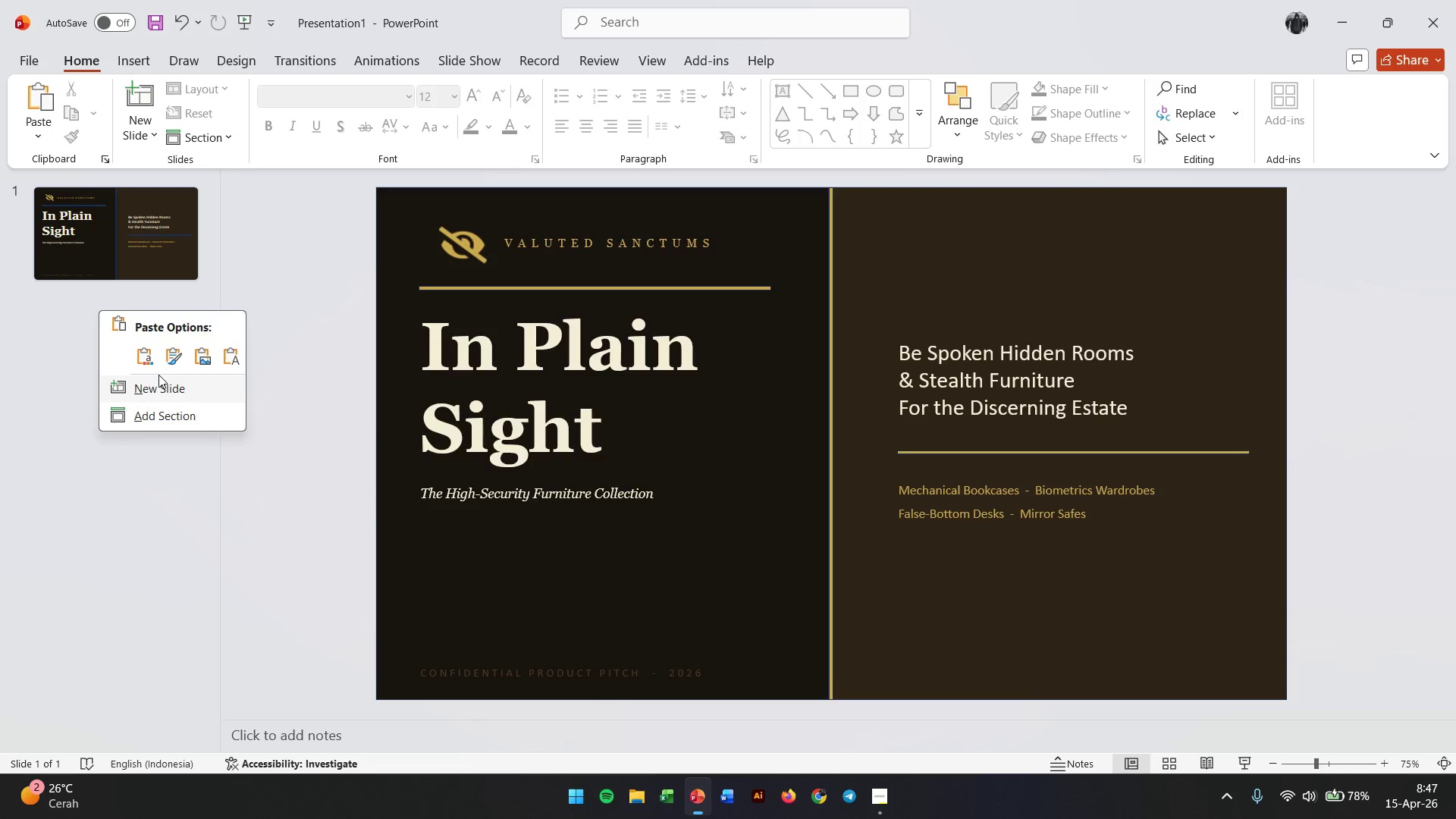 
left_click([158, 385])
 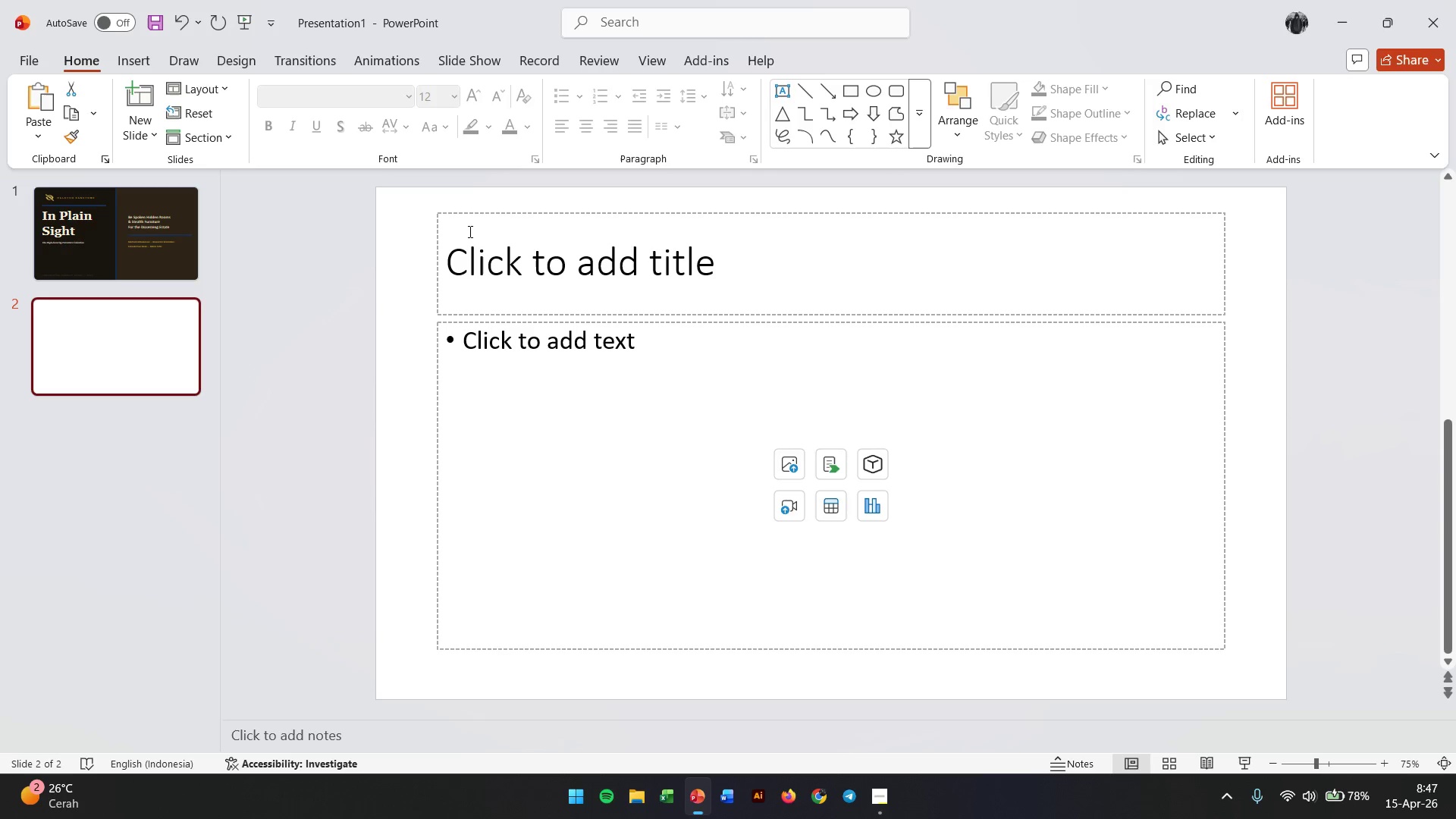 
left_click([482, 210])
 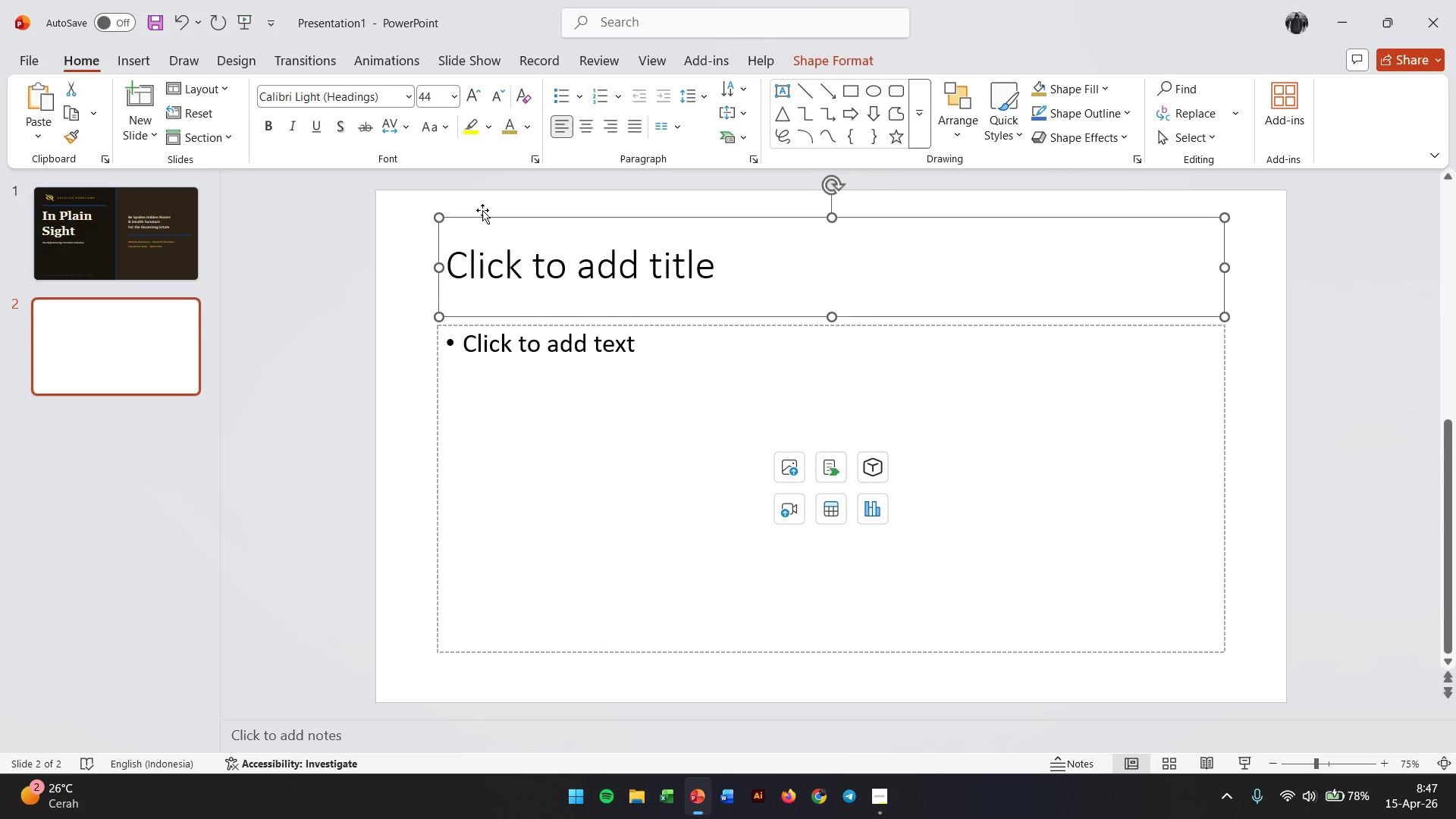 
key(Backspace)
 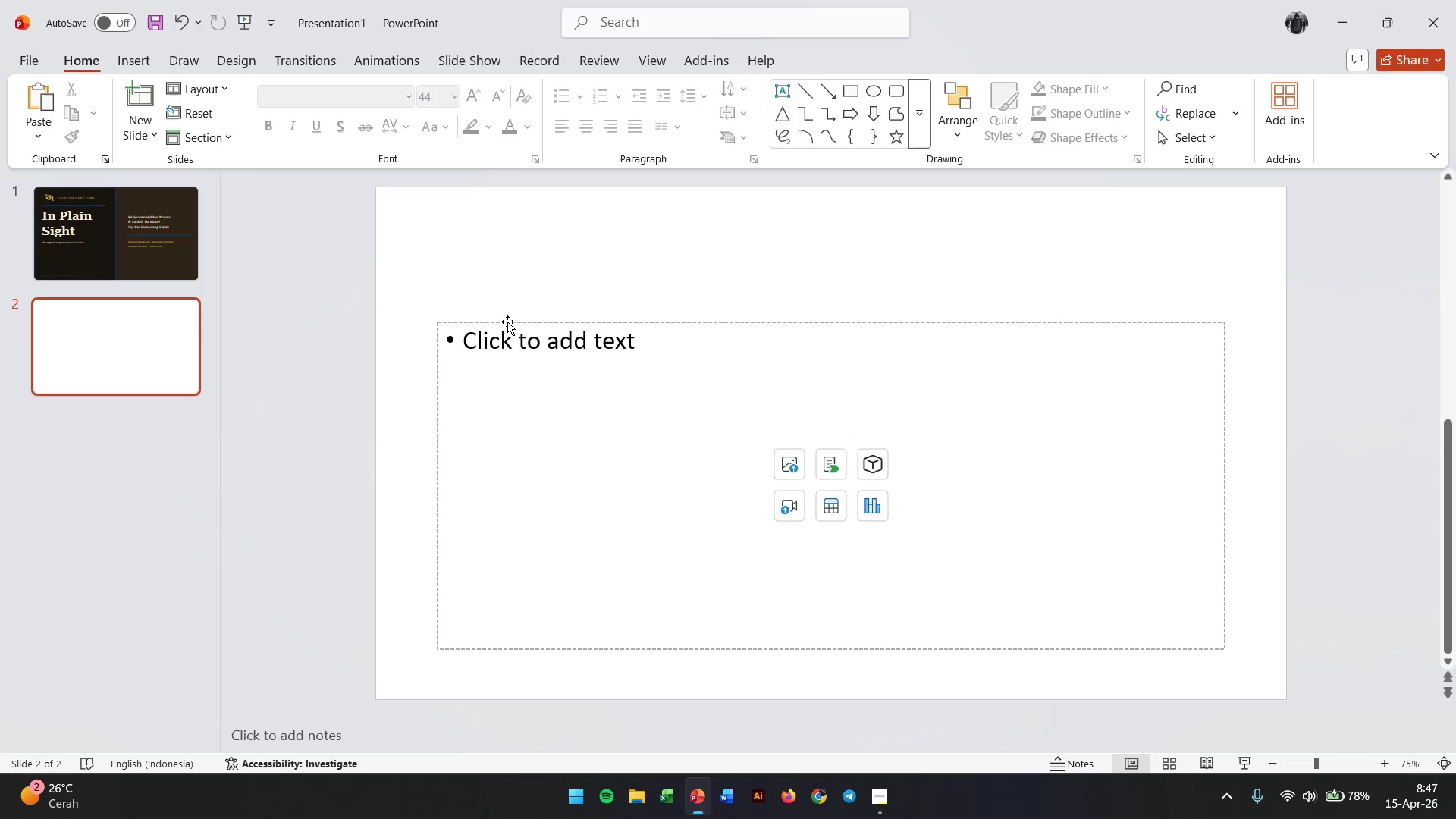 
left_click([507, 322])
 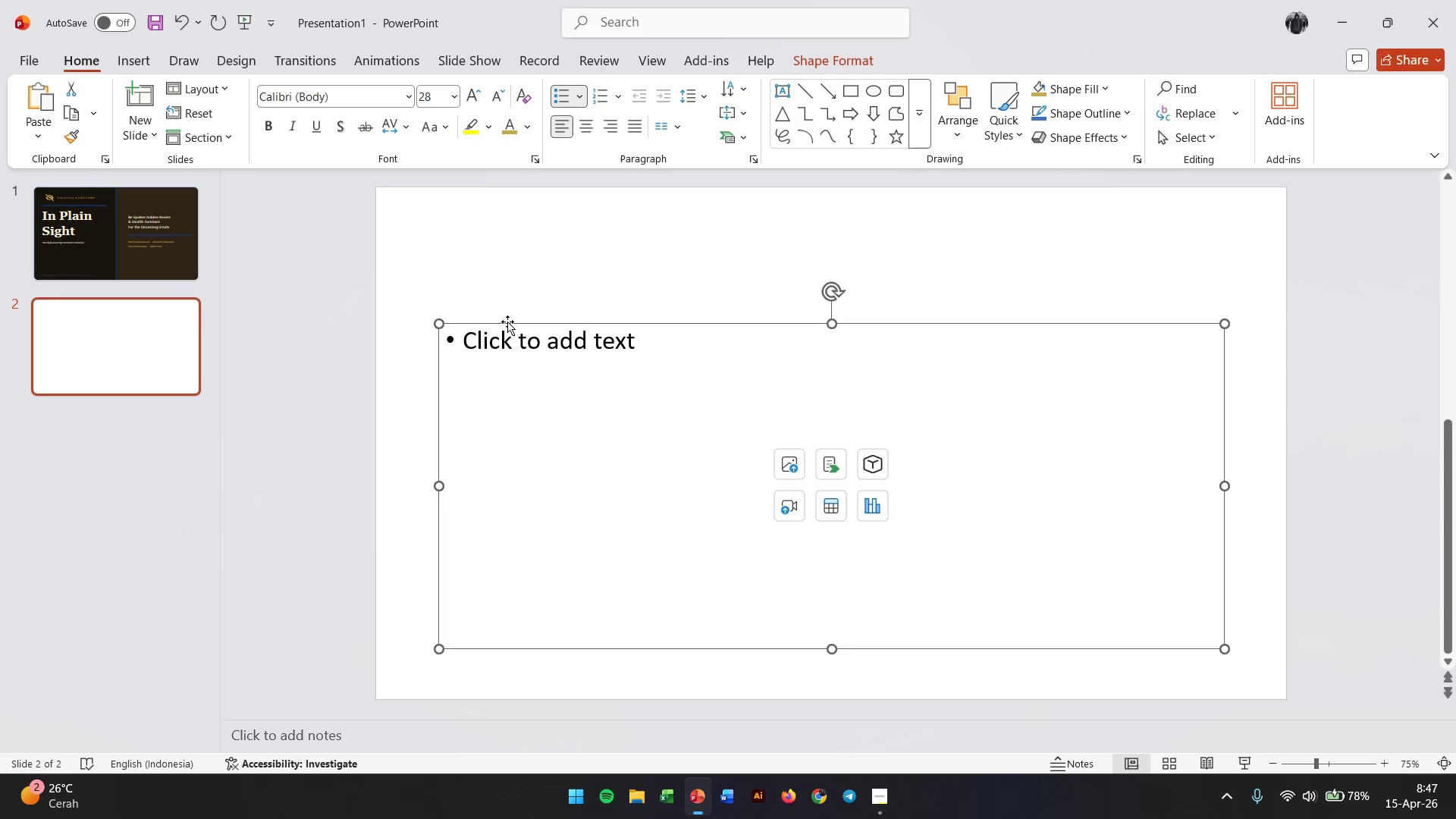 
key(Backspace)
 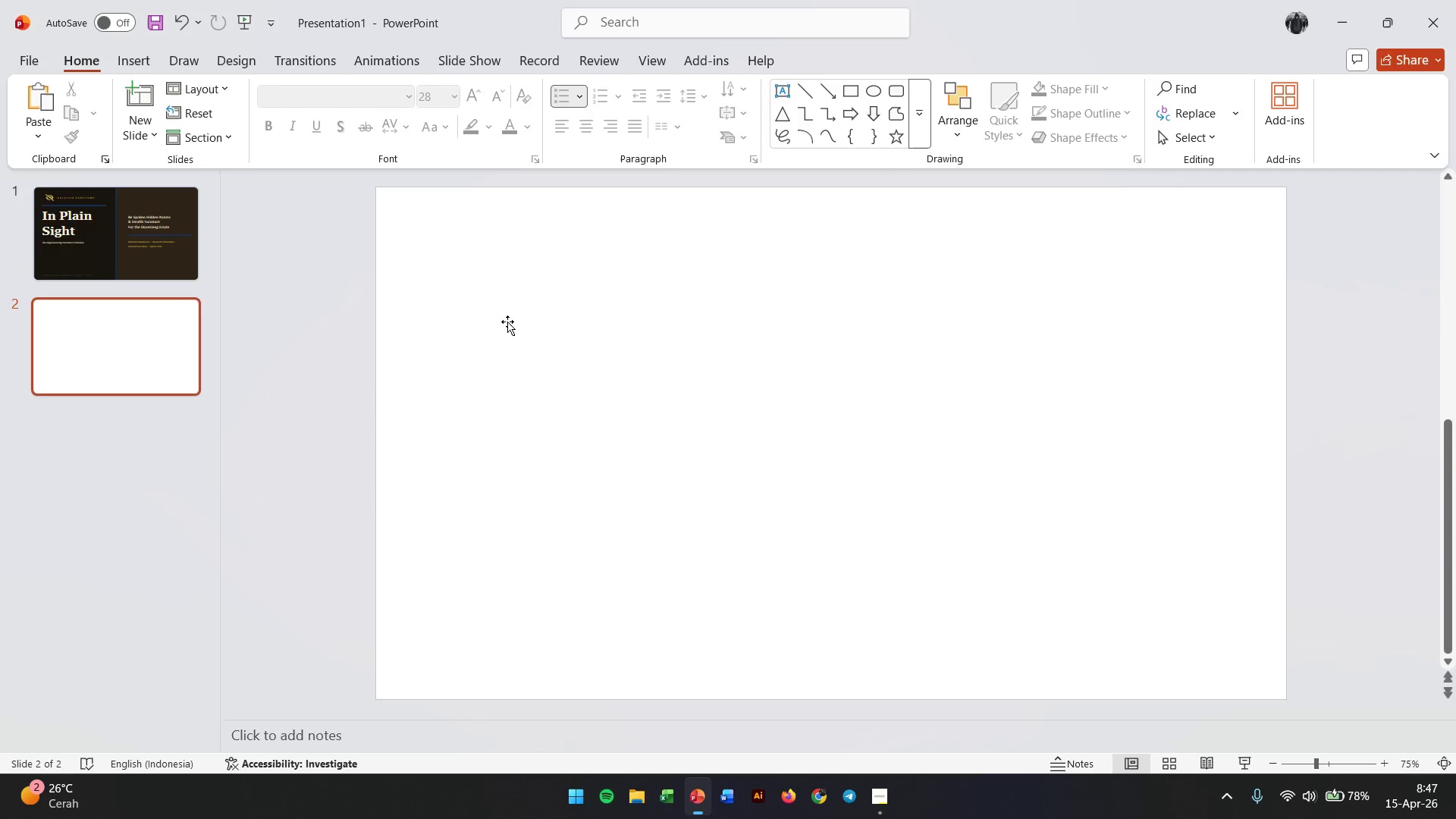 
wait(11.55)
 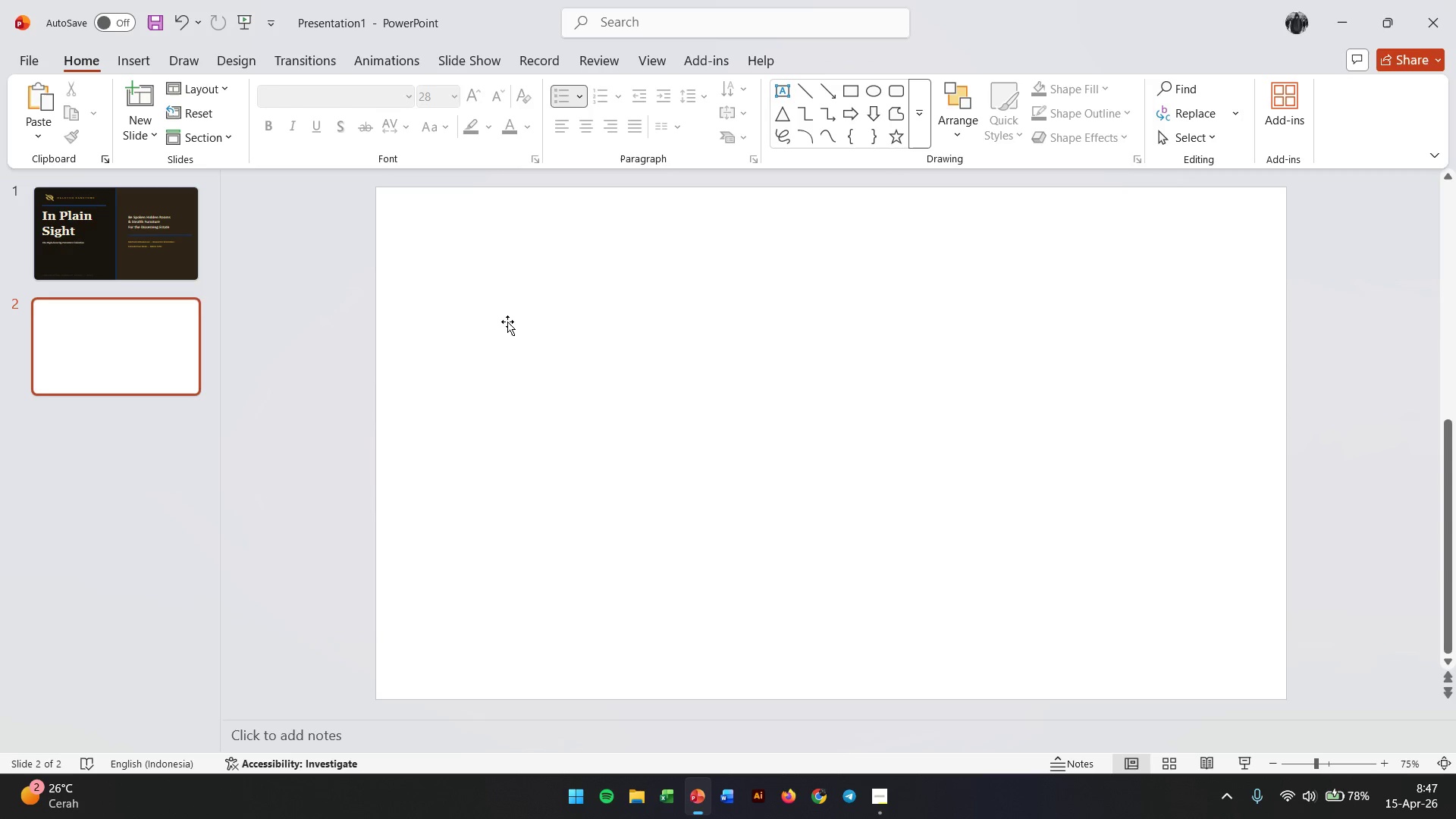 
left_click([92, 241])
 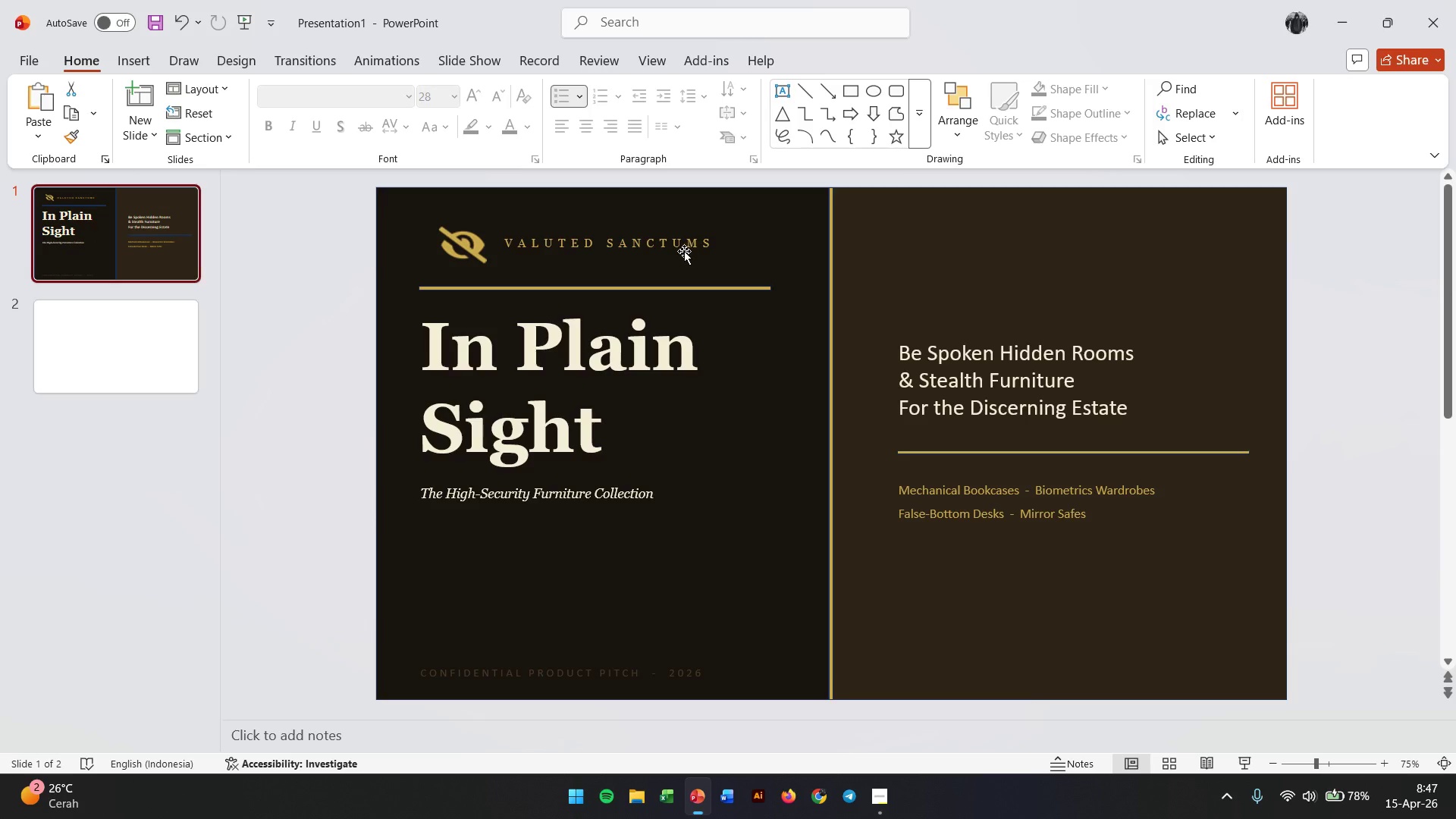 
left_click([678, 243])
 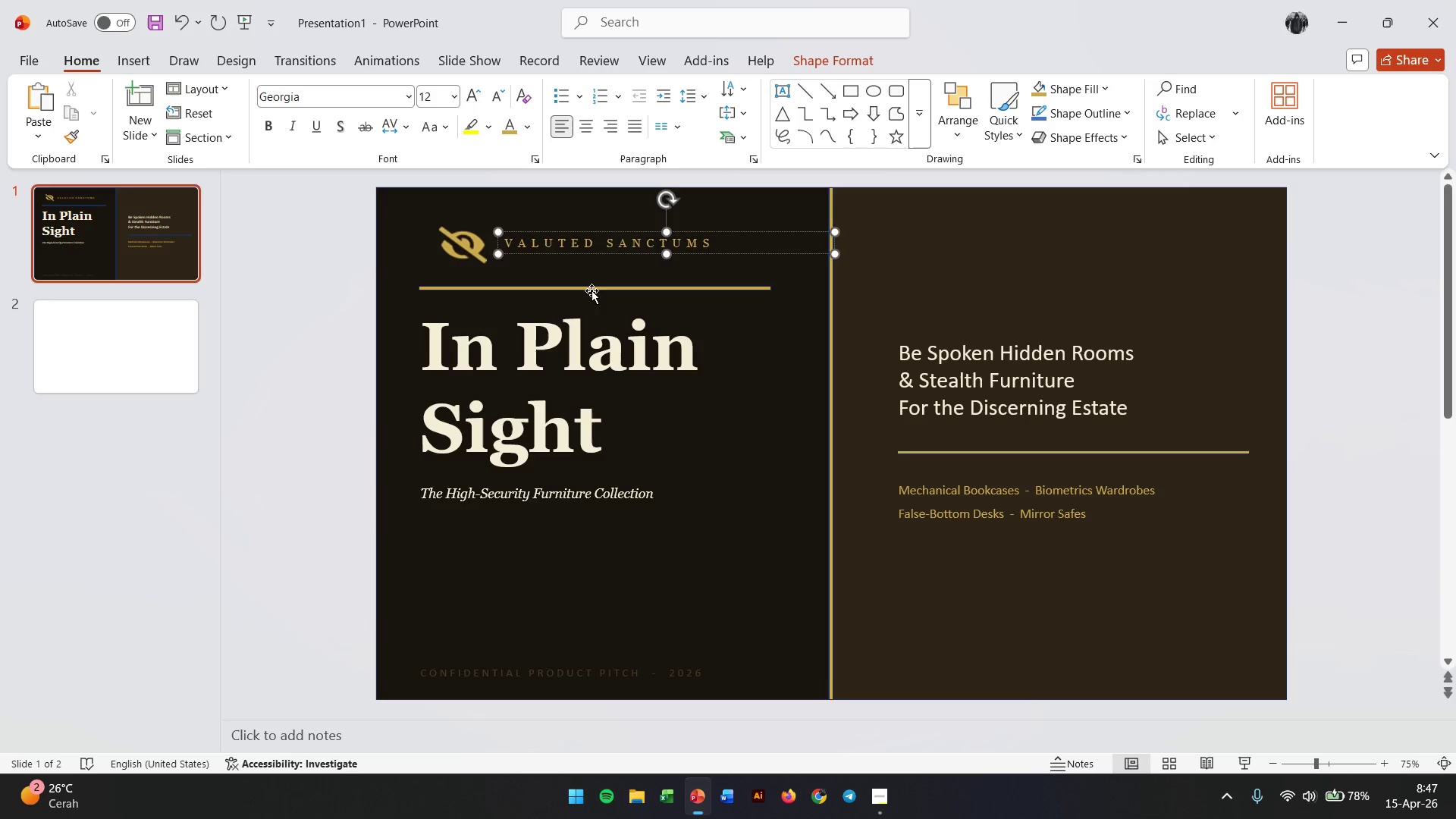 
hold_key(key=ShiftLeft, duration=0.73)
left_click([588, 289])
 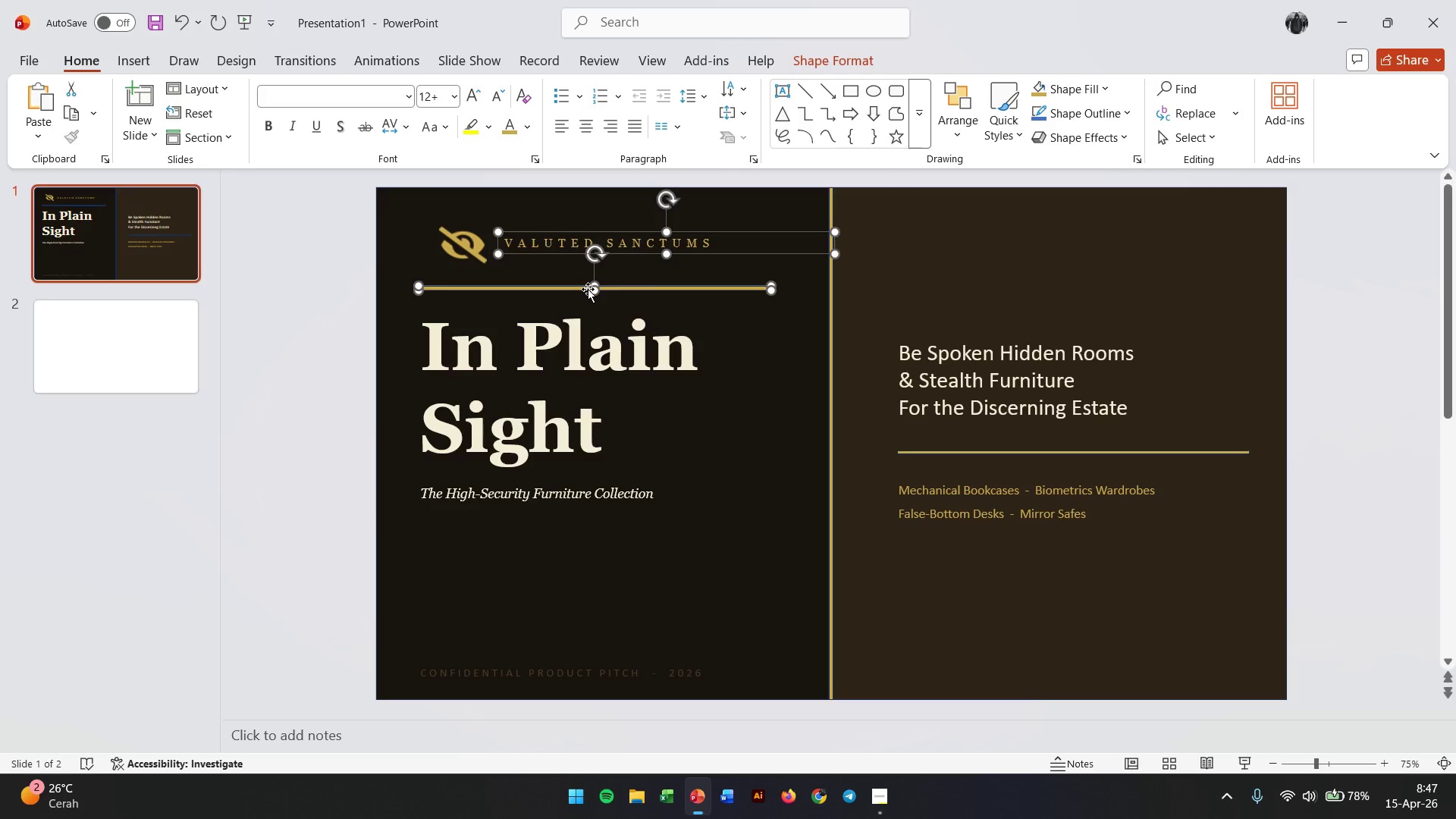 
key(Control+C)
 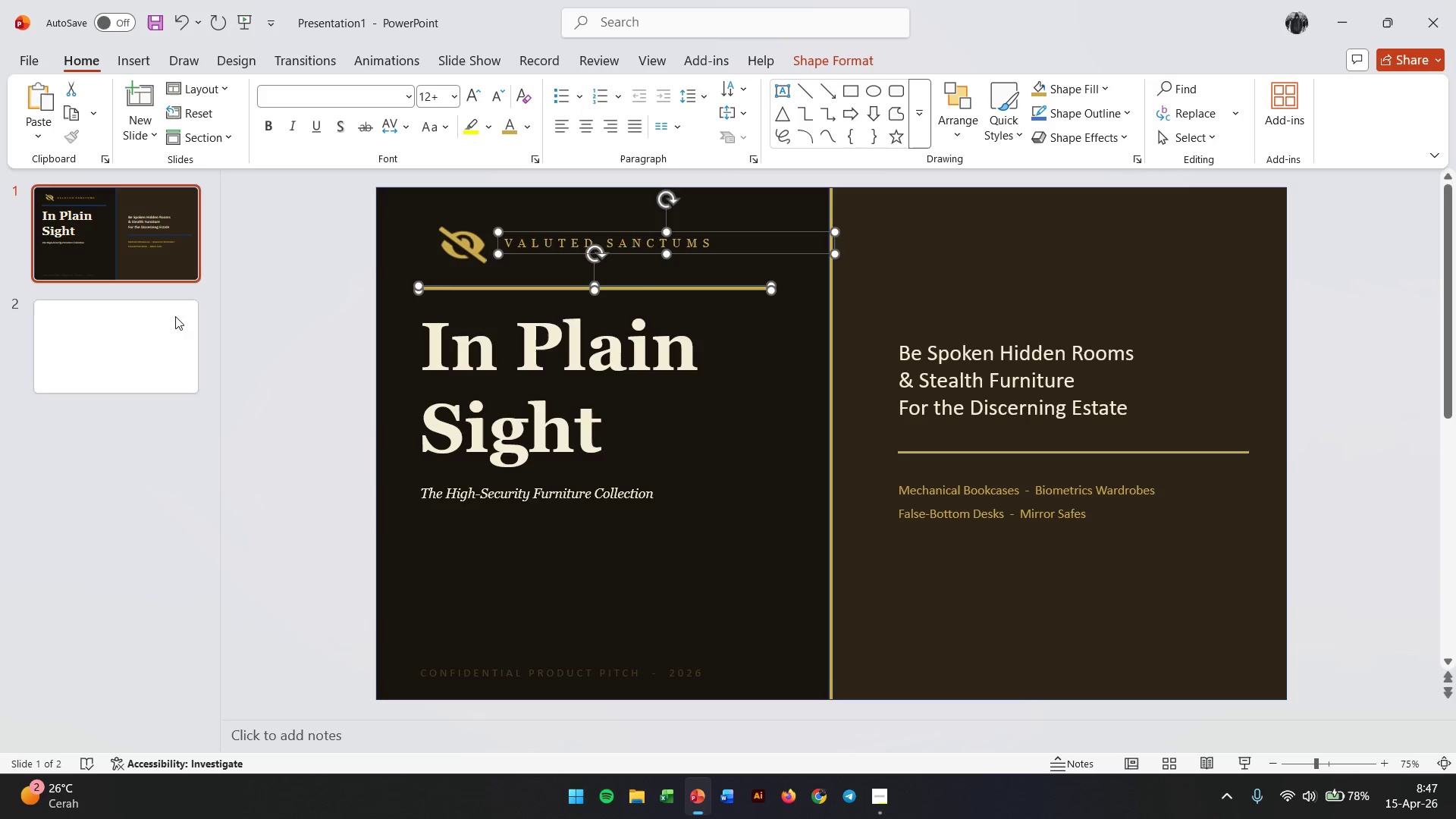 
left_click([126, 369])
 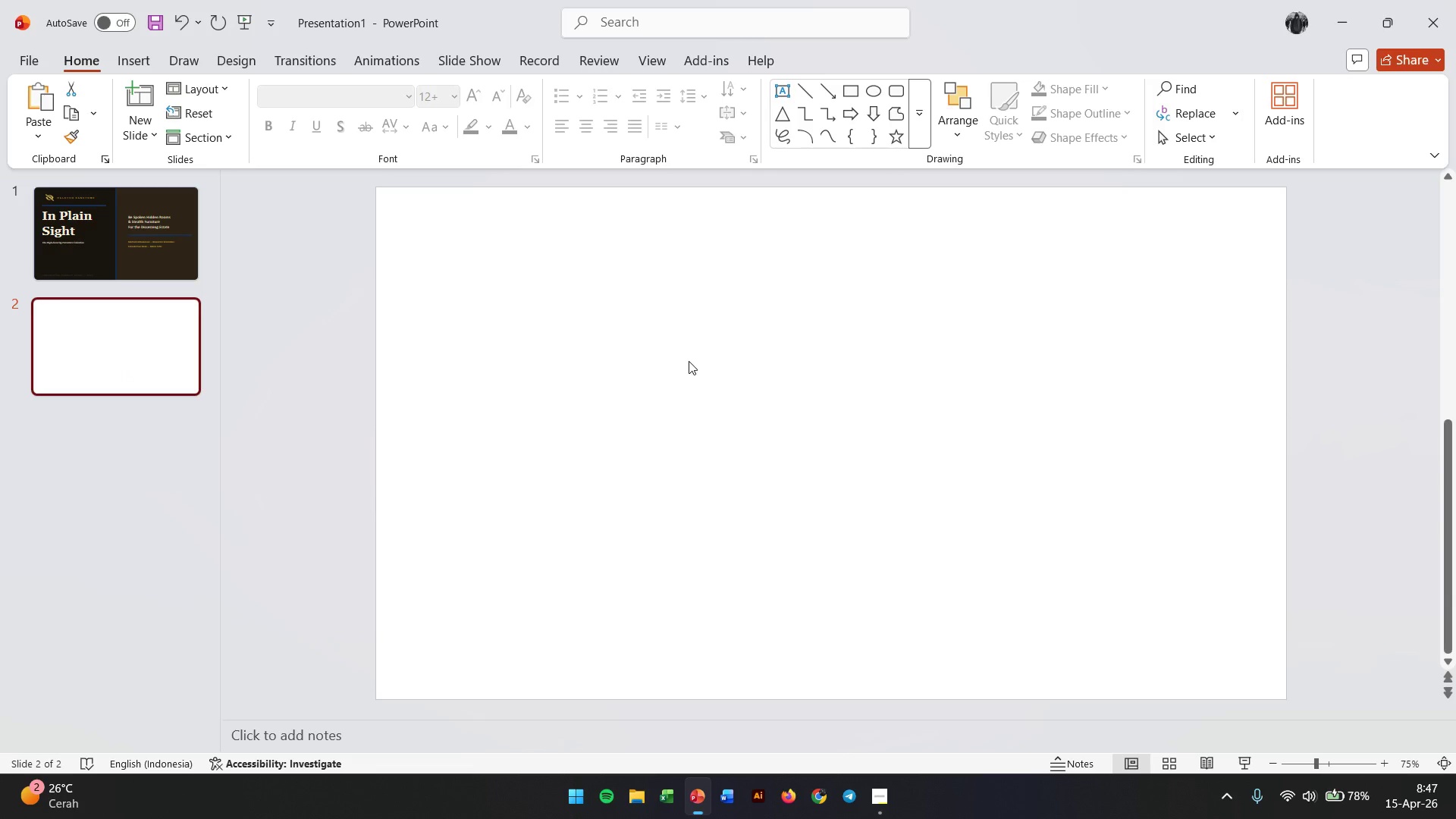 
left_click([692, 360])
 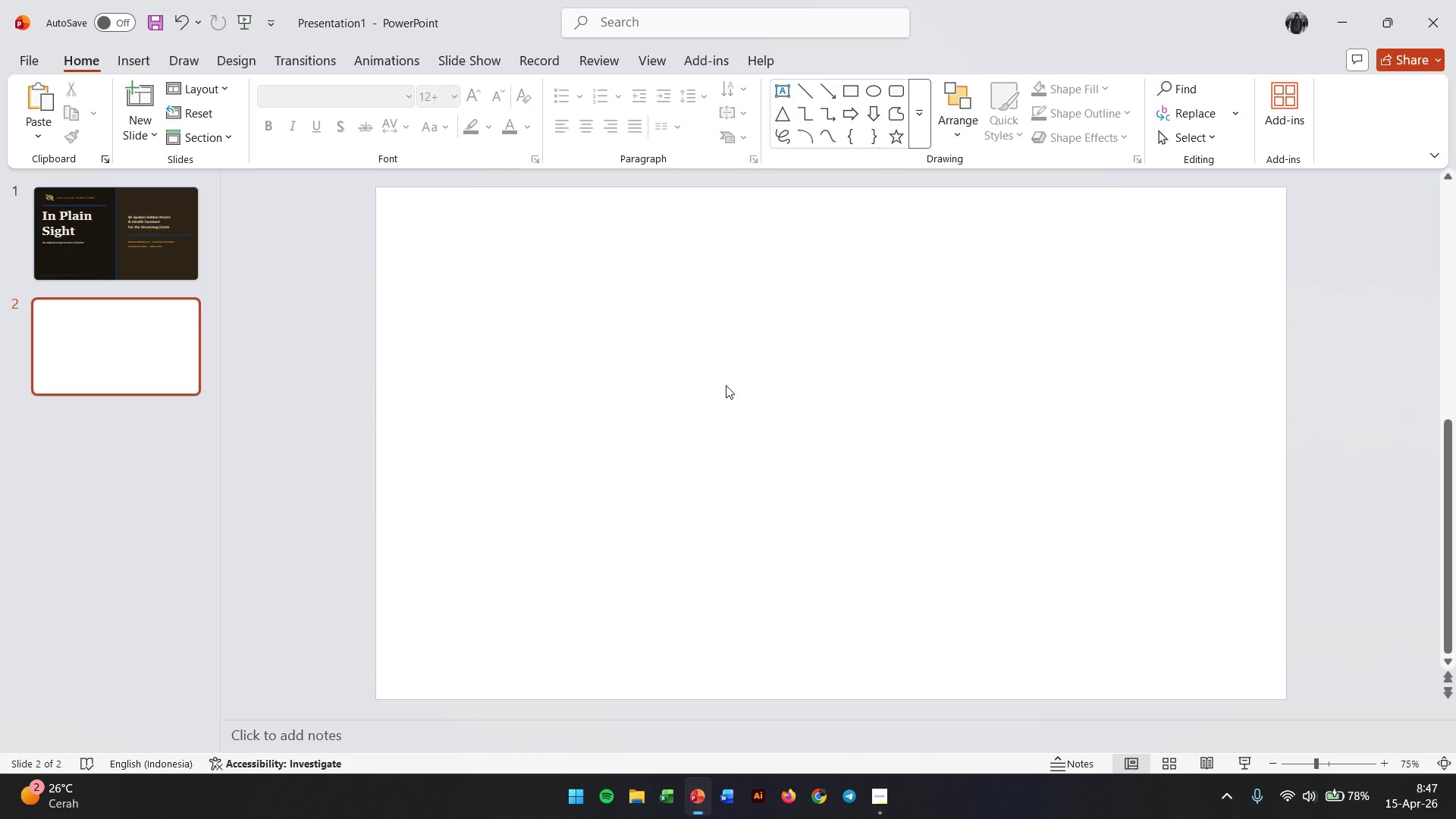 
left_click([355, 311])
 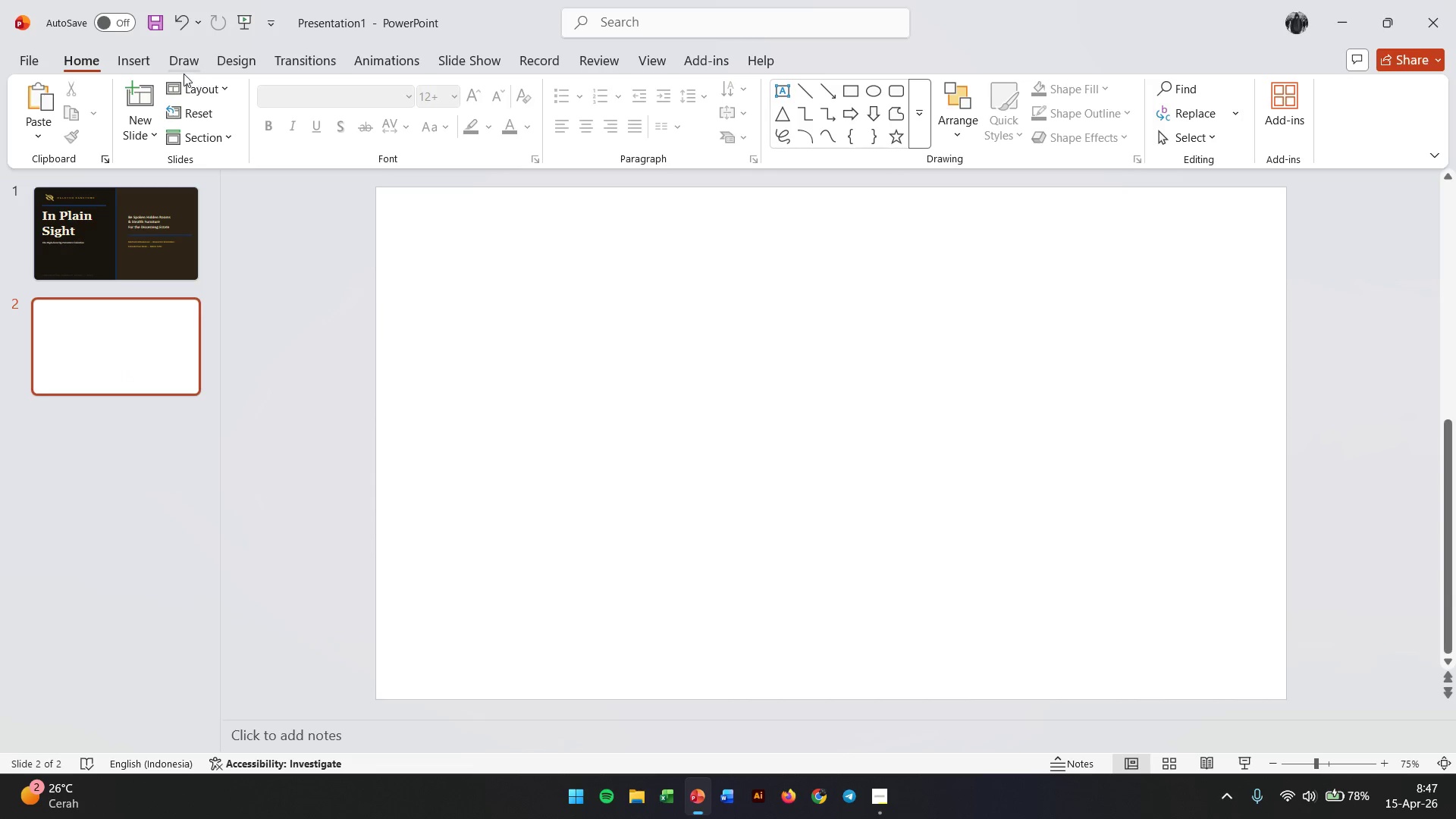 
left_click([137, 64])
 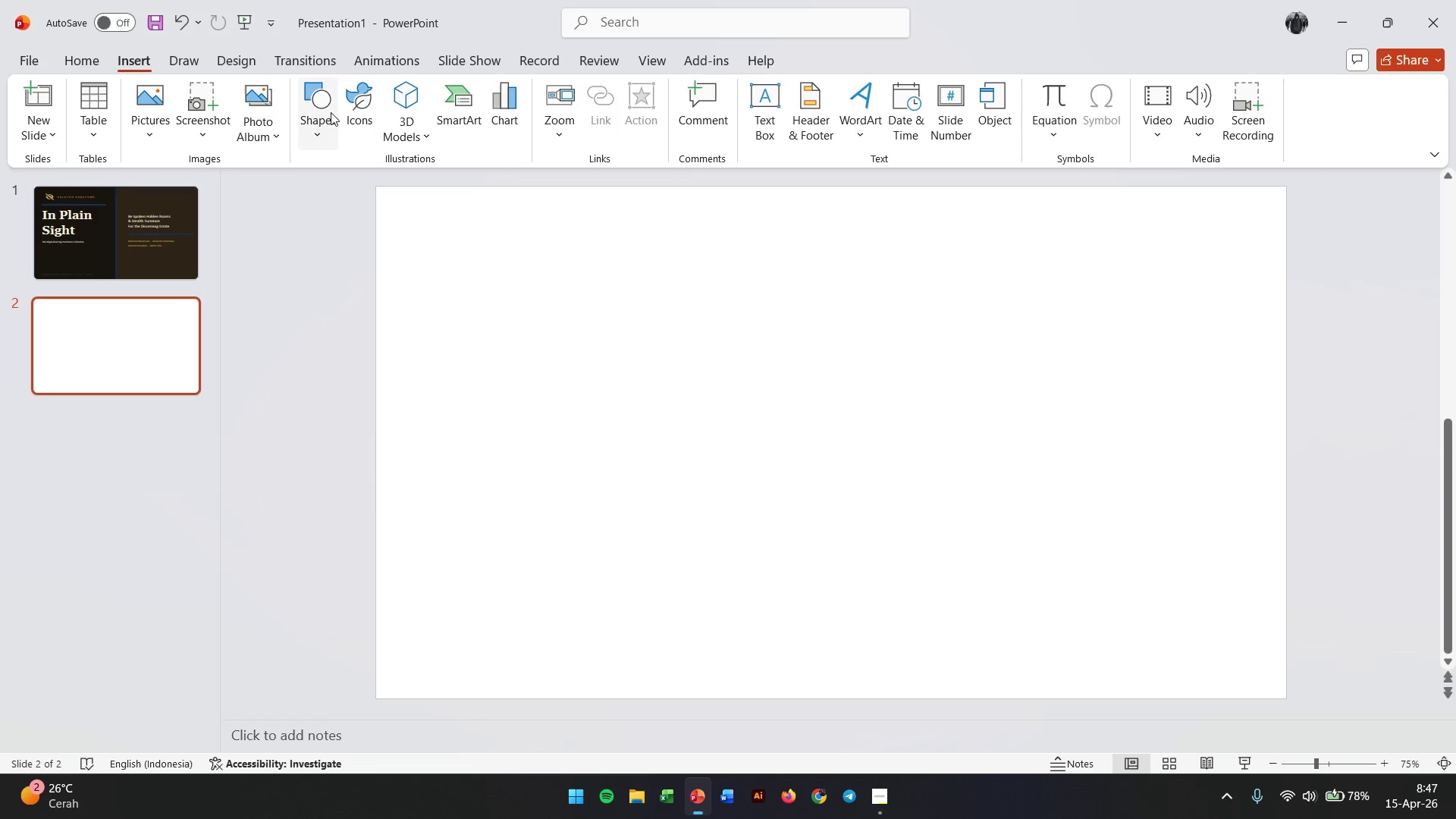 
left_click([318, 110])
 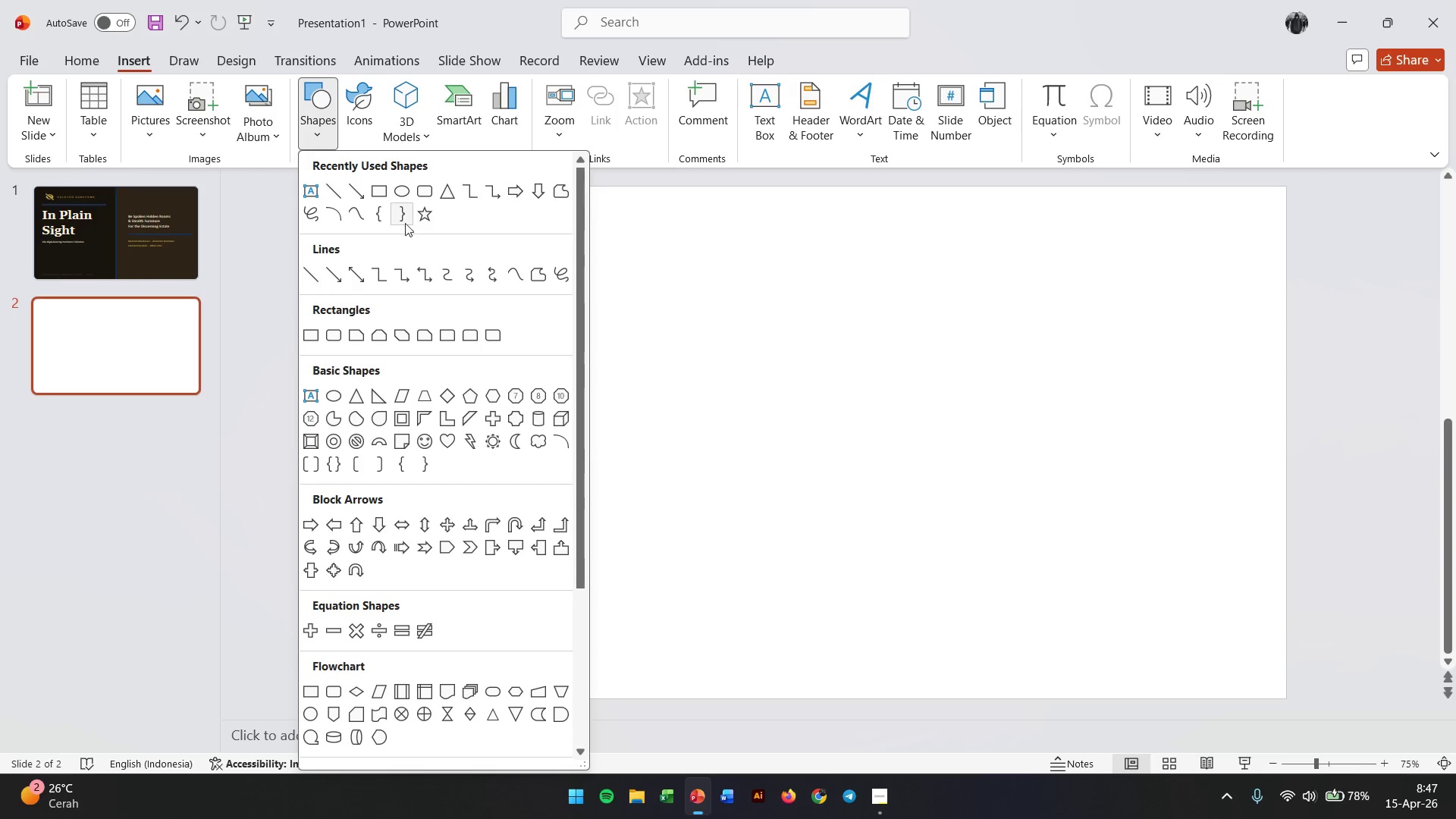 
left_click([375, 194])
 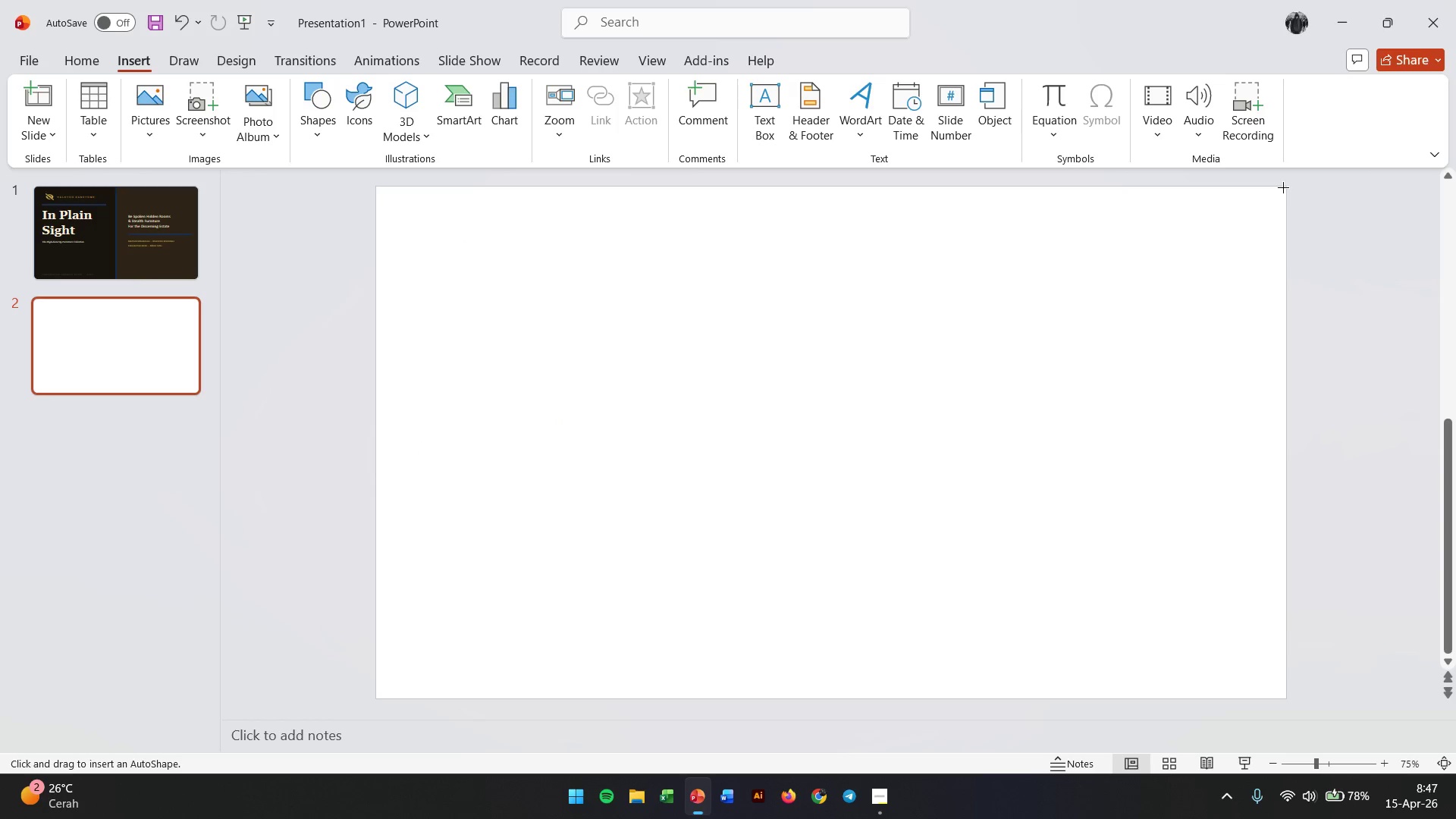 
left_click_drag(start_coordinate=[1289, 187], to_coordinate=[927, 701])
 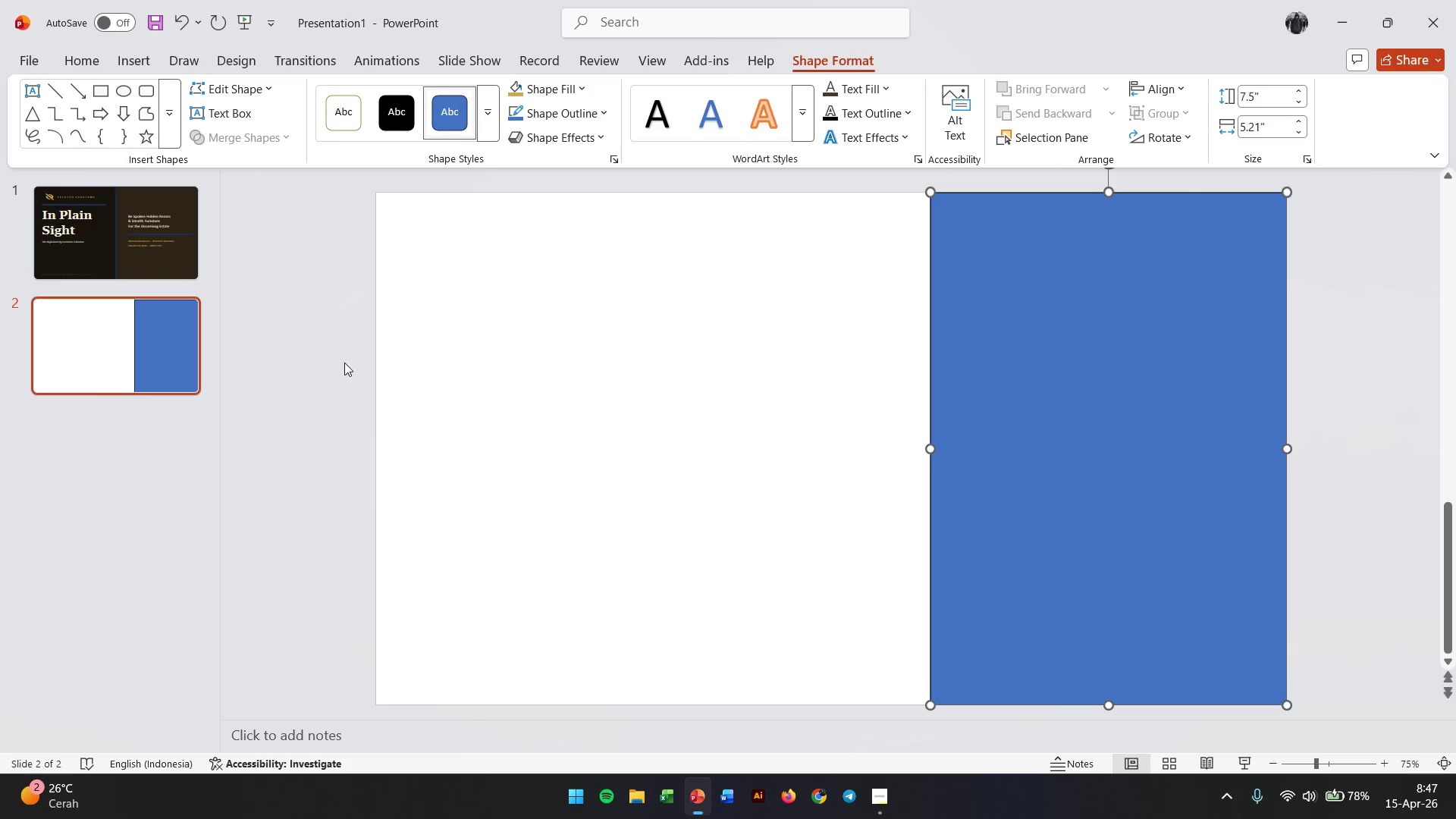 
left_click([163, 263])
 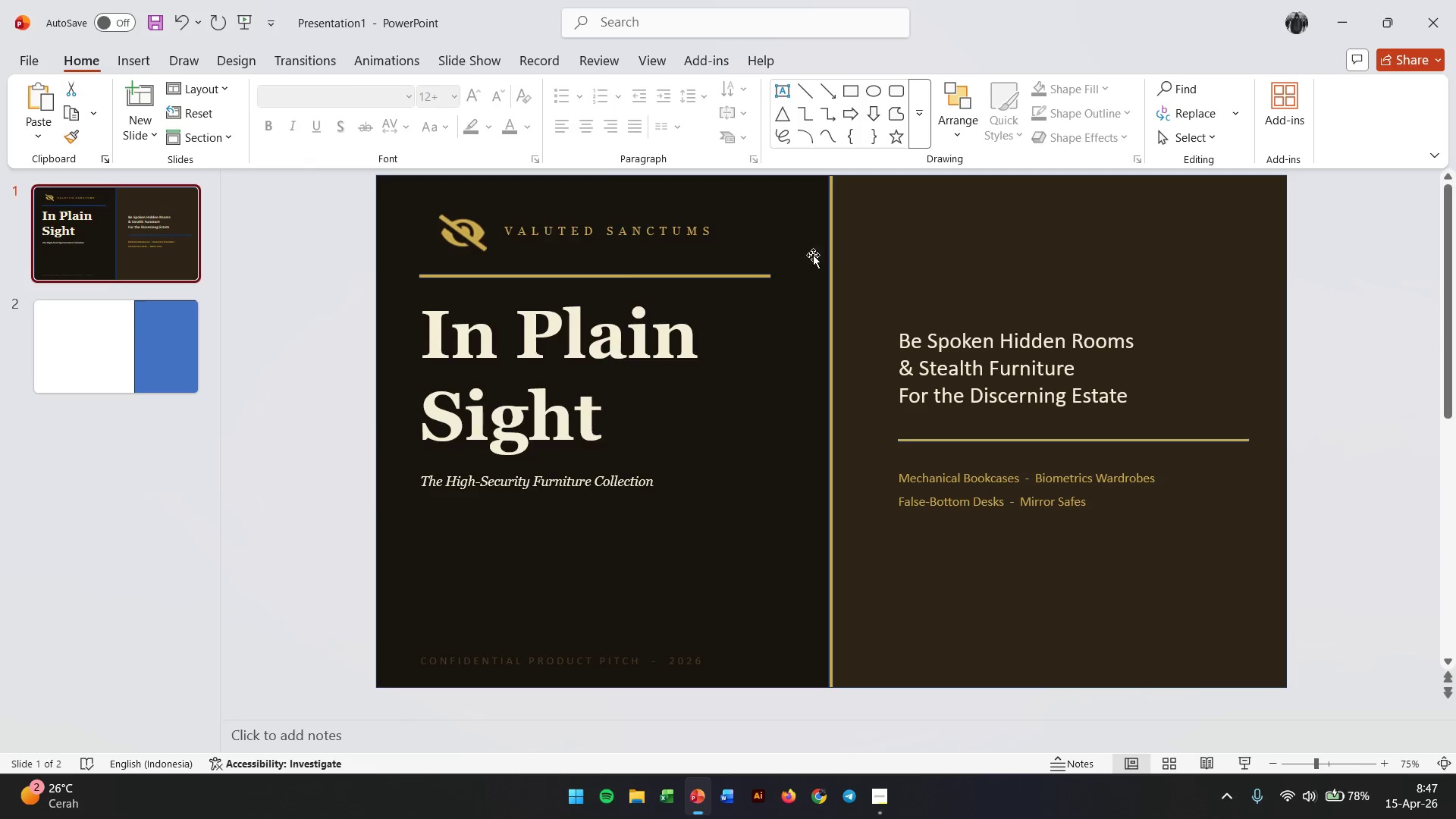 
left_click([1081, 265])
 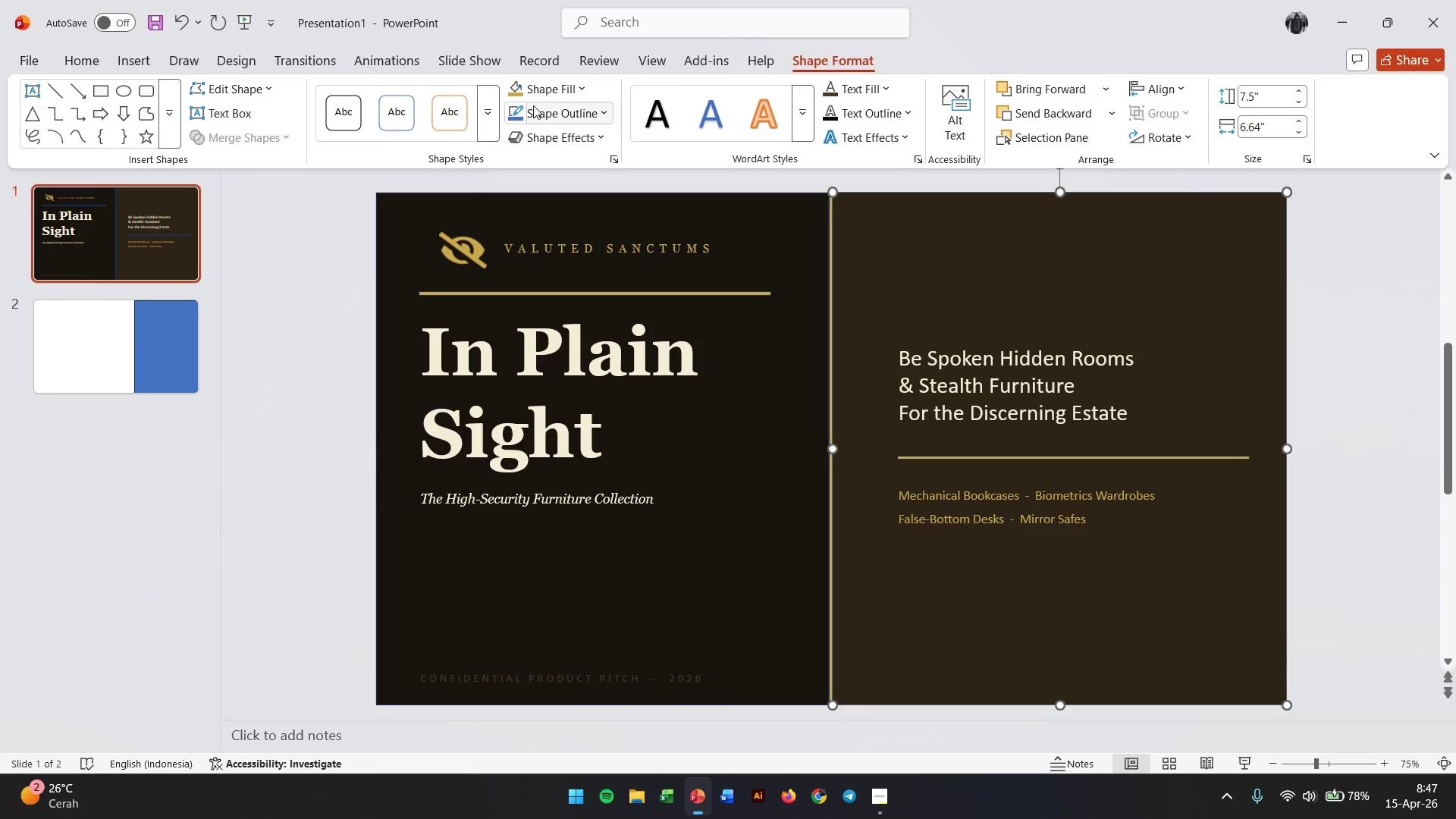 
right_click([1015, 253])
 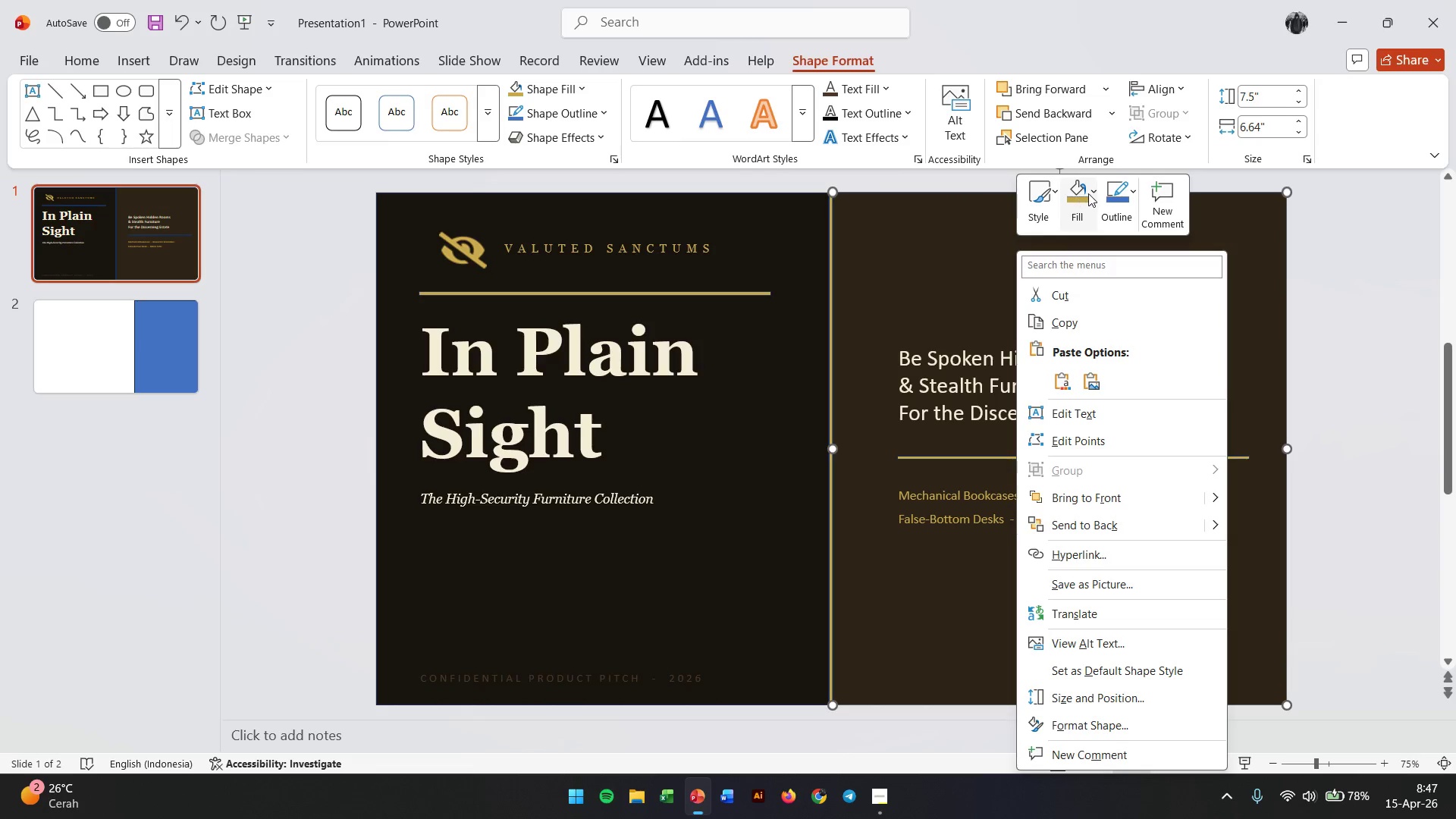 
left_click([1095, 193])
 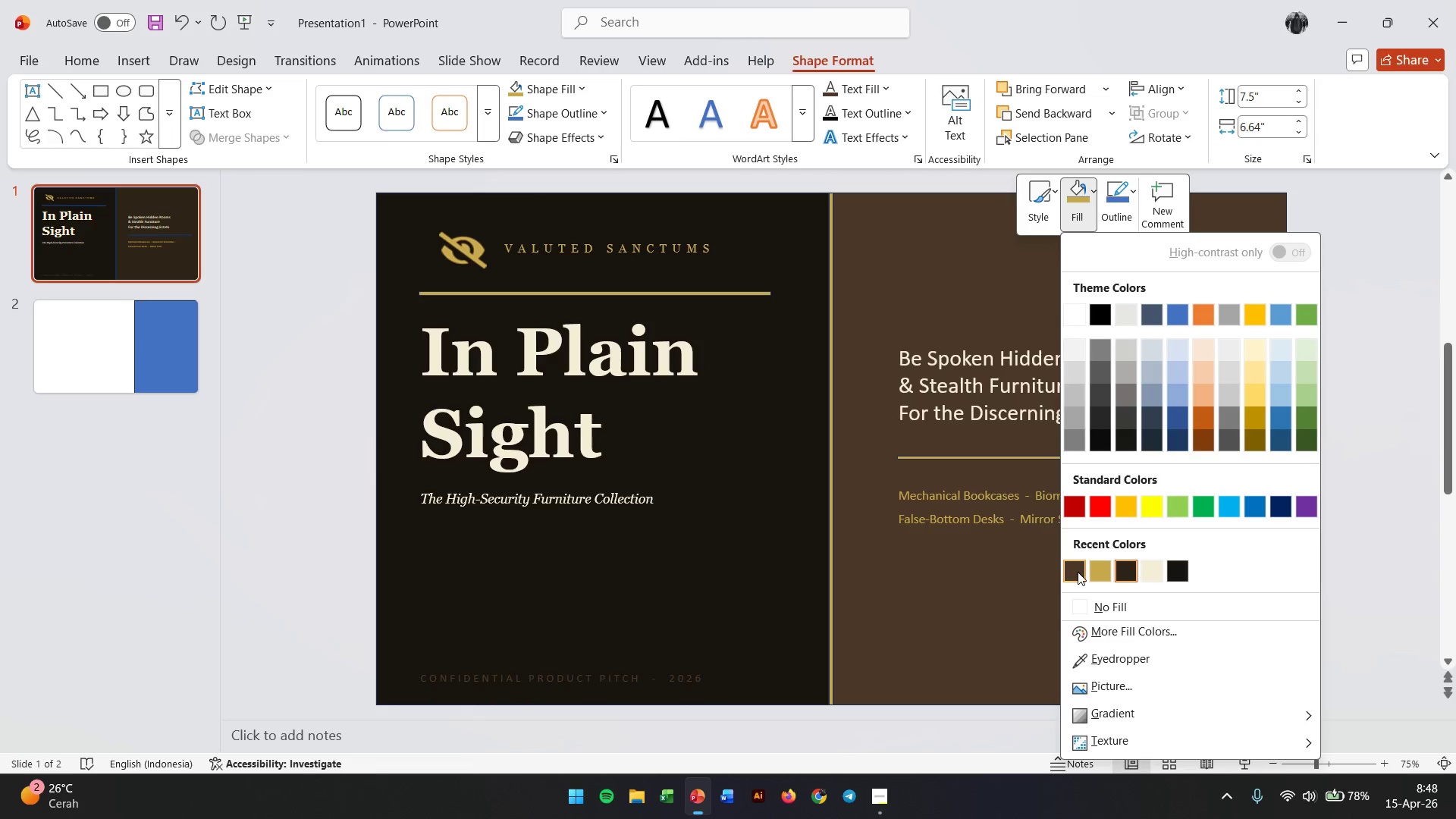 
wait(13.0)
 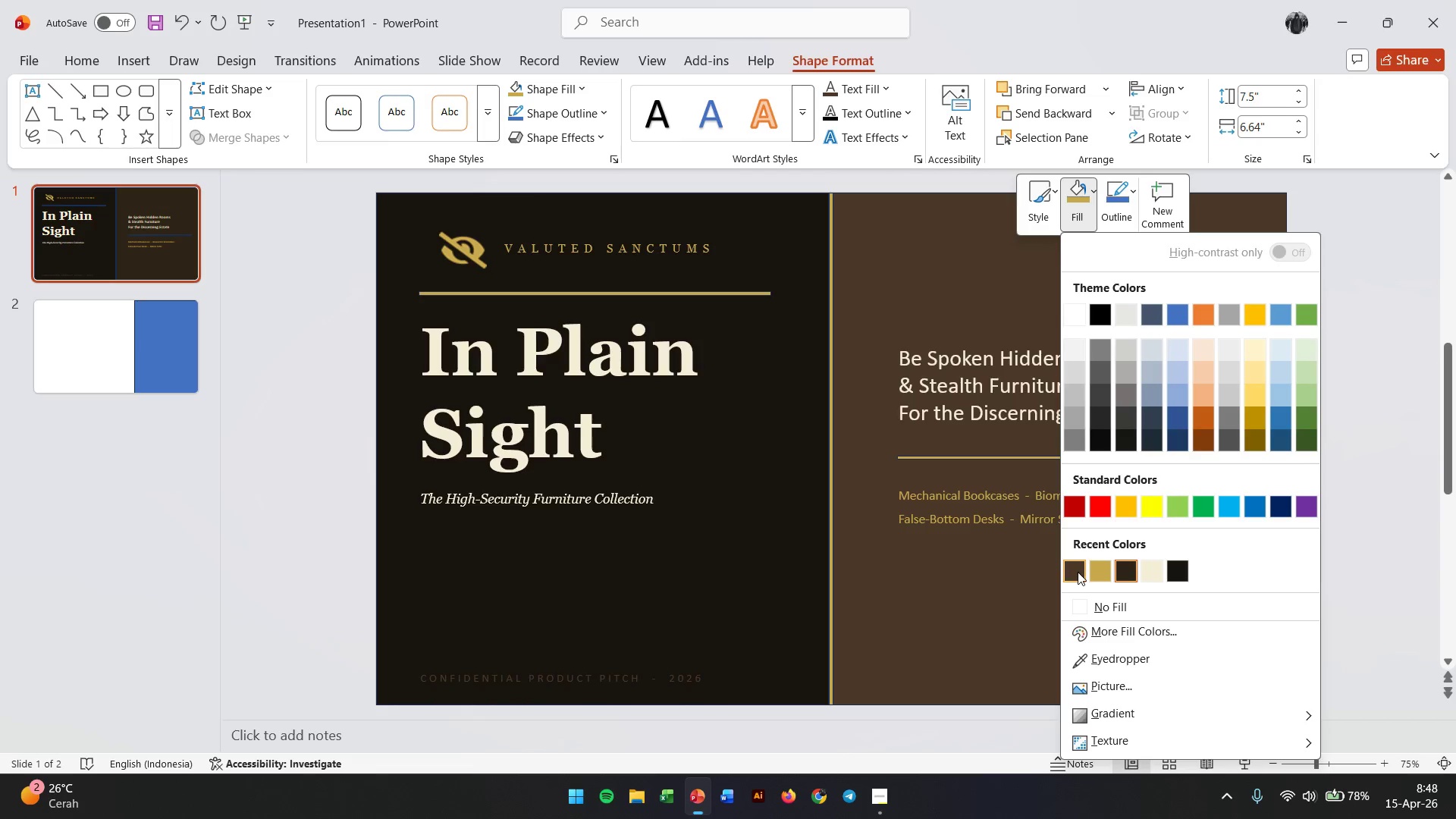 
left_click([1141, 634])
 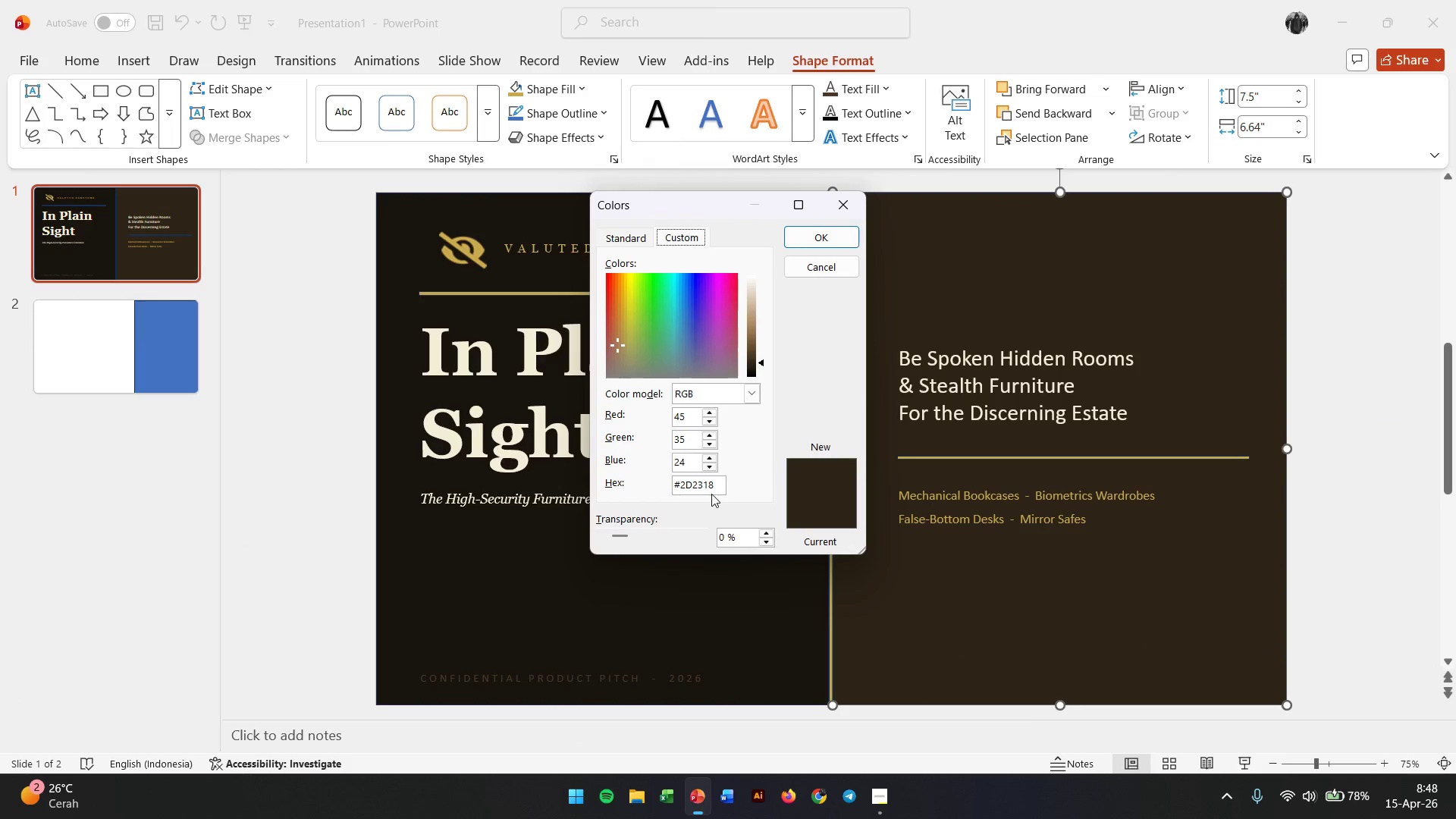 
double_click([699, 484])
 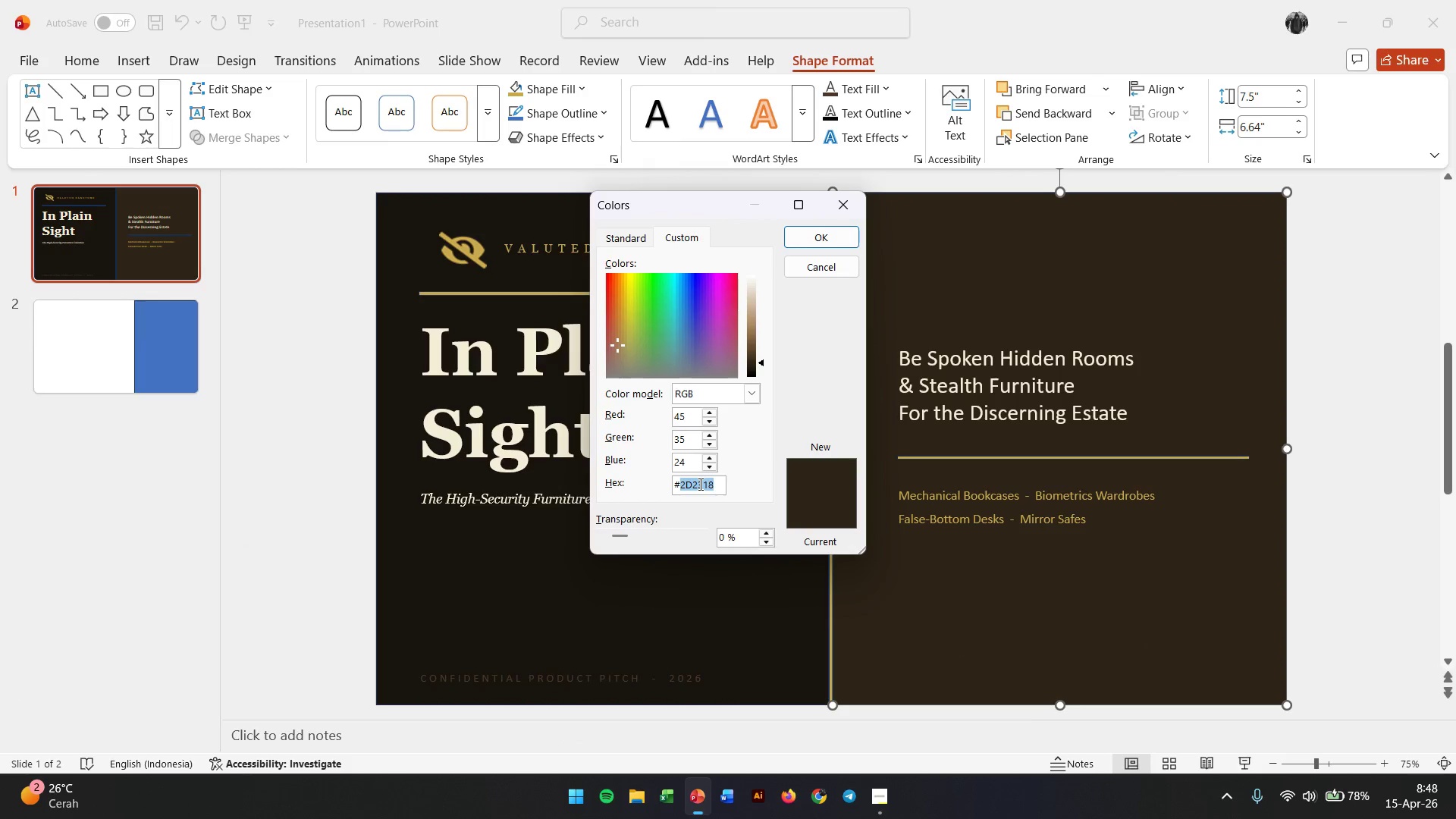 
right_click([699, 484])
 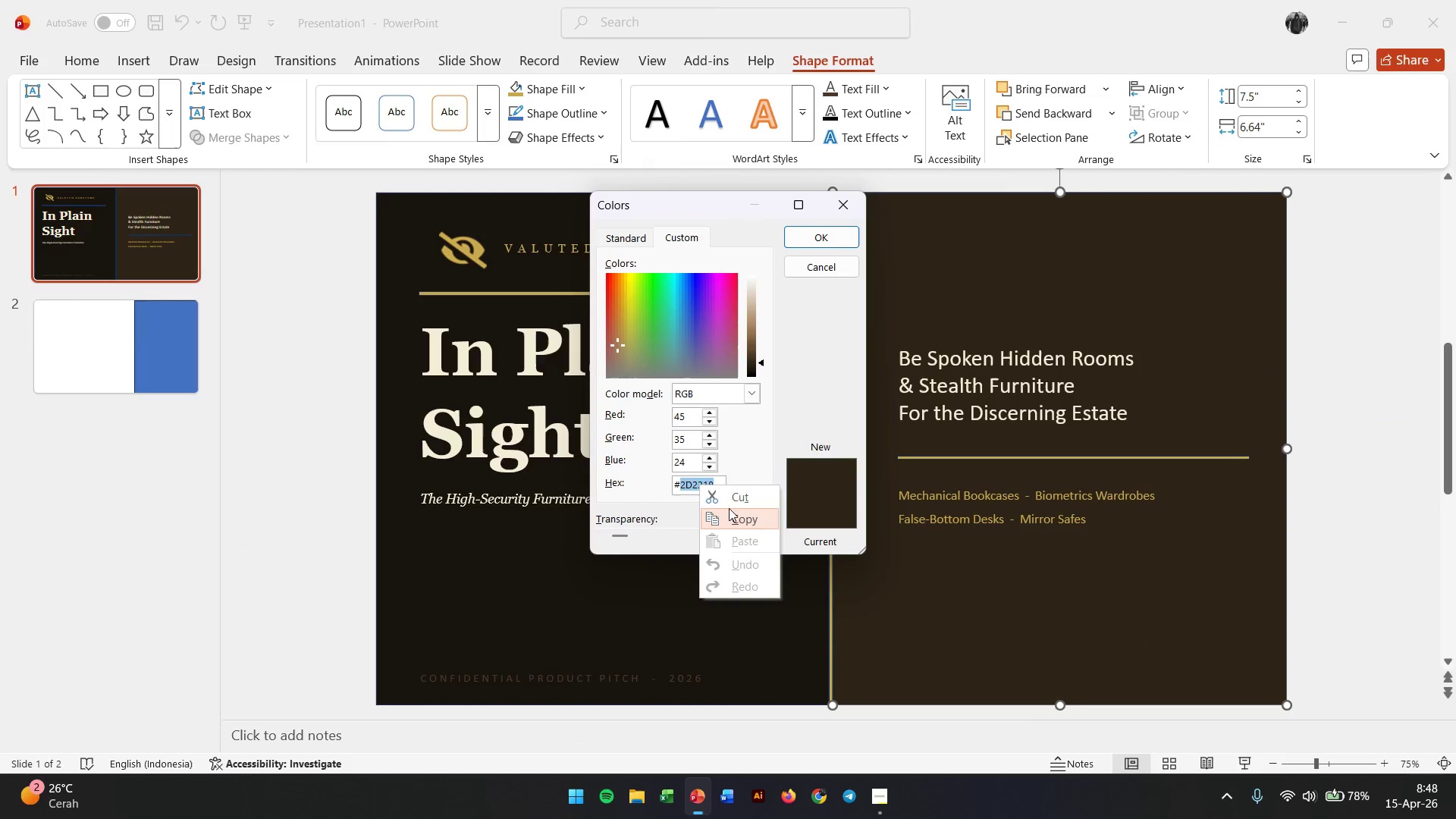 
left_click([731, 522])
 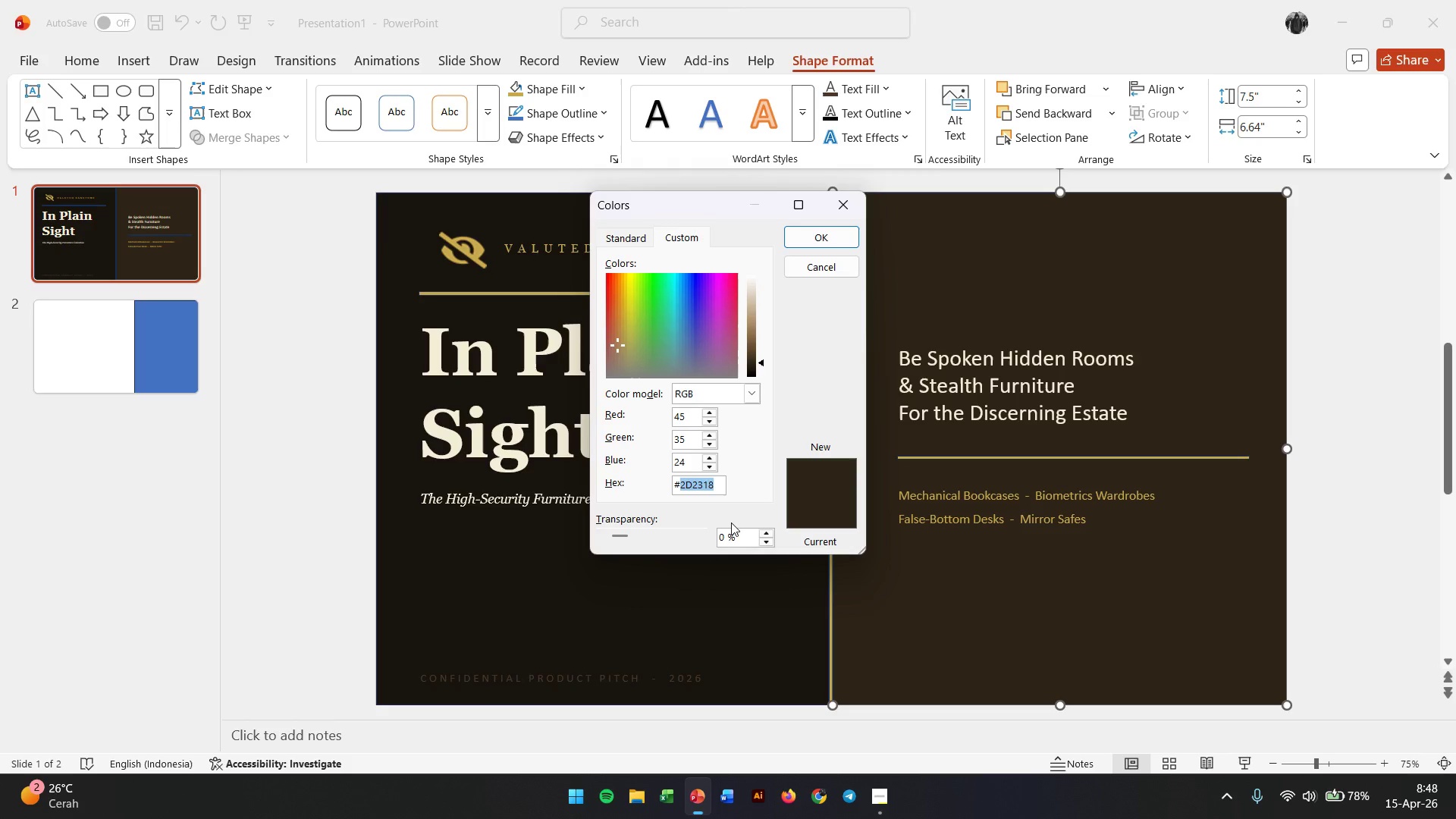 
left_click([708, 622])
 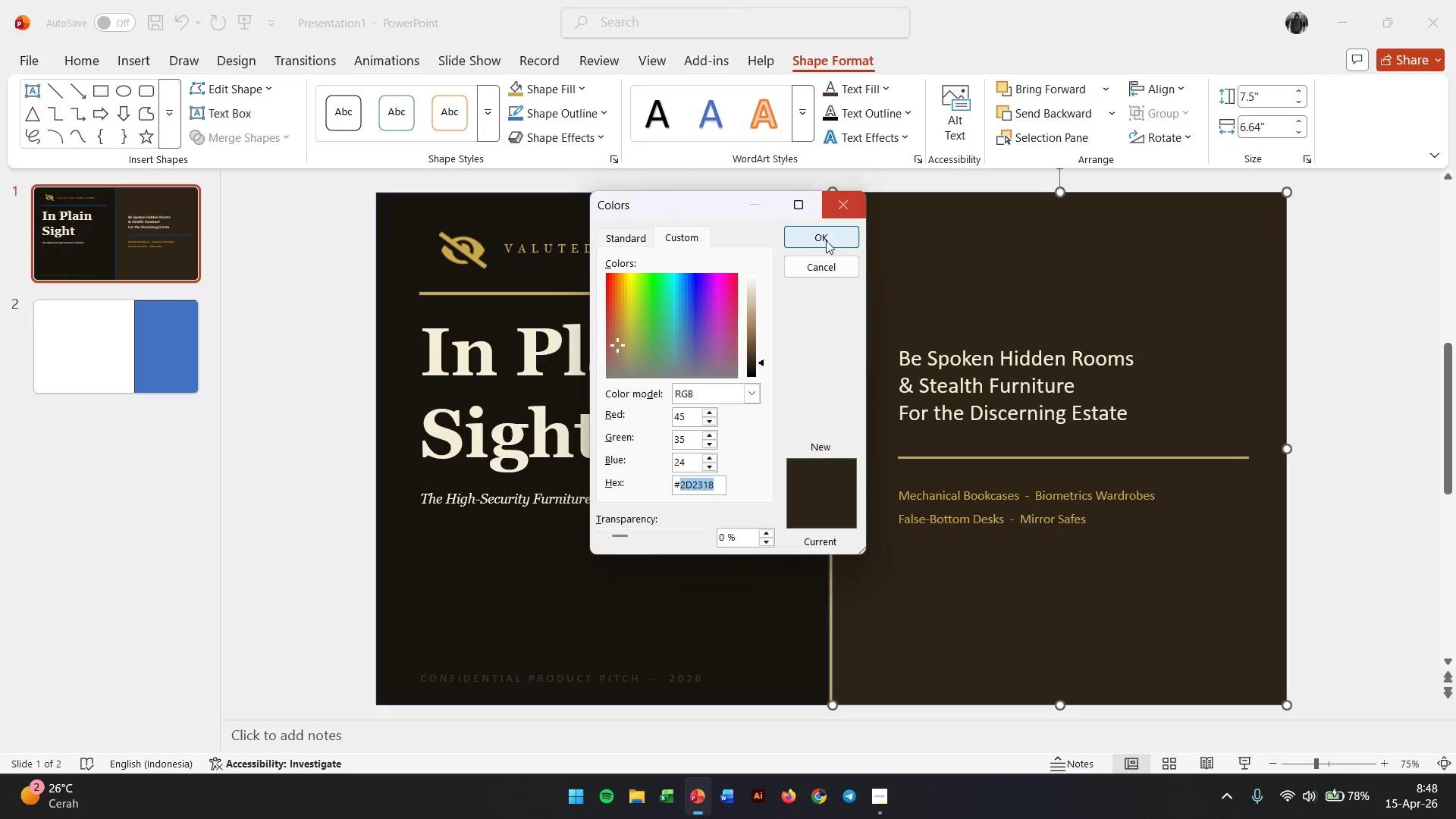 
left_click([817, 265])
 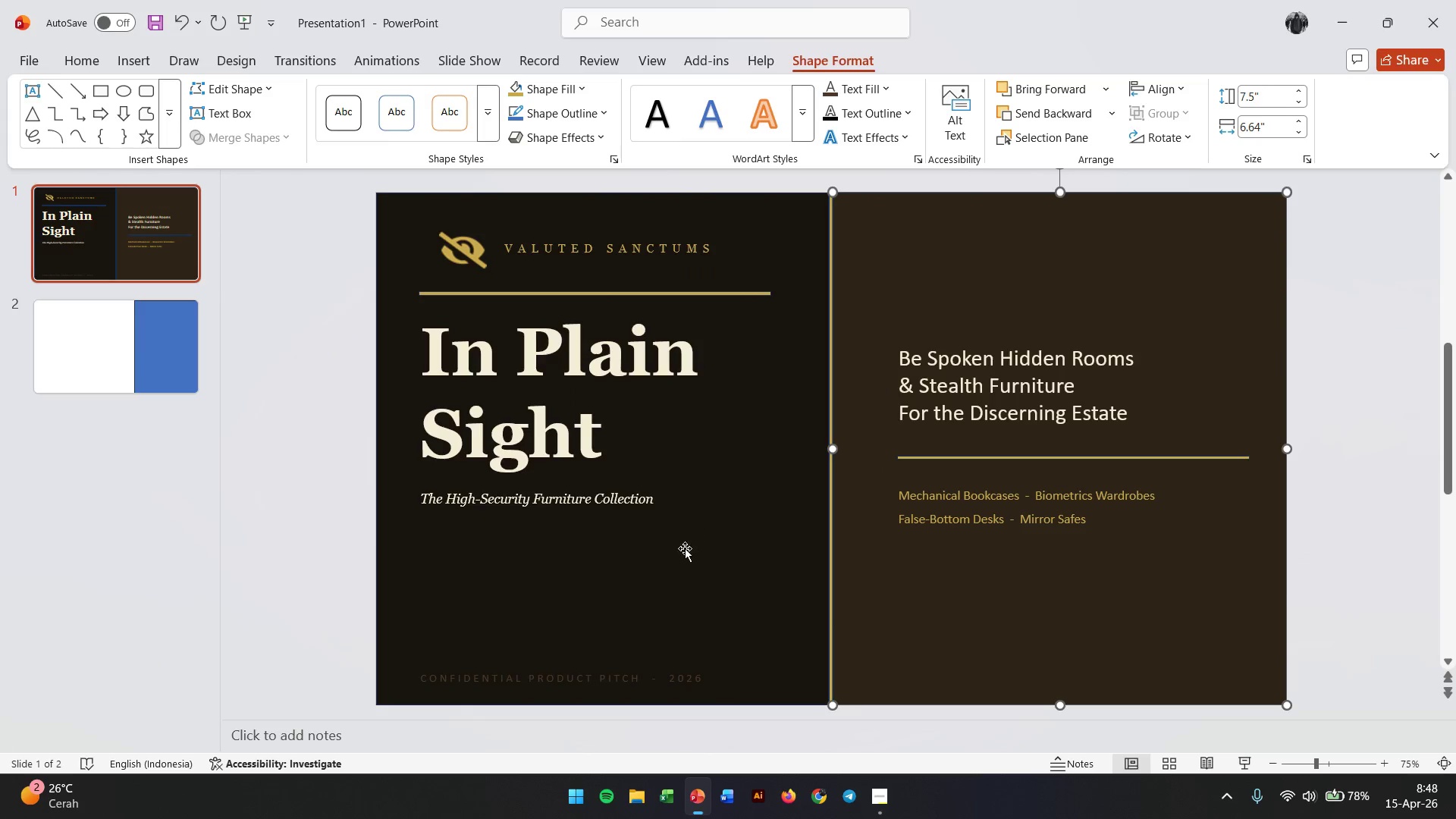 
left_click([681, 555])
 